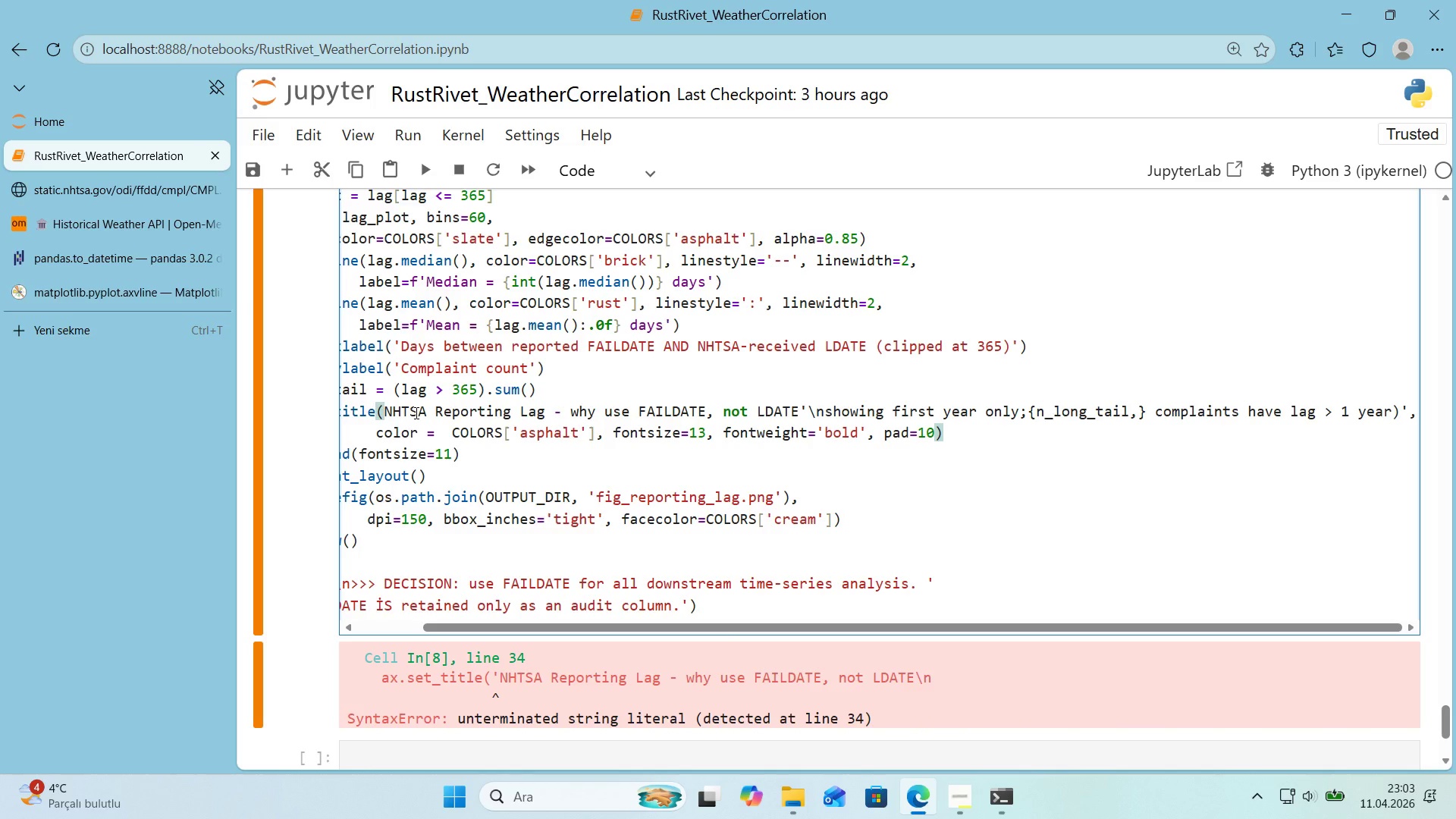 
wait(7.89)
 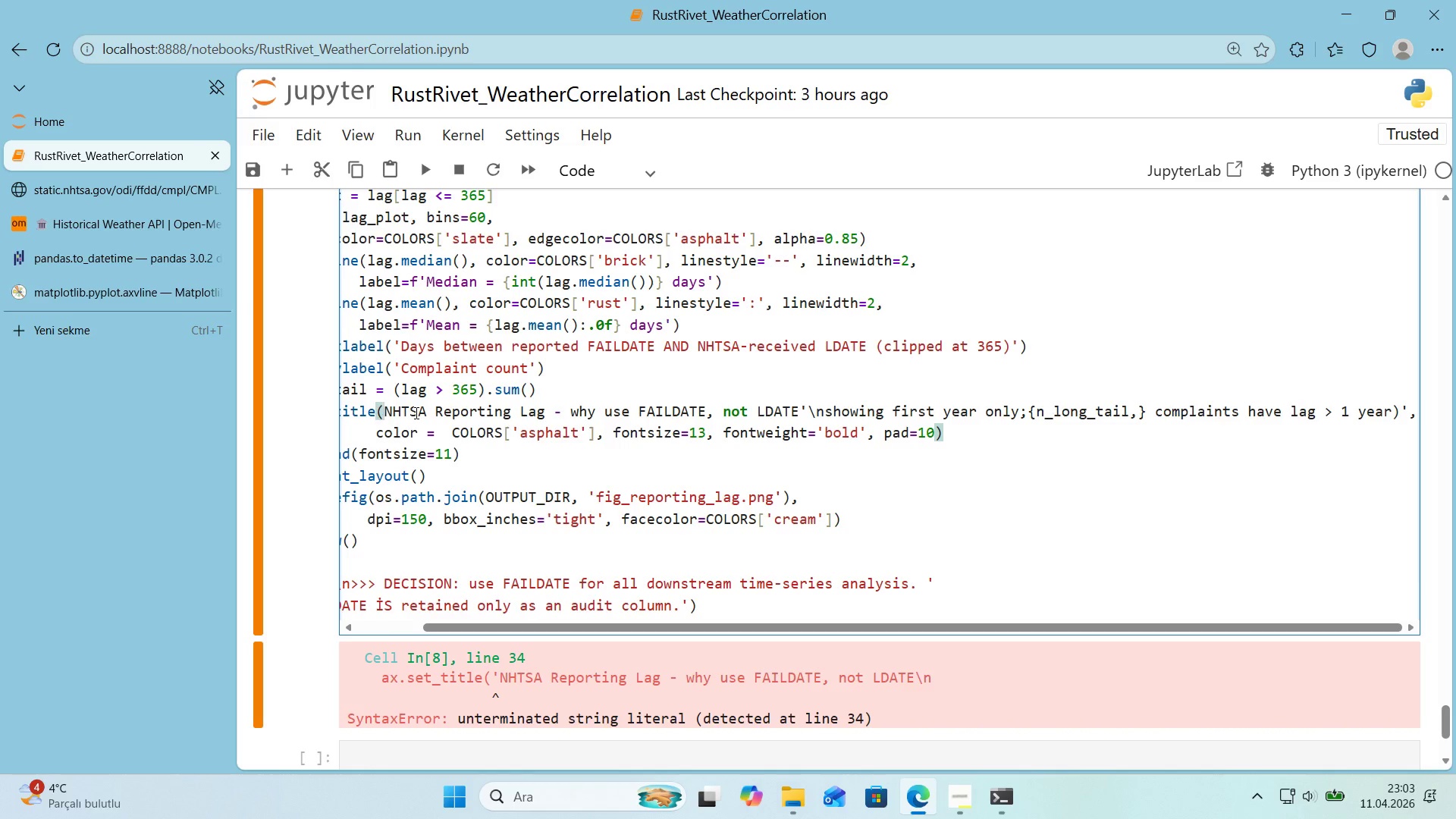 
key(Shift+2)
 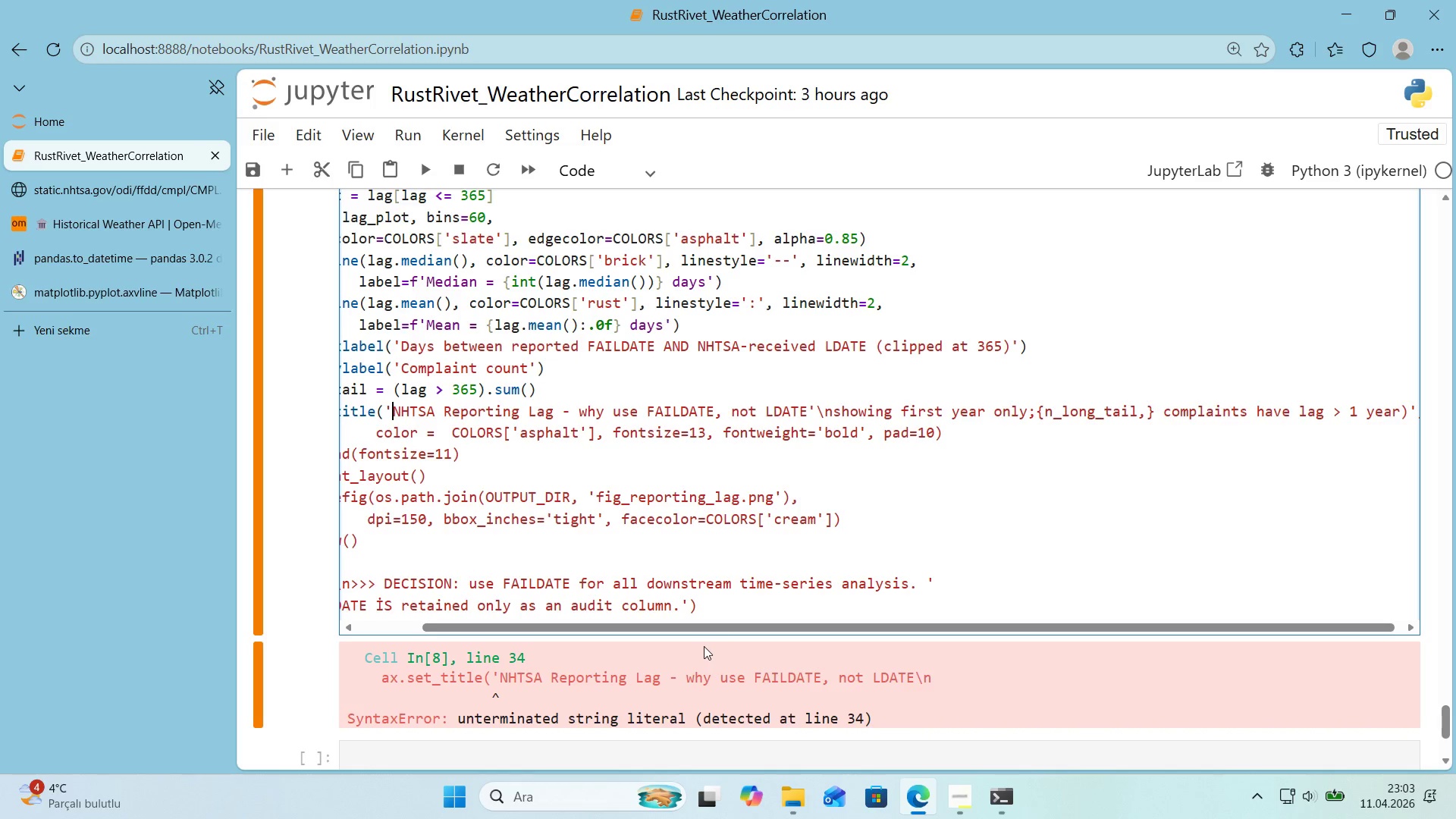 
left_click_drag(start_coordinate=[719, 629], to_coordinate=[613, 626])
 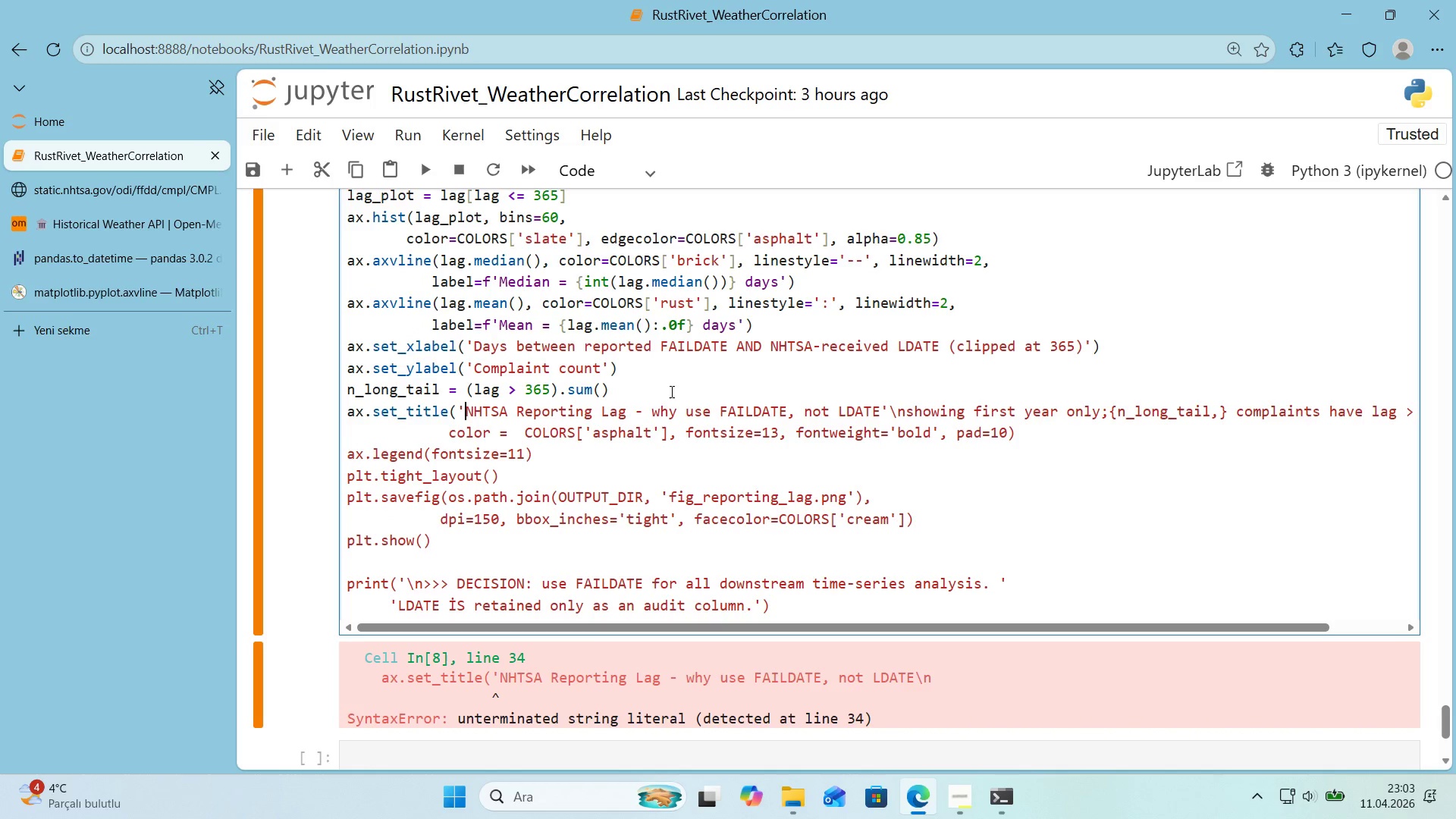 
left_click([670, 391])
 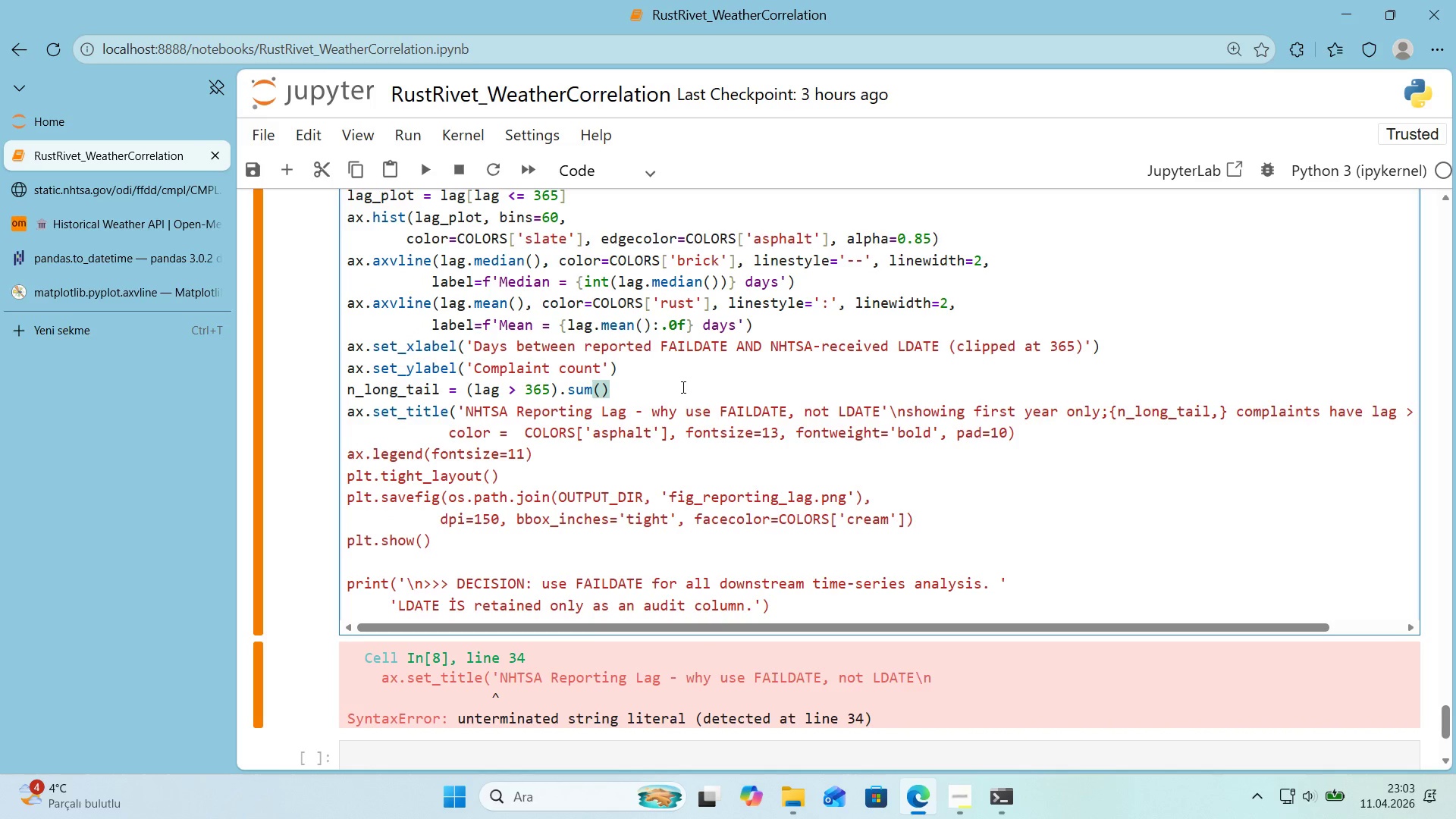 
hold_key(key=ControlLeft, duration=0.66)
 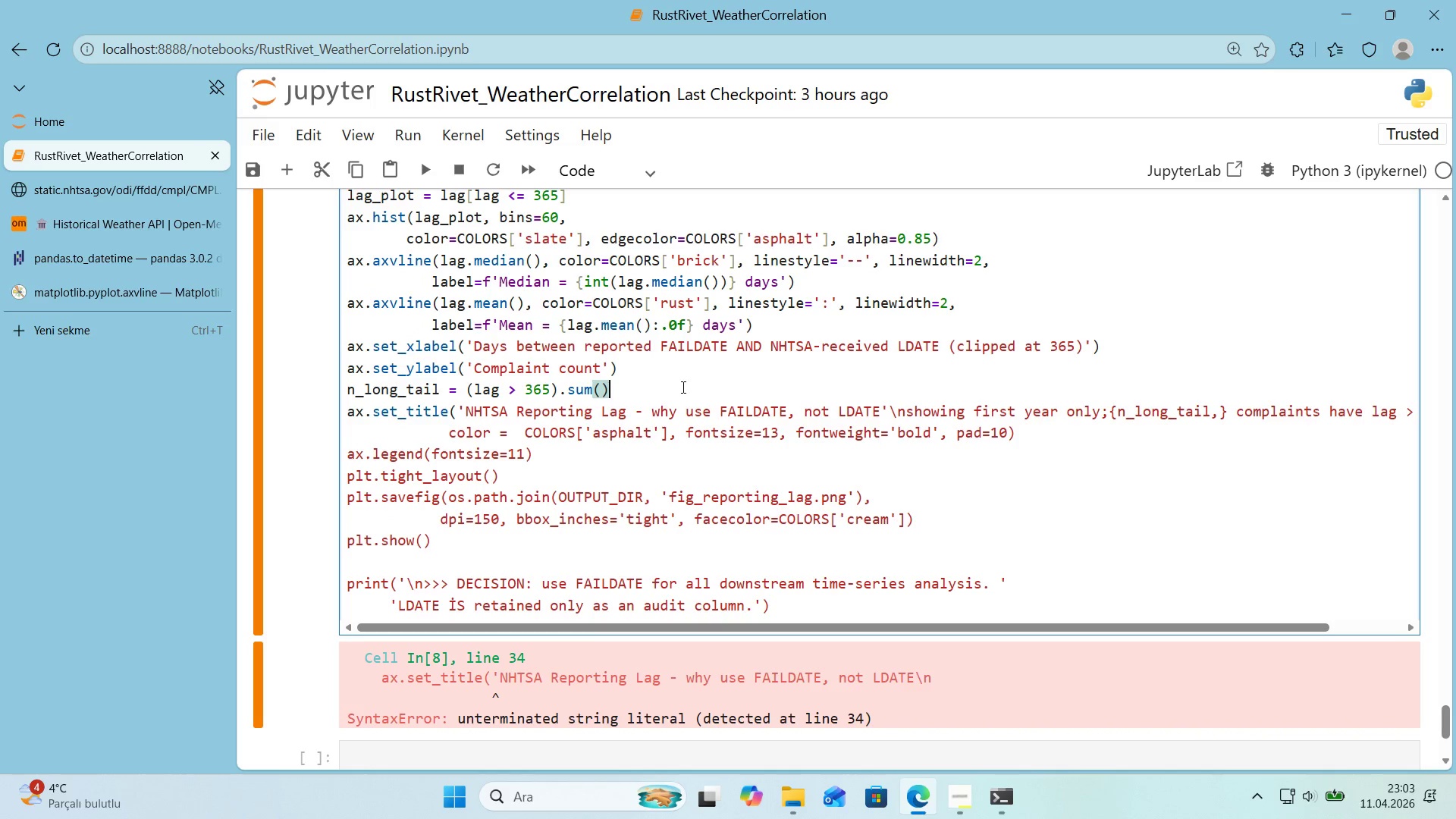 
key(Control+Z)
 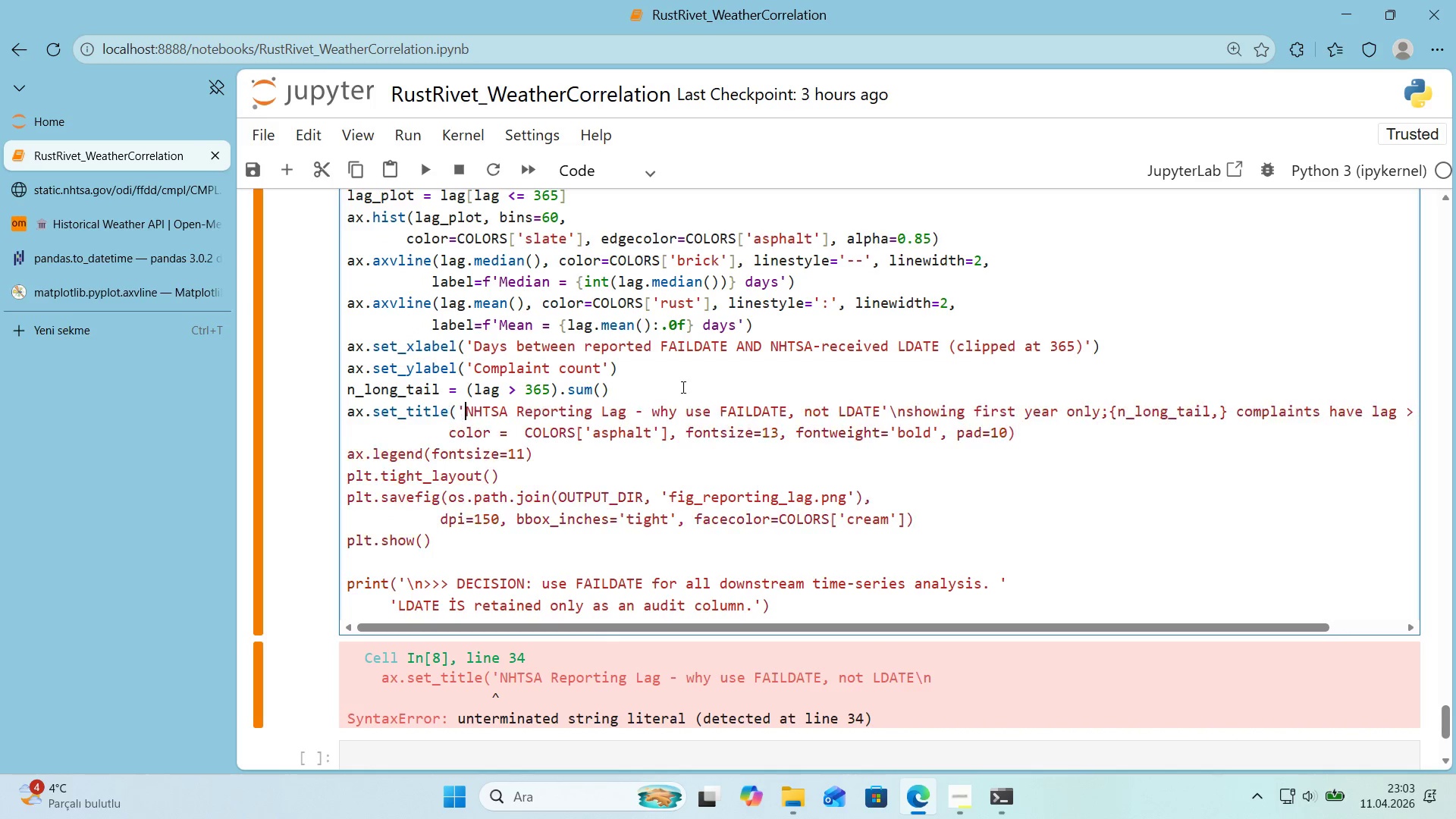 
key(Control+Z)
 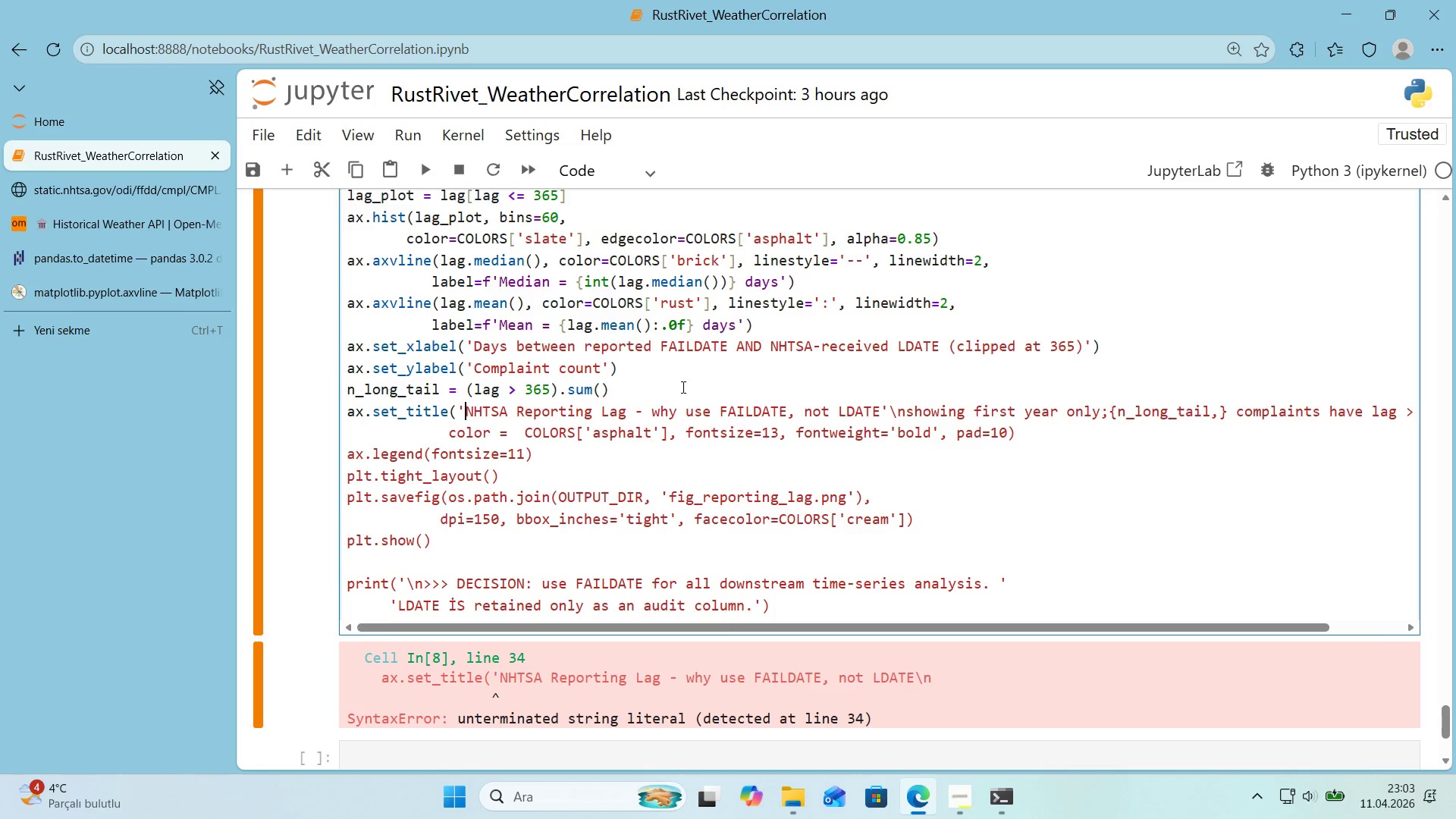 
key(Control+Z)
 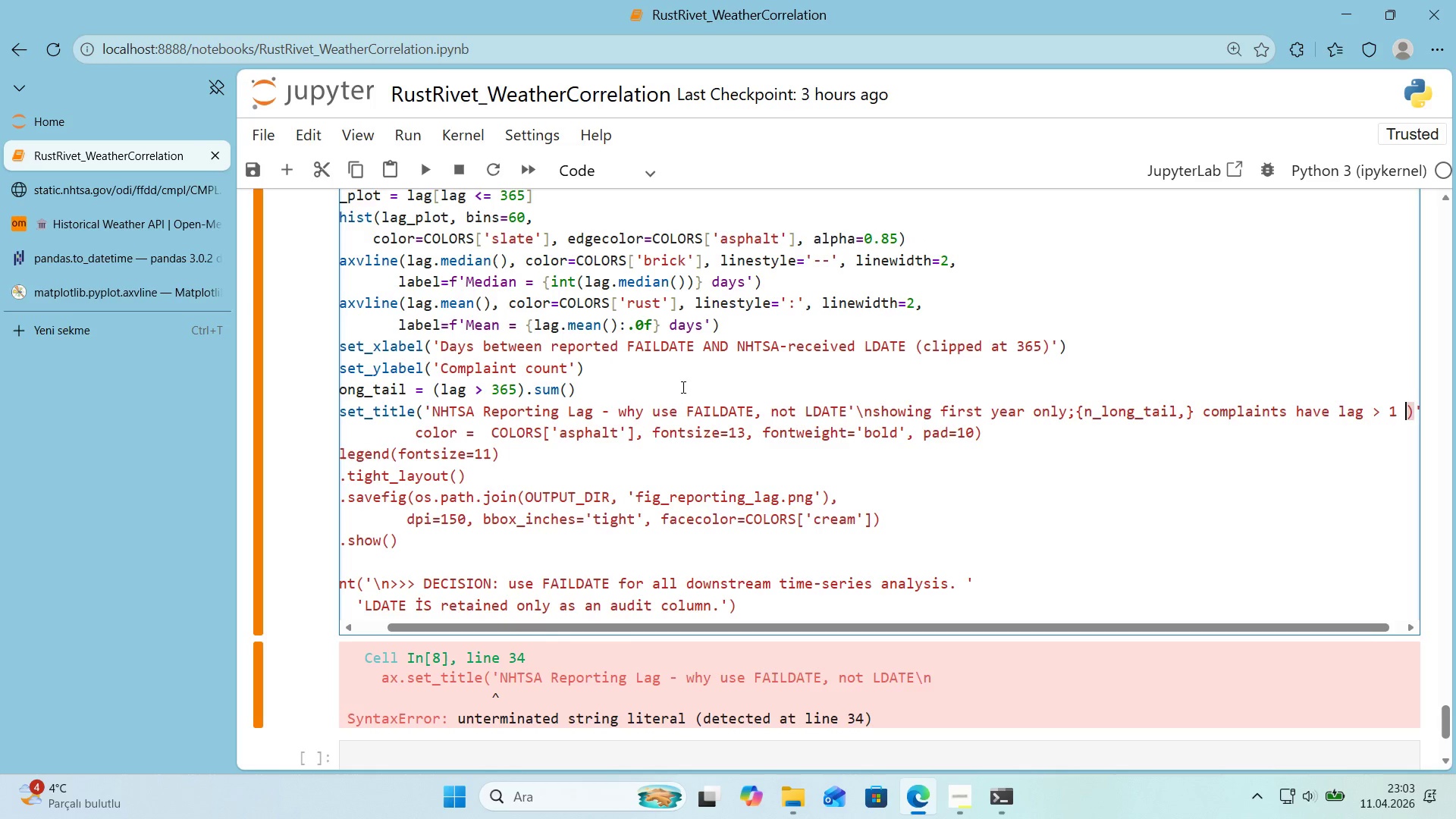 
key(Control+Z)
 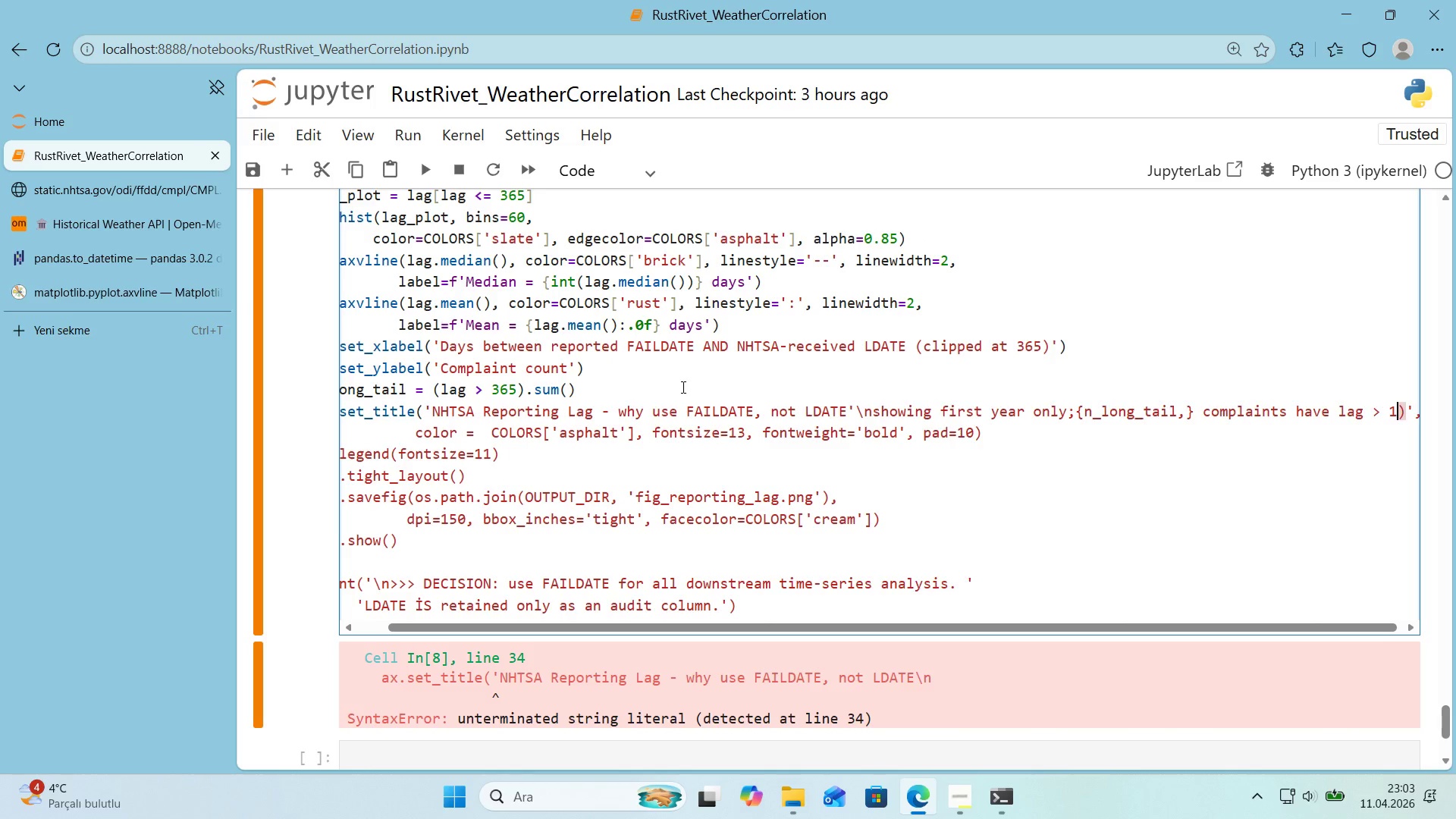 
key(Control+Z)
 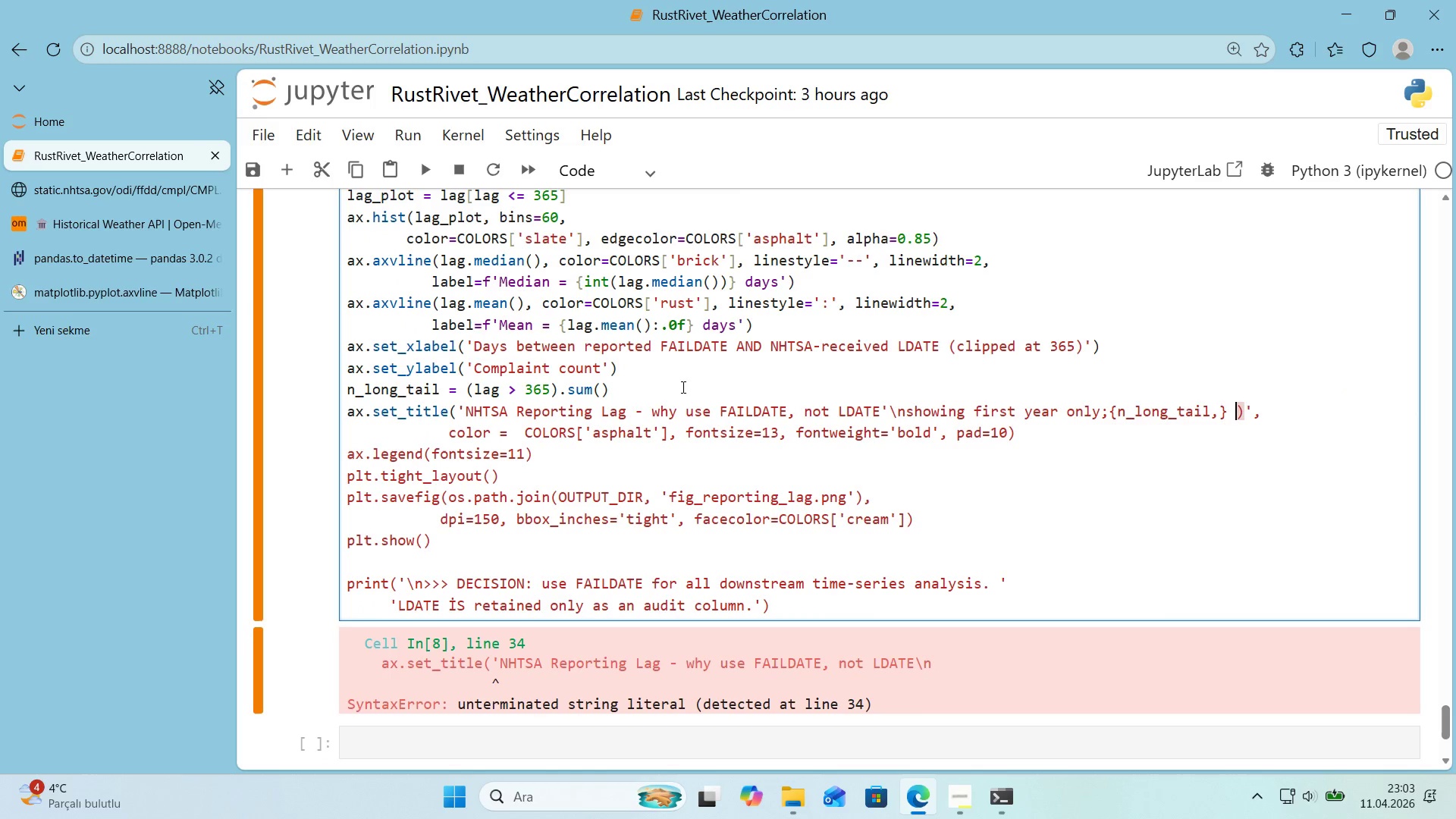 
key(Control+Z)
 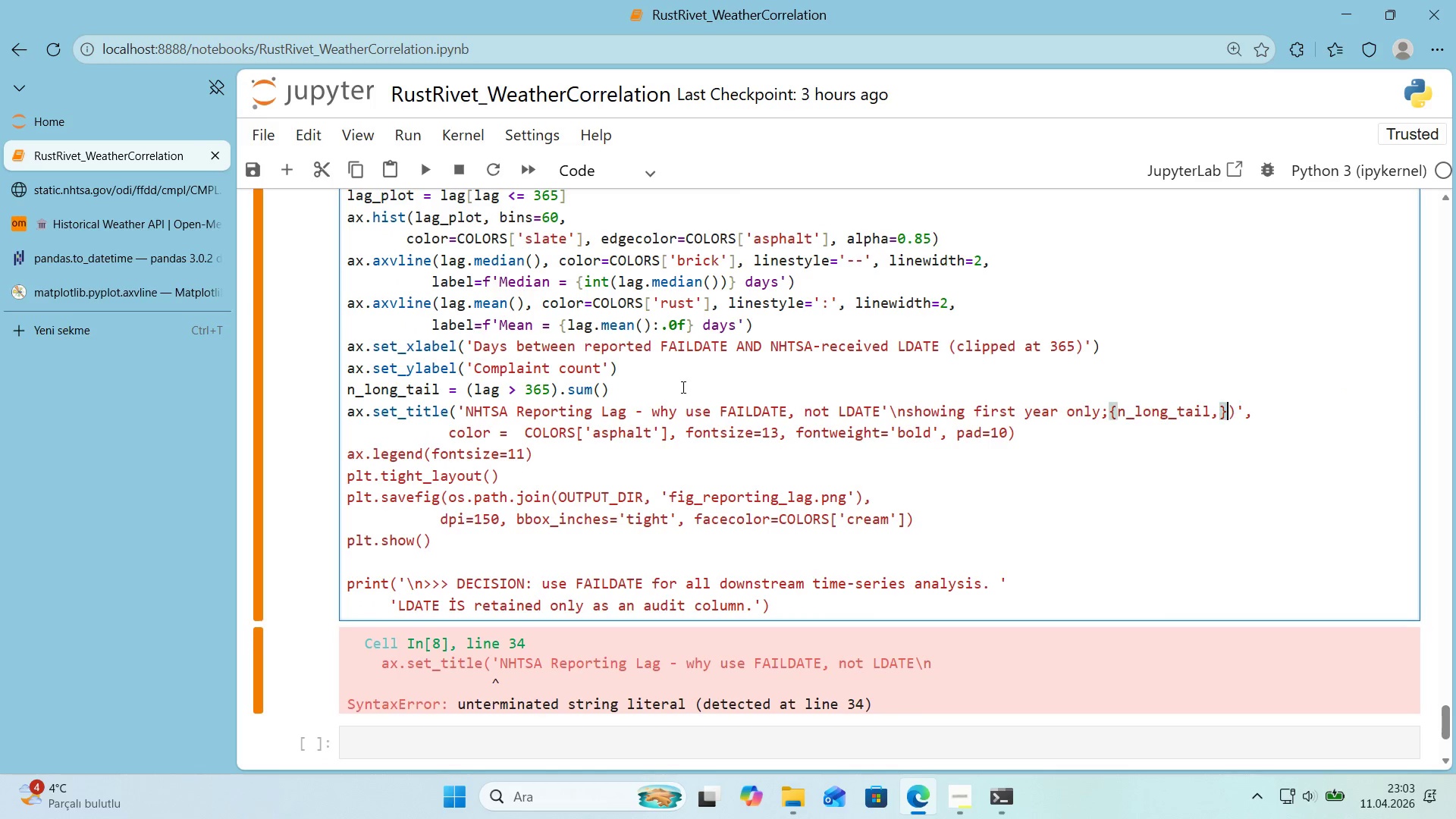 
key(Control+Z)
 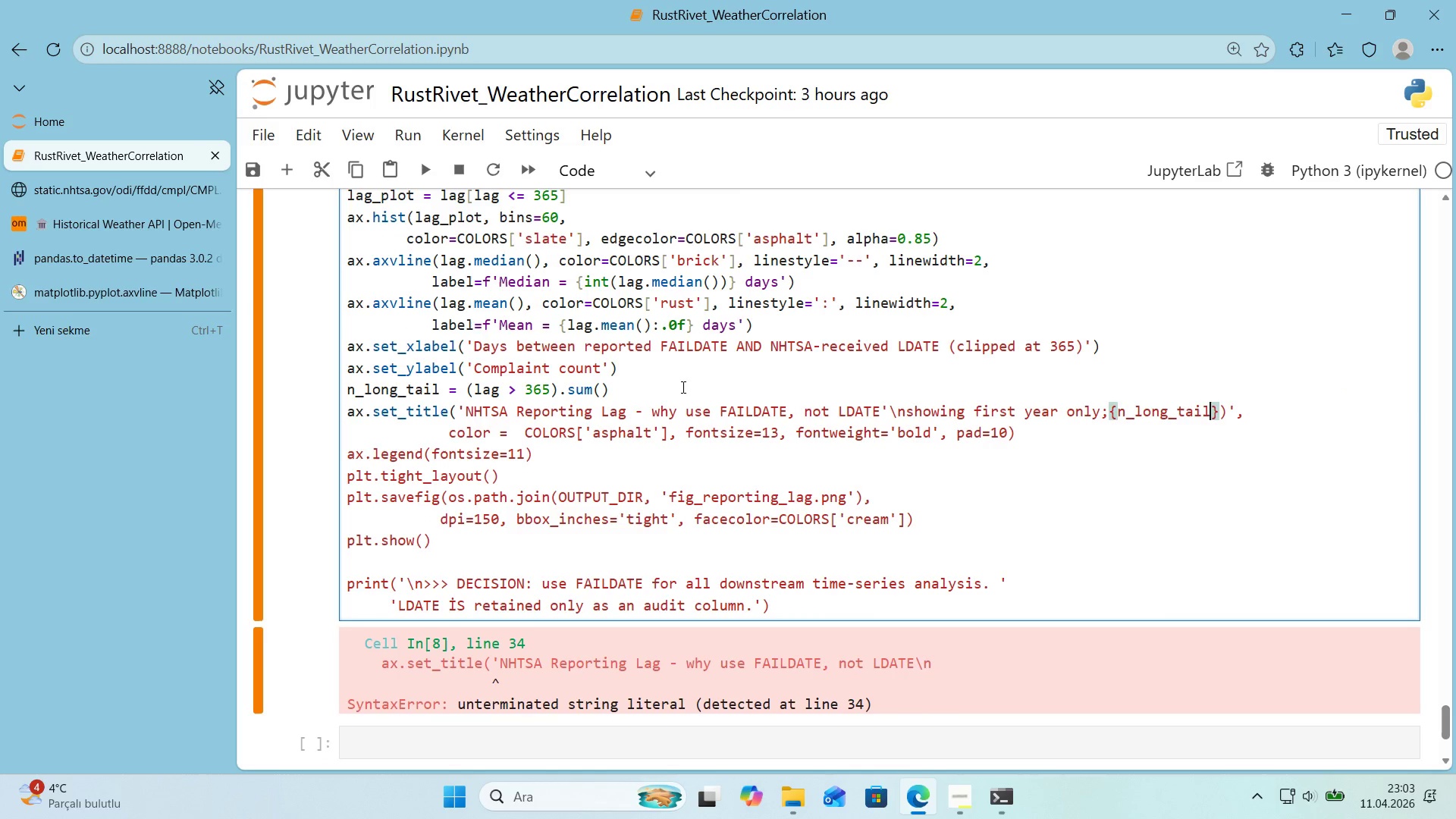 
key(Control+Z)
 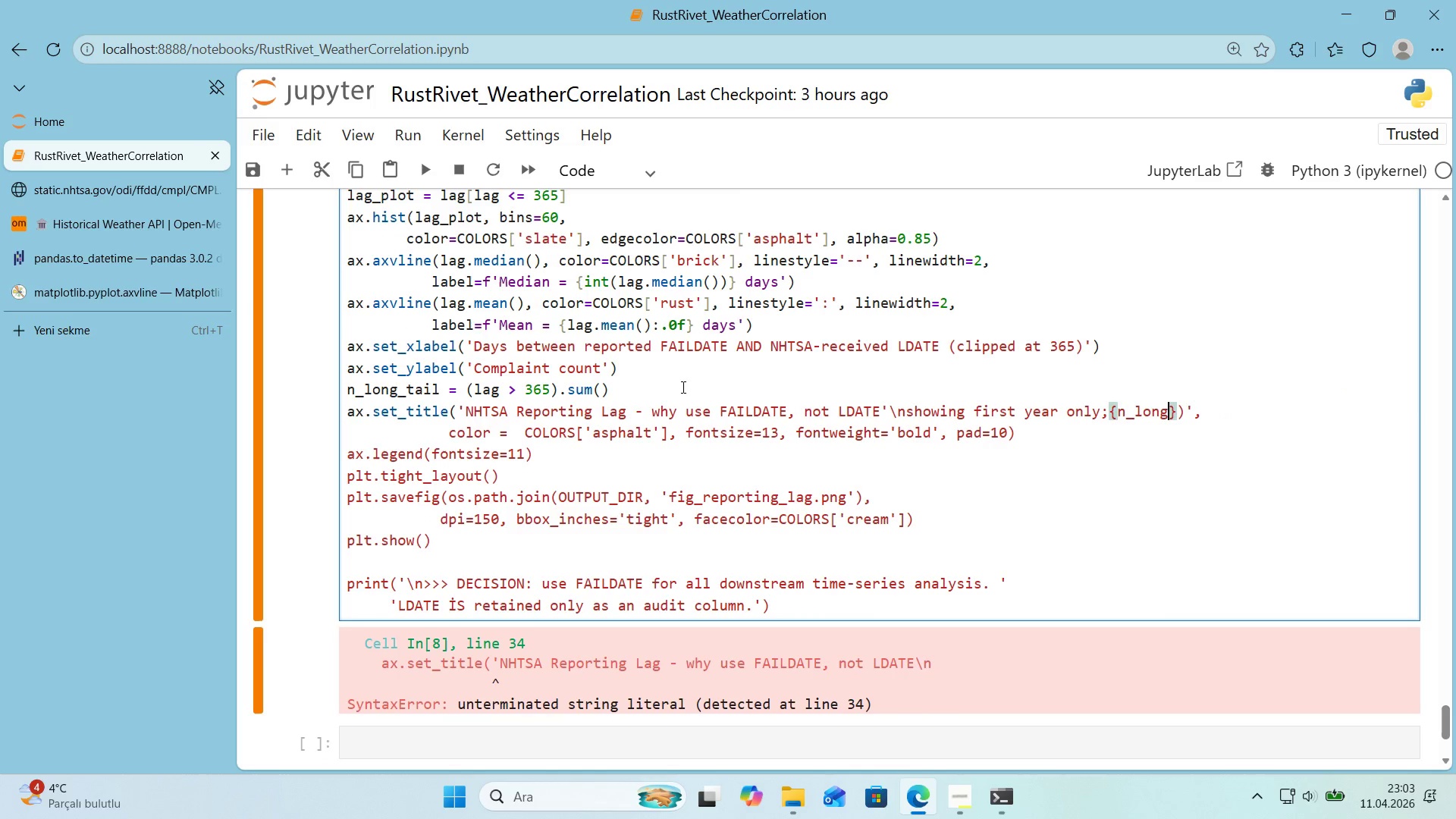 
key(Control+Z)
 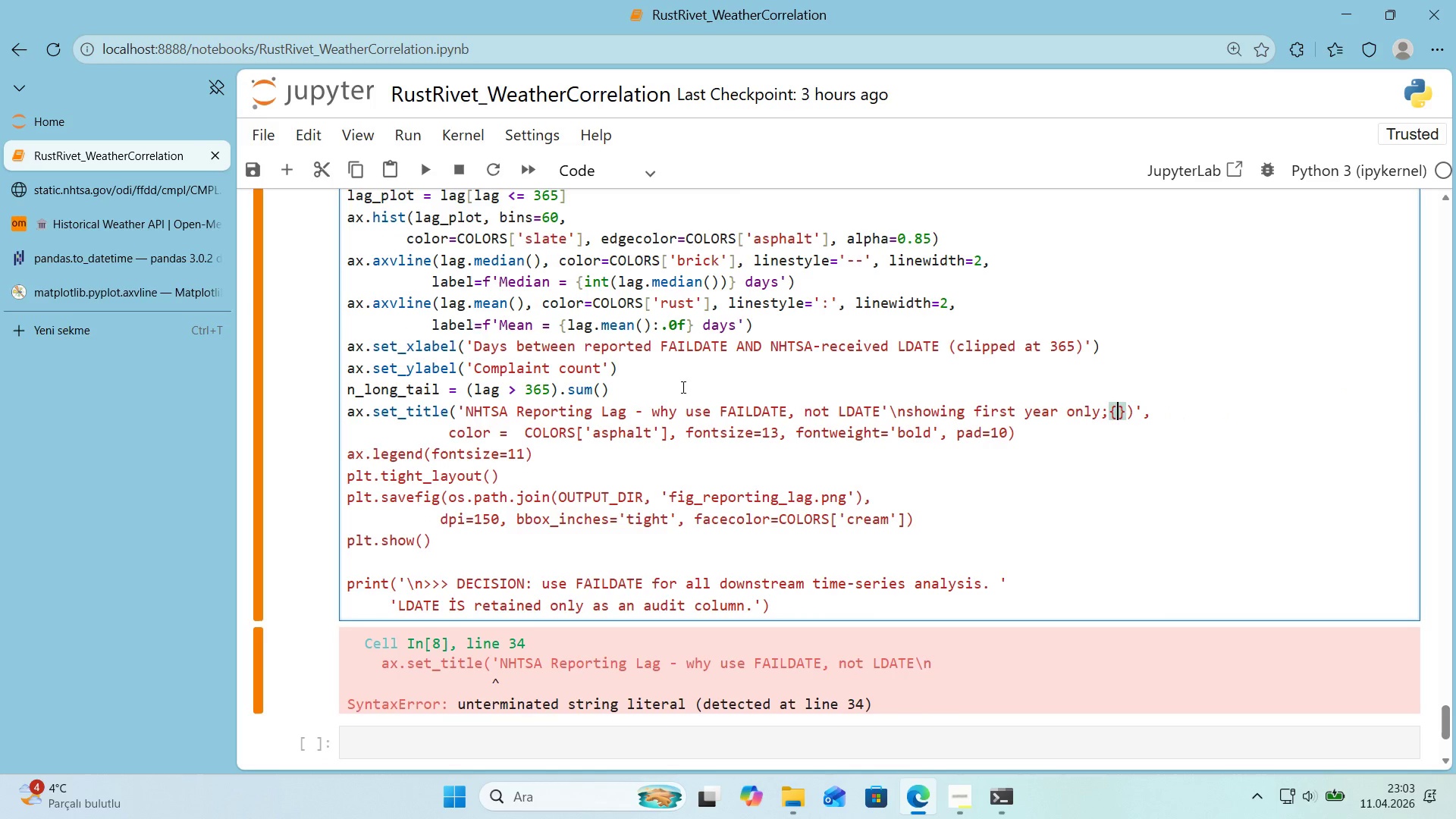 
key(Control+Z)
 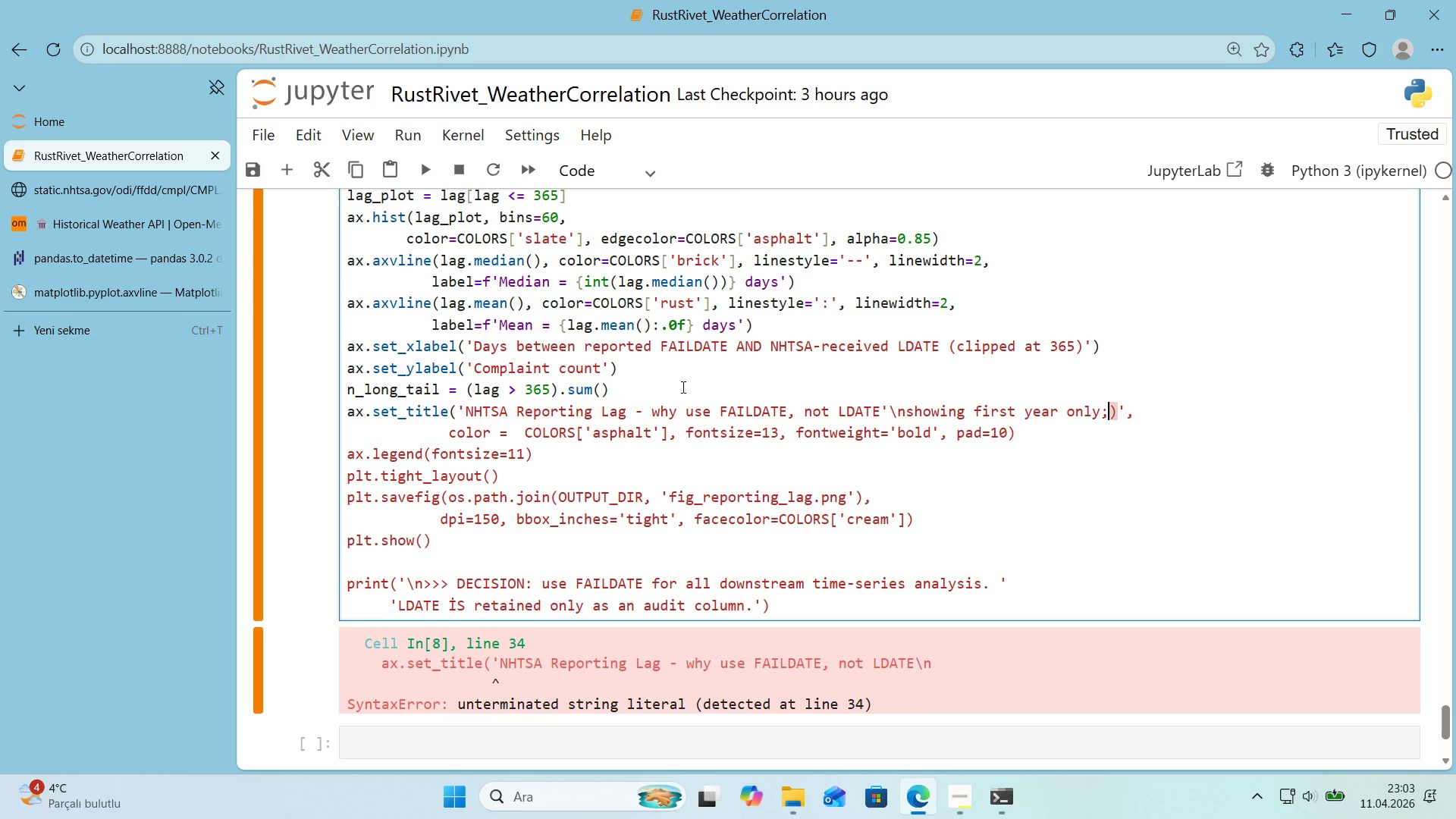 
key(Control+Z)
 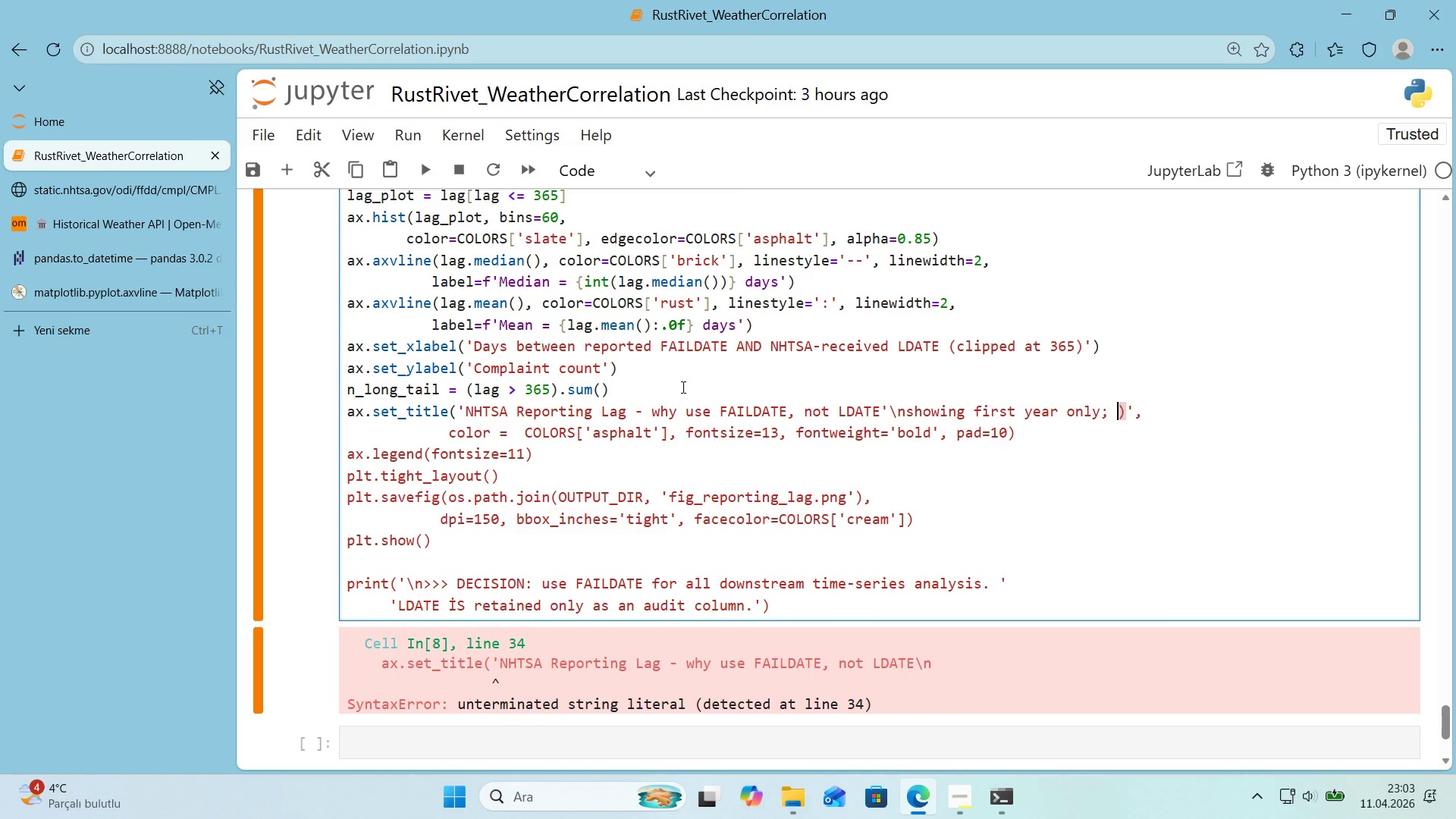 
key(Control+Z)
 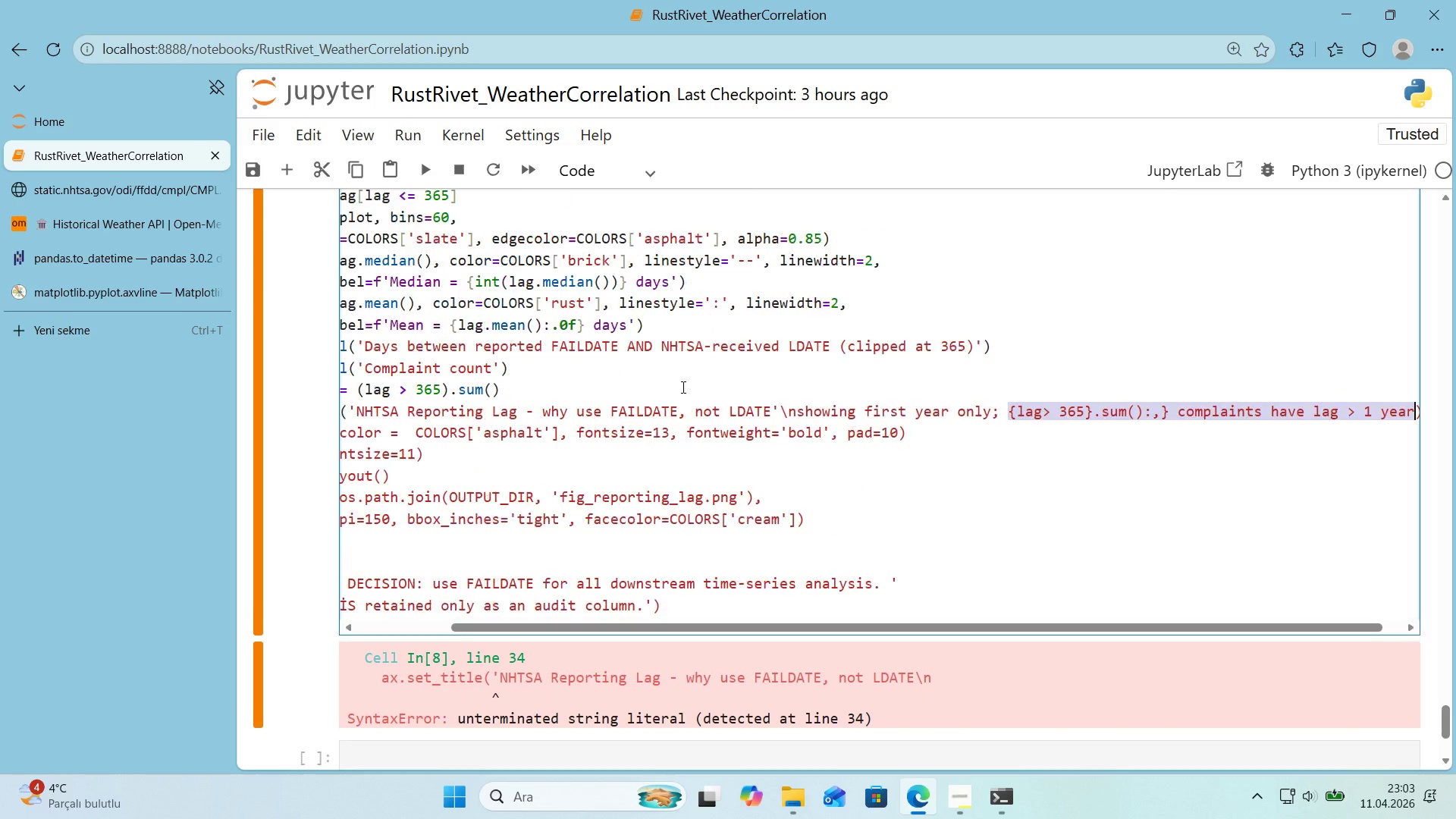 
key(Control+Z)
 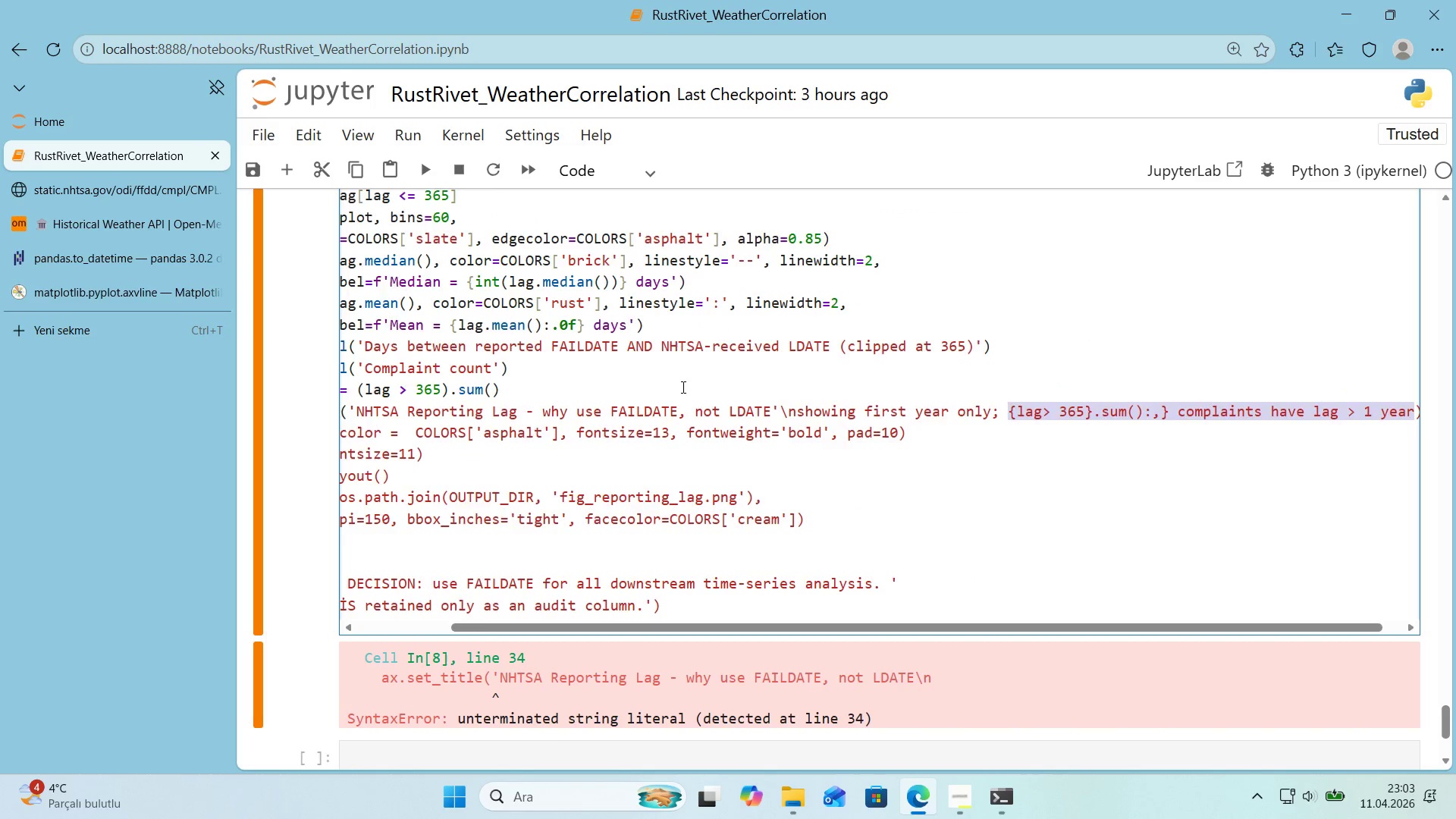 
key(Control+Z)
 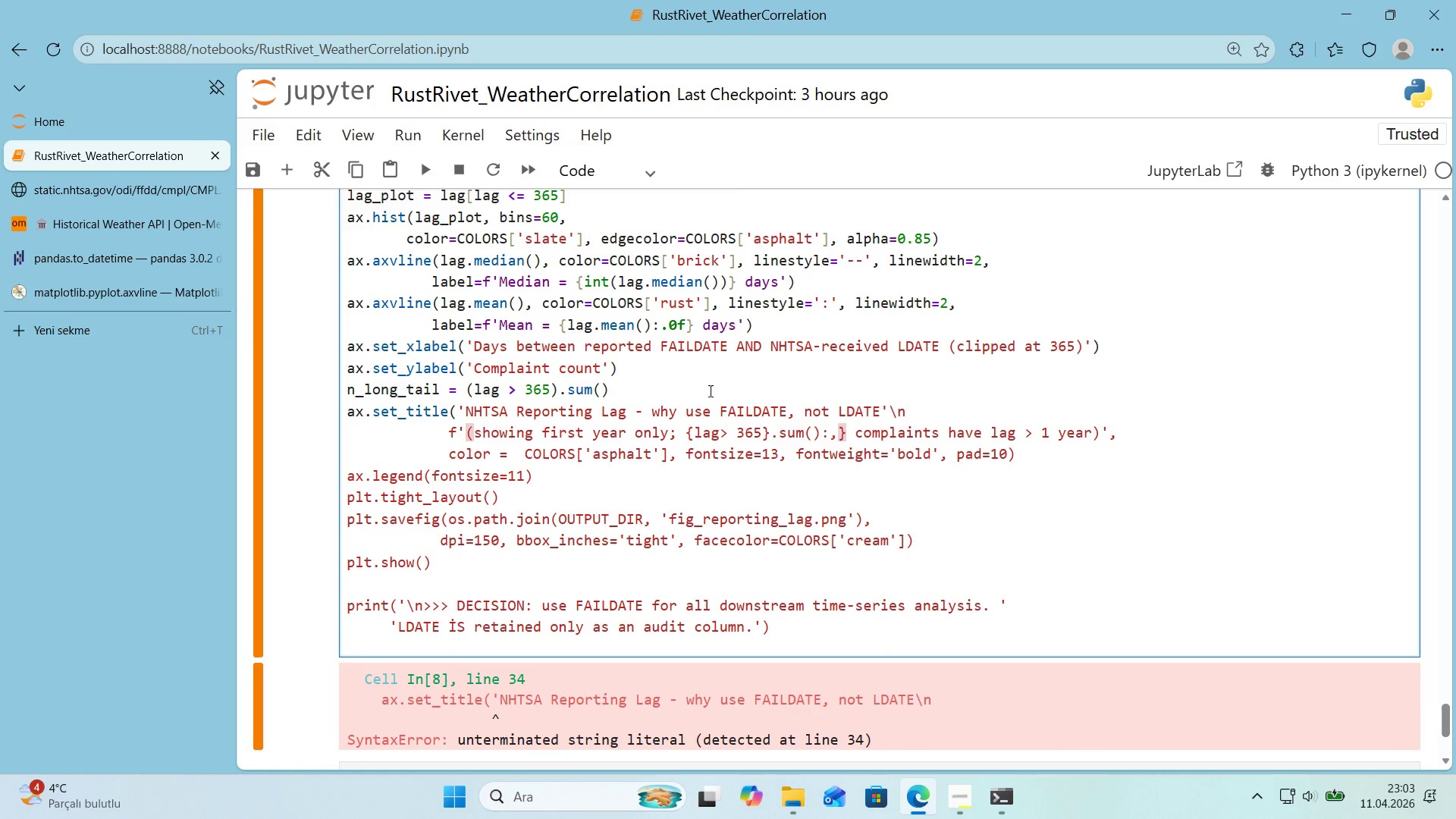 
left_click([921, 418])
 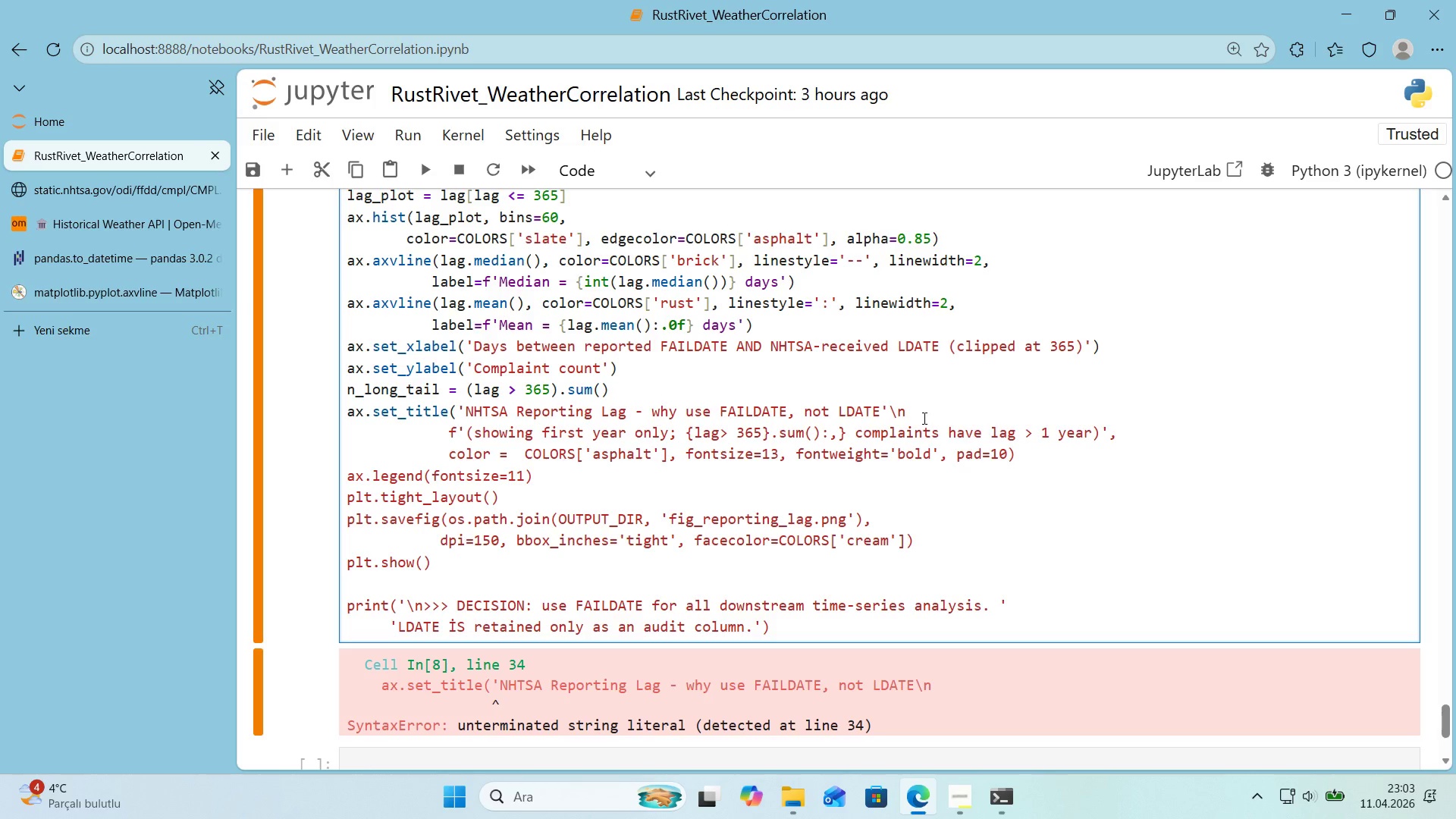 
wait(8.25)
 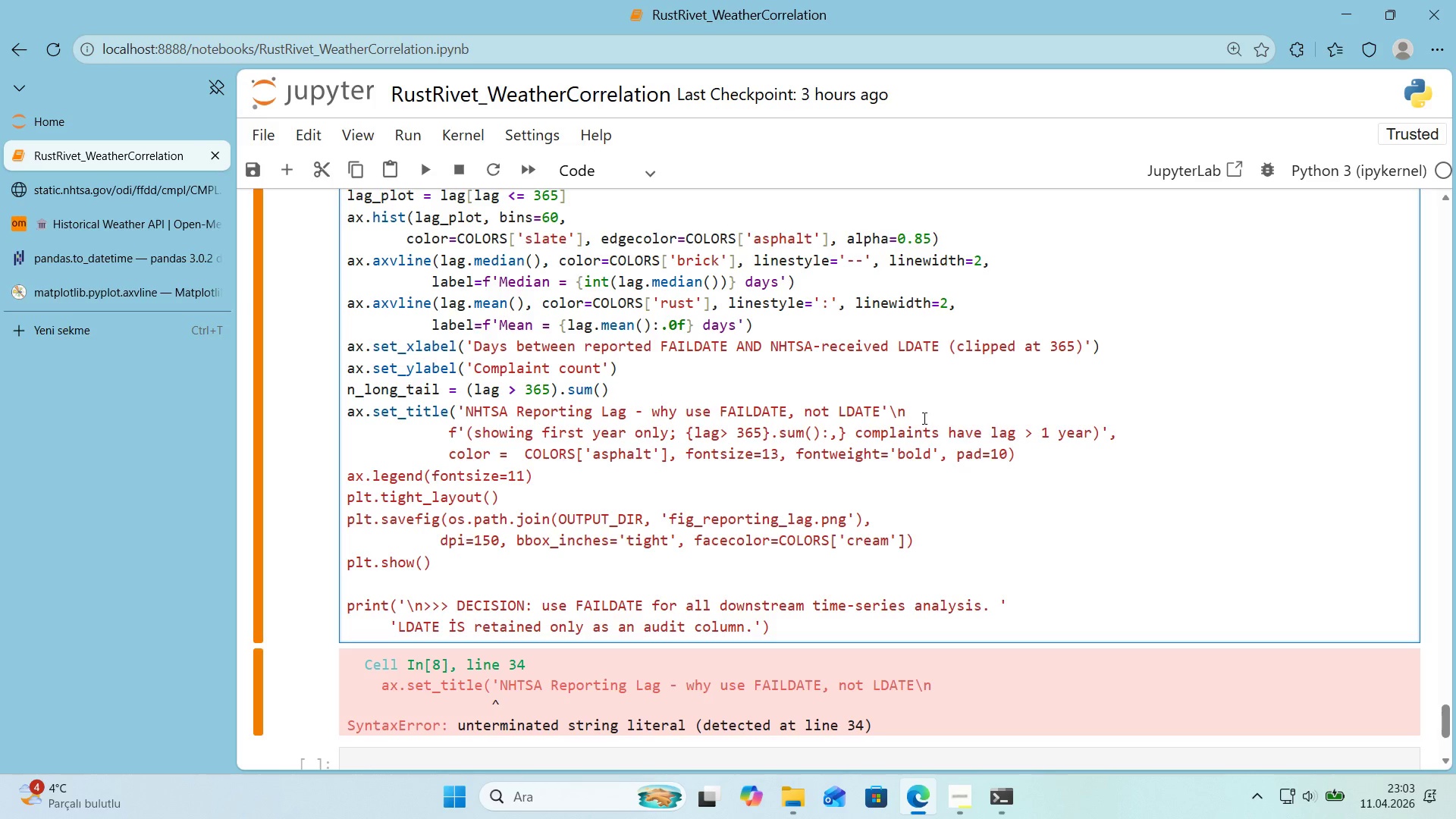 
left_click_drag(start_coordinate=[883, 410], to_coordinate=[898, 410])
 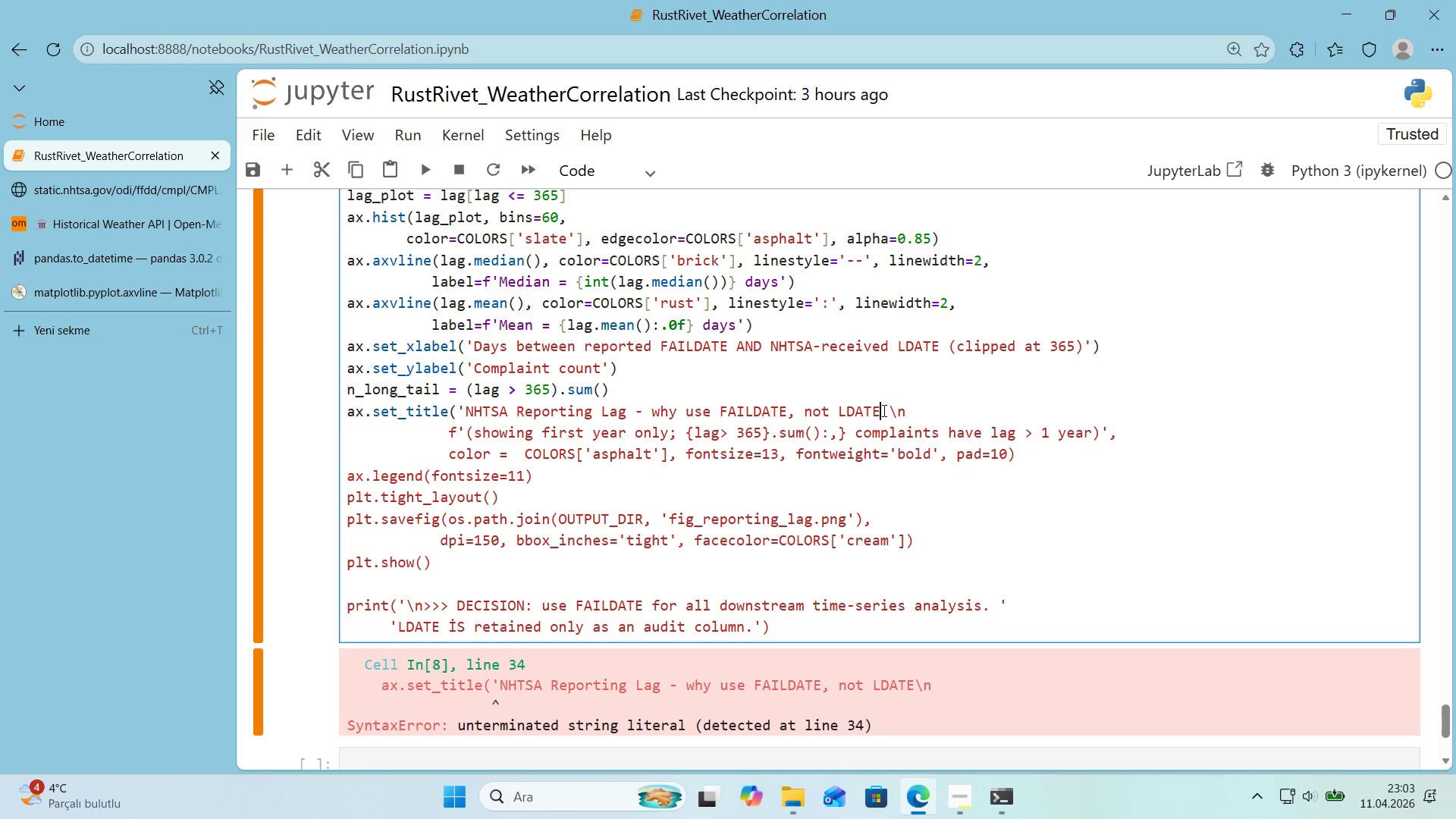 
double_click([883, 410])
 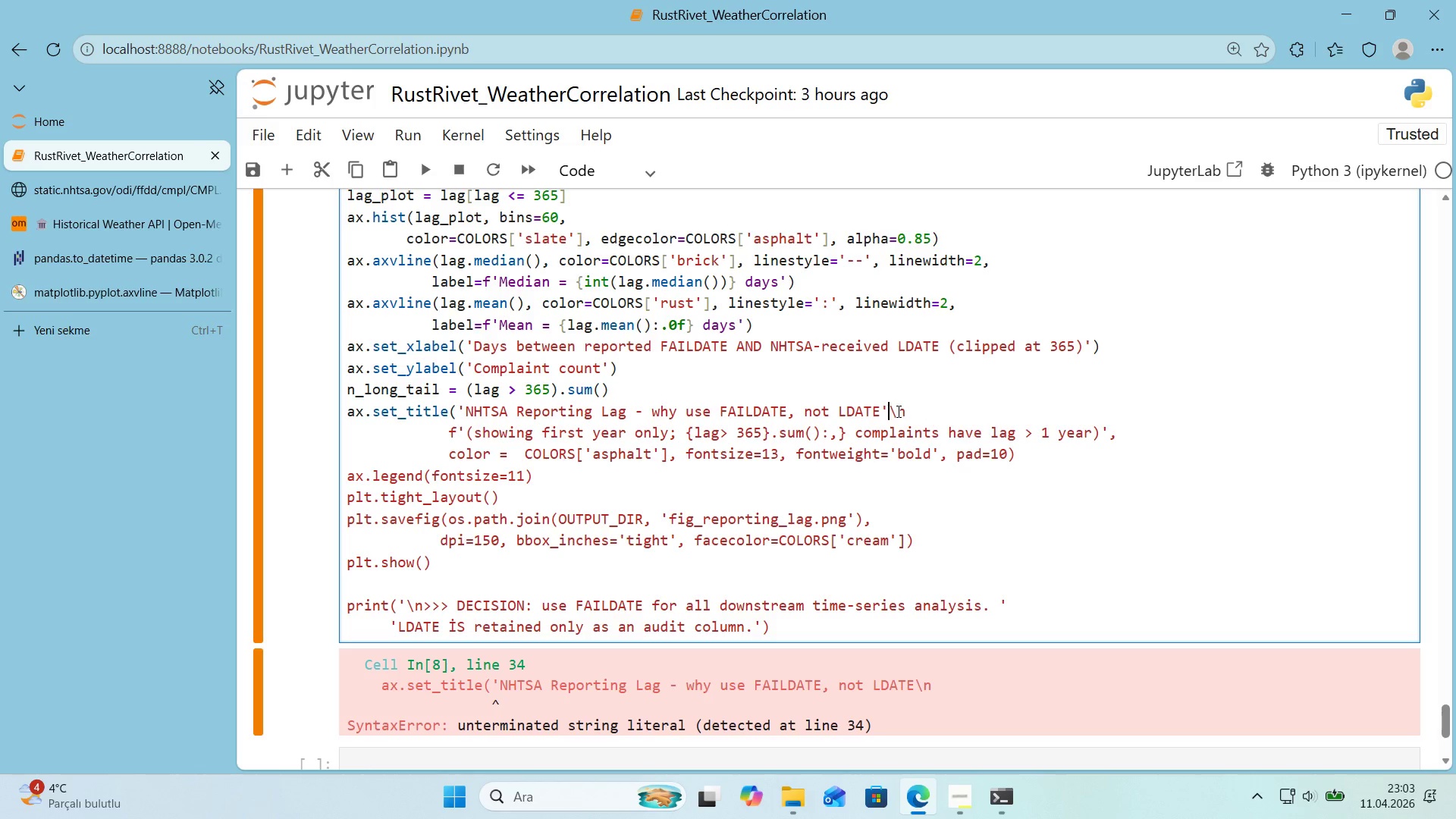 
key(Backspace)
 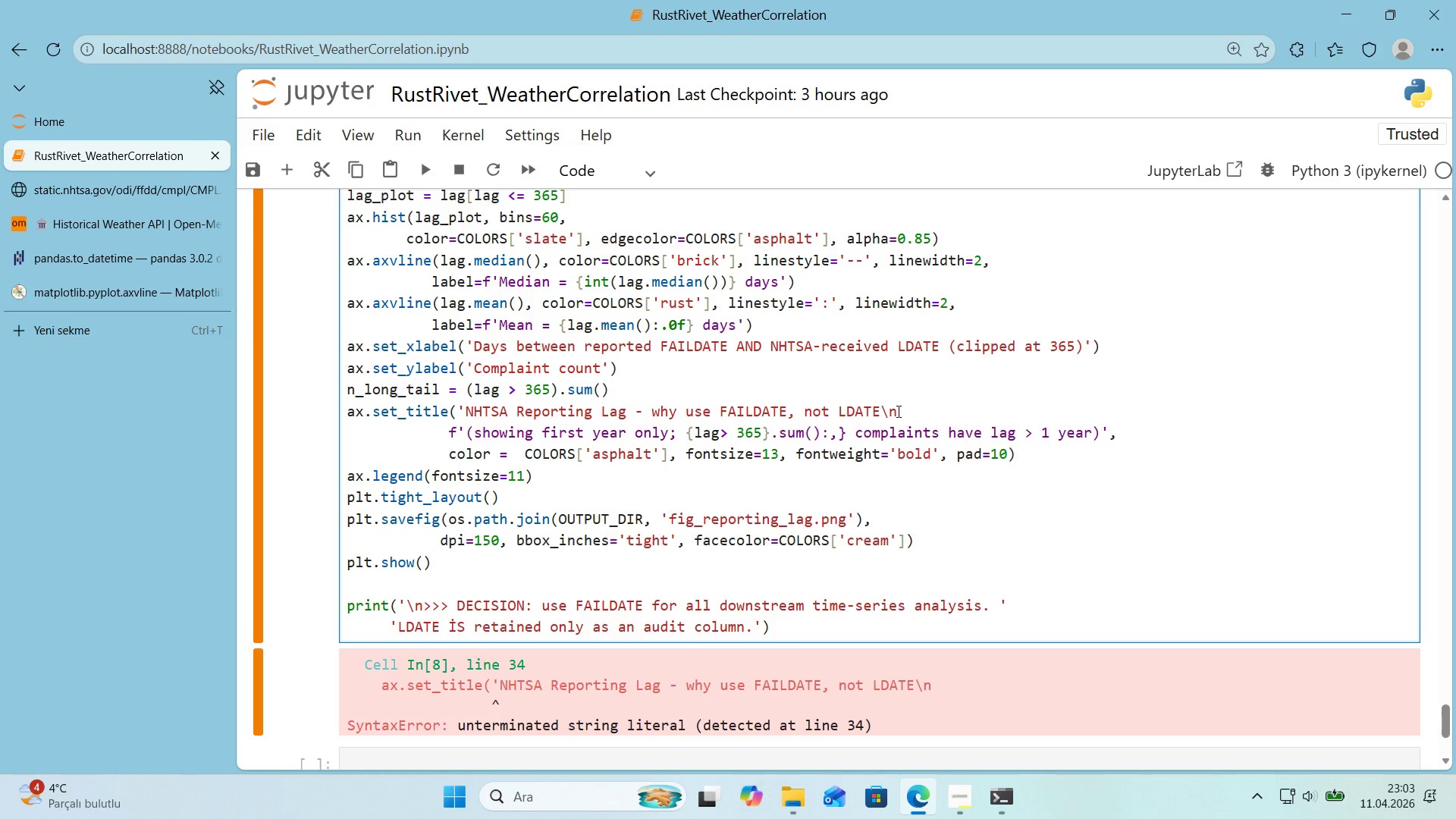 
key(Space)
 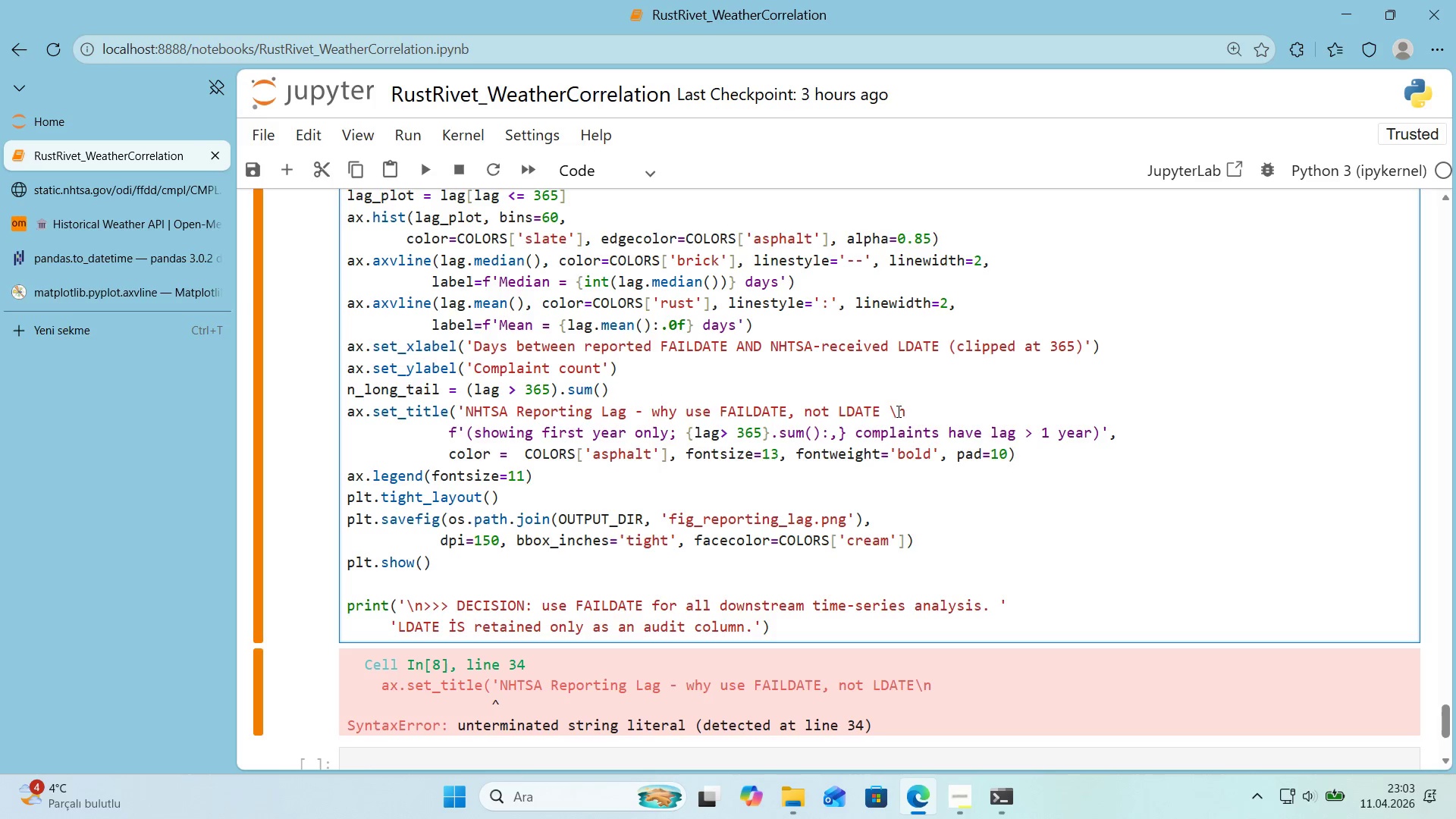 
key(Shift+2)
 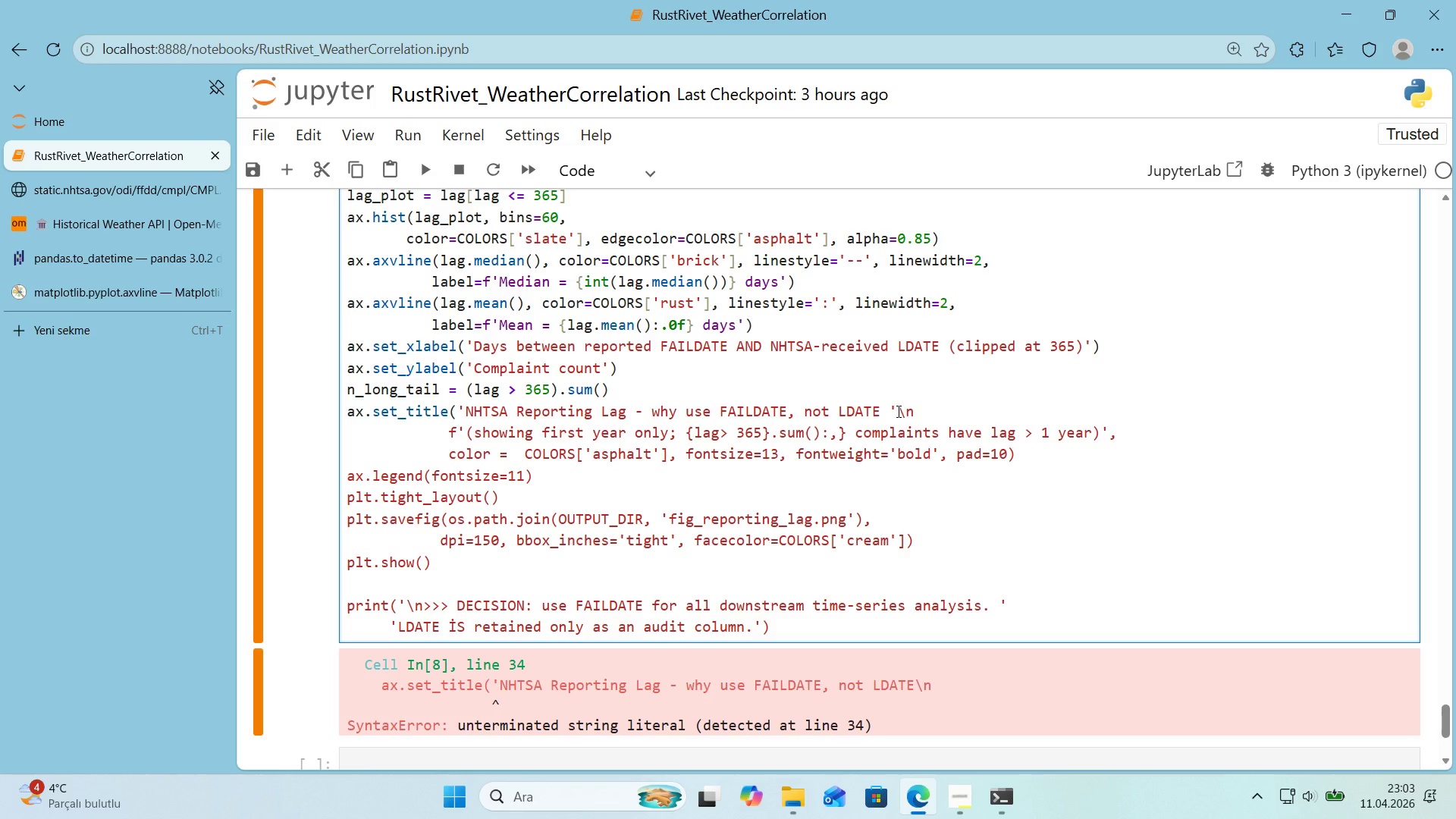 
key(ArrowLeft)
 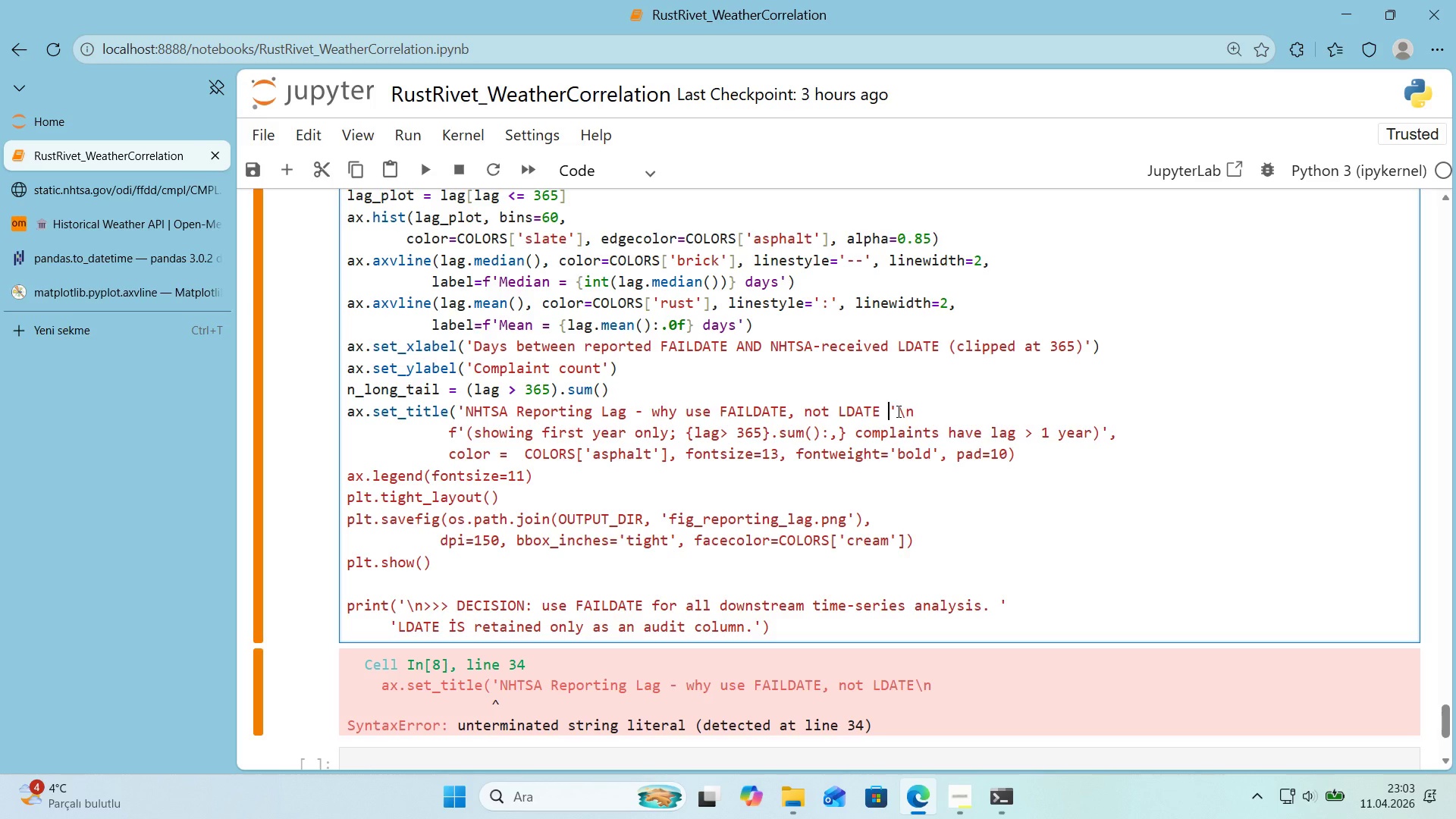 
key(Backspace)
 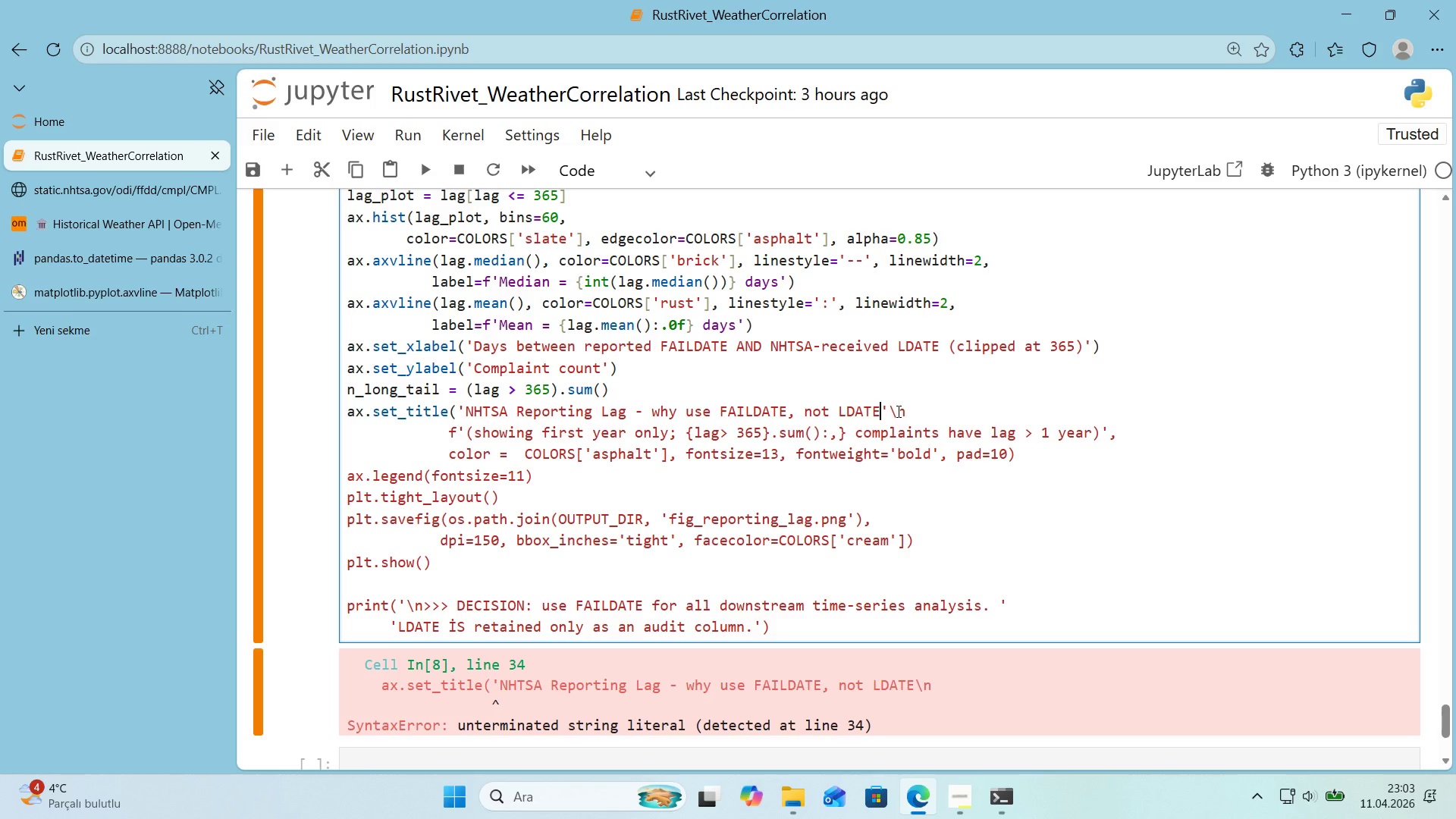 
key(Delete)
 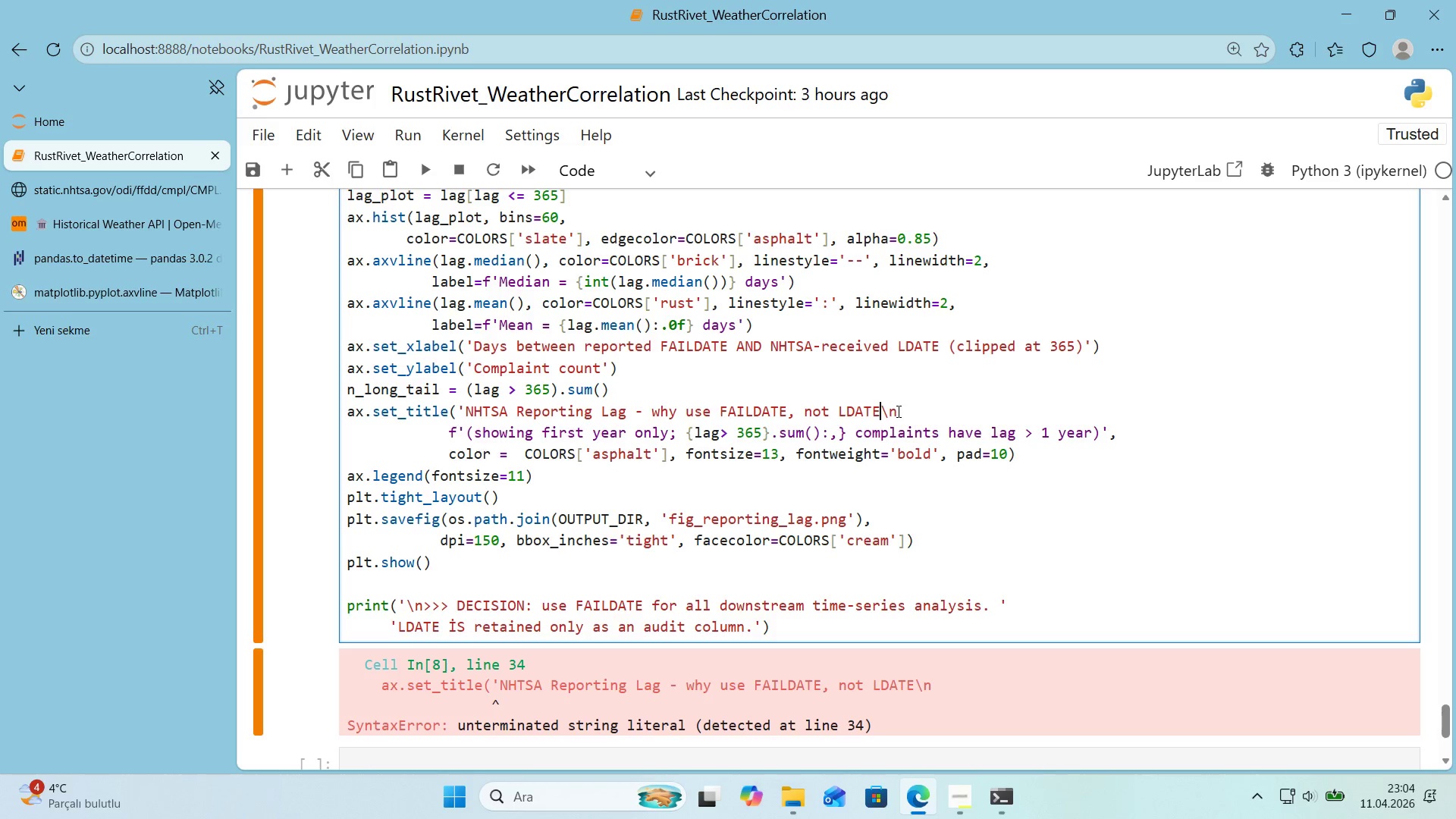 
wait(28.14)
 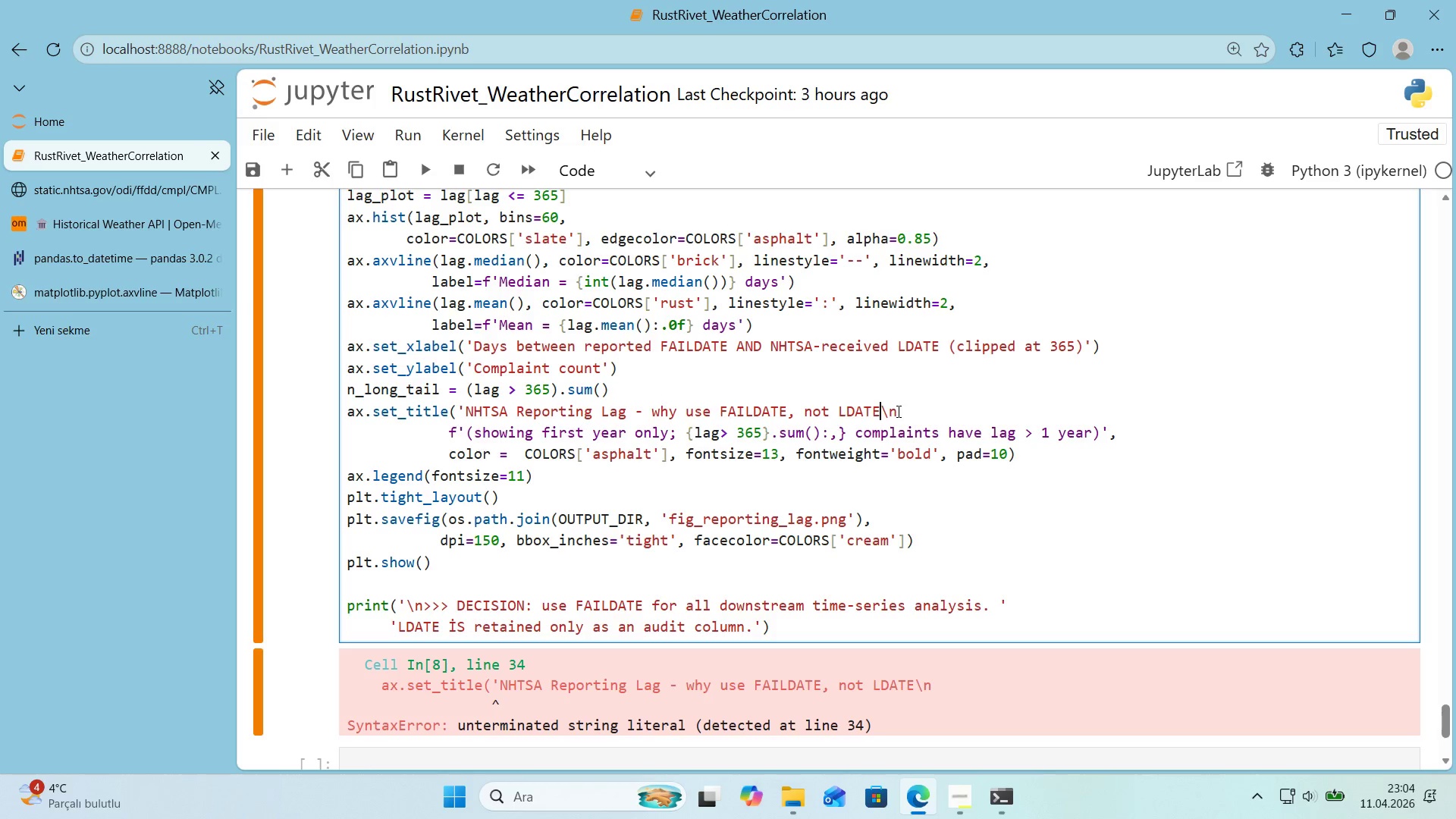 
scroll: coordinate [905, 412], scroll_direction: up, amount: 1.0
 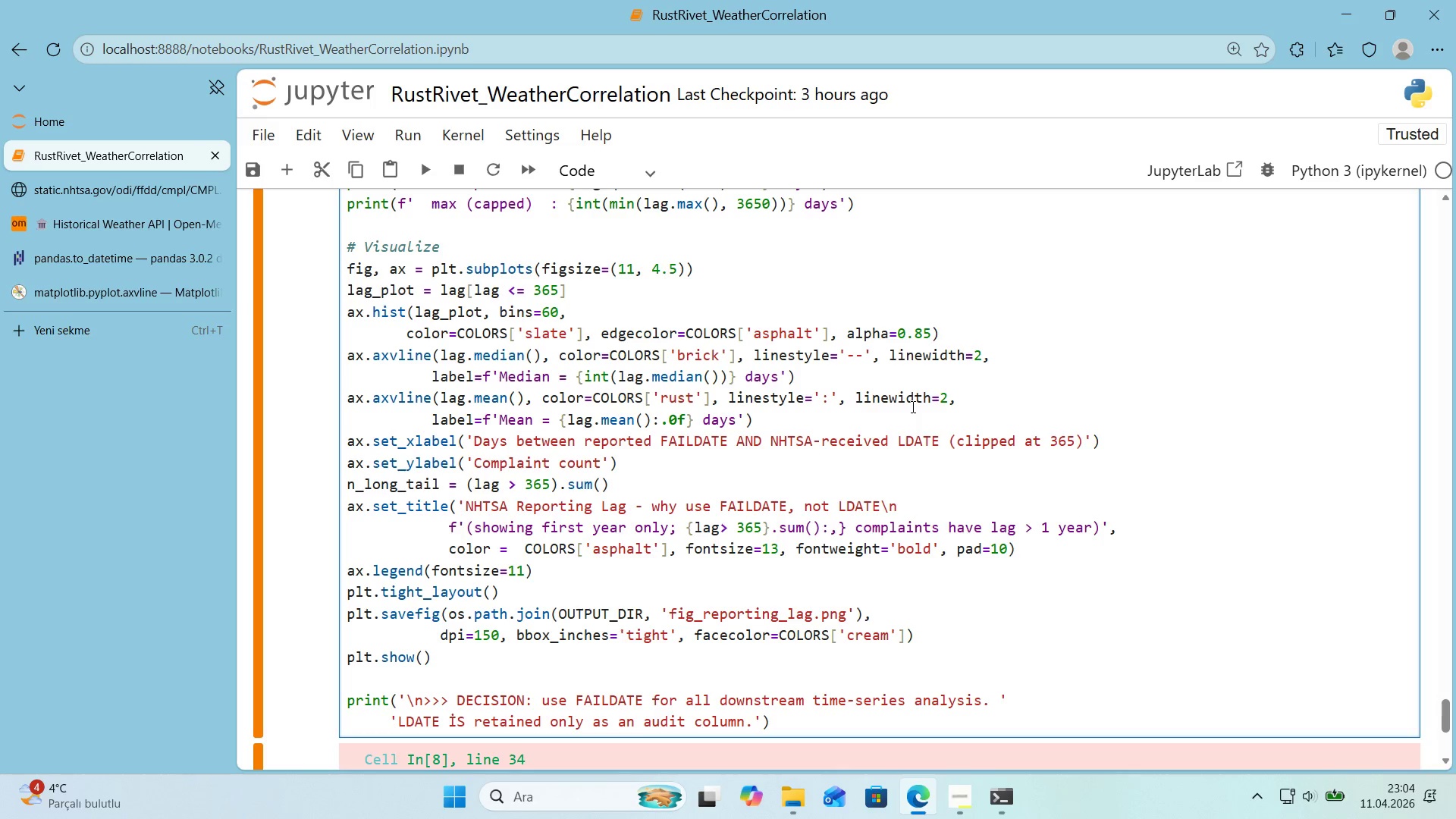 
wait(9.6)
 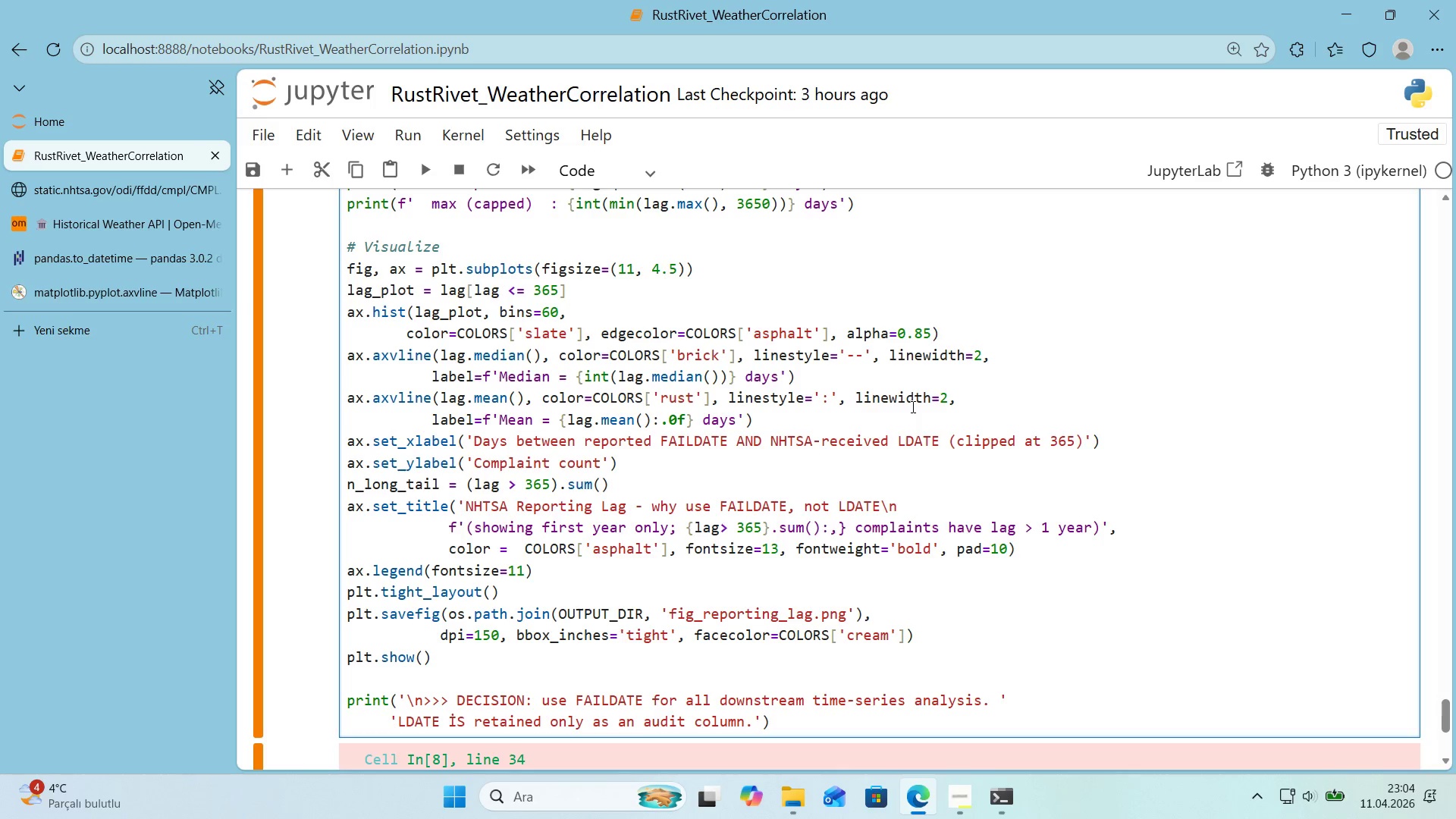 
left_click([460, 508])
 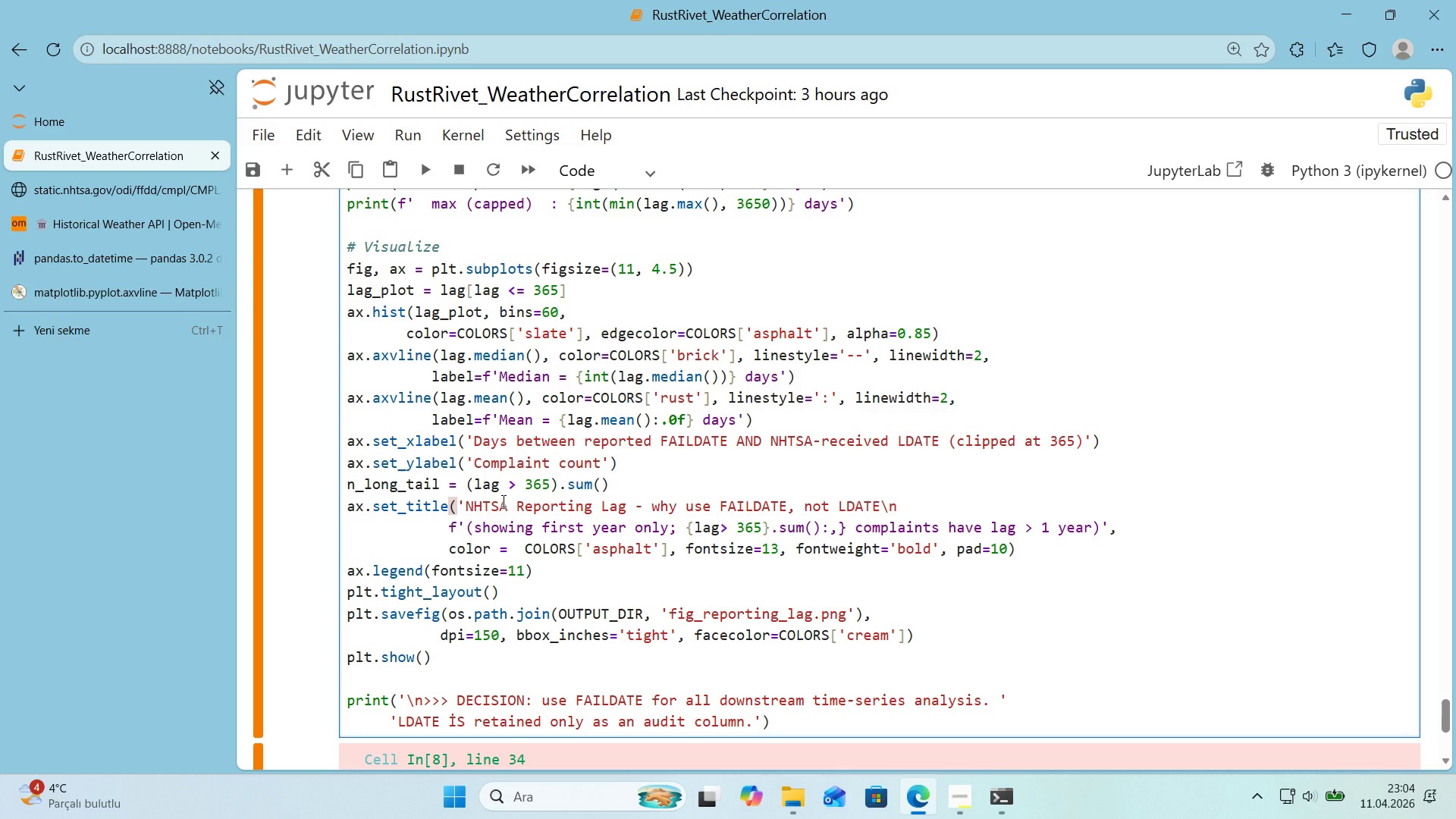 
key(F)
 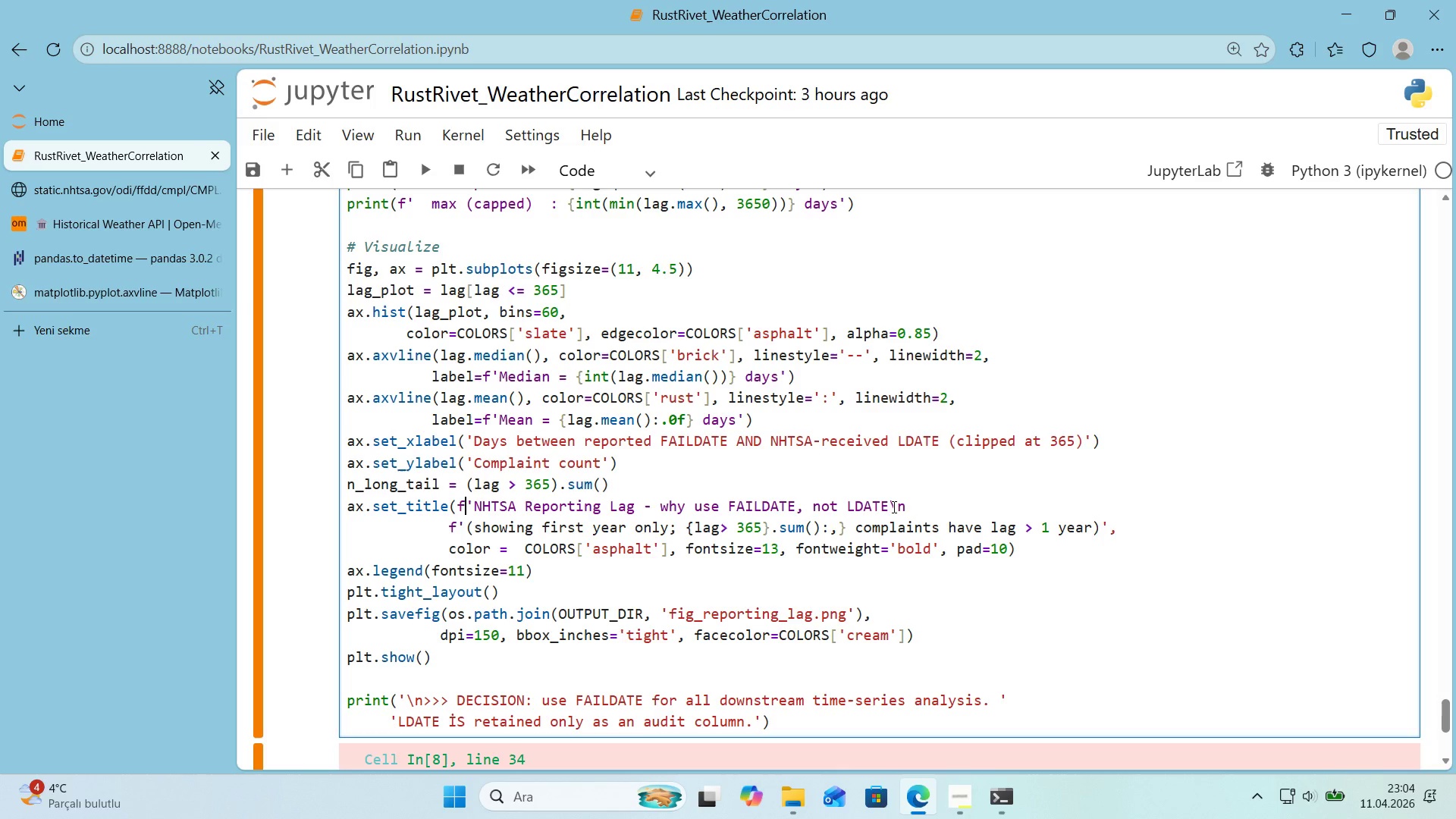 
left_click([891, 506])
 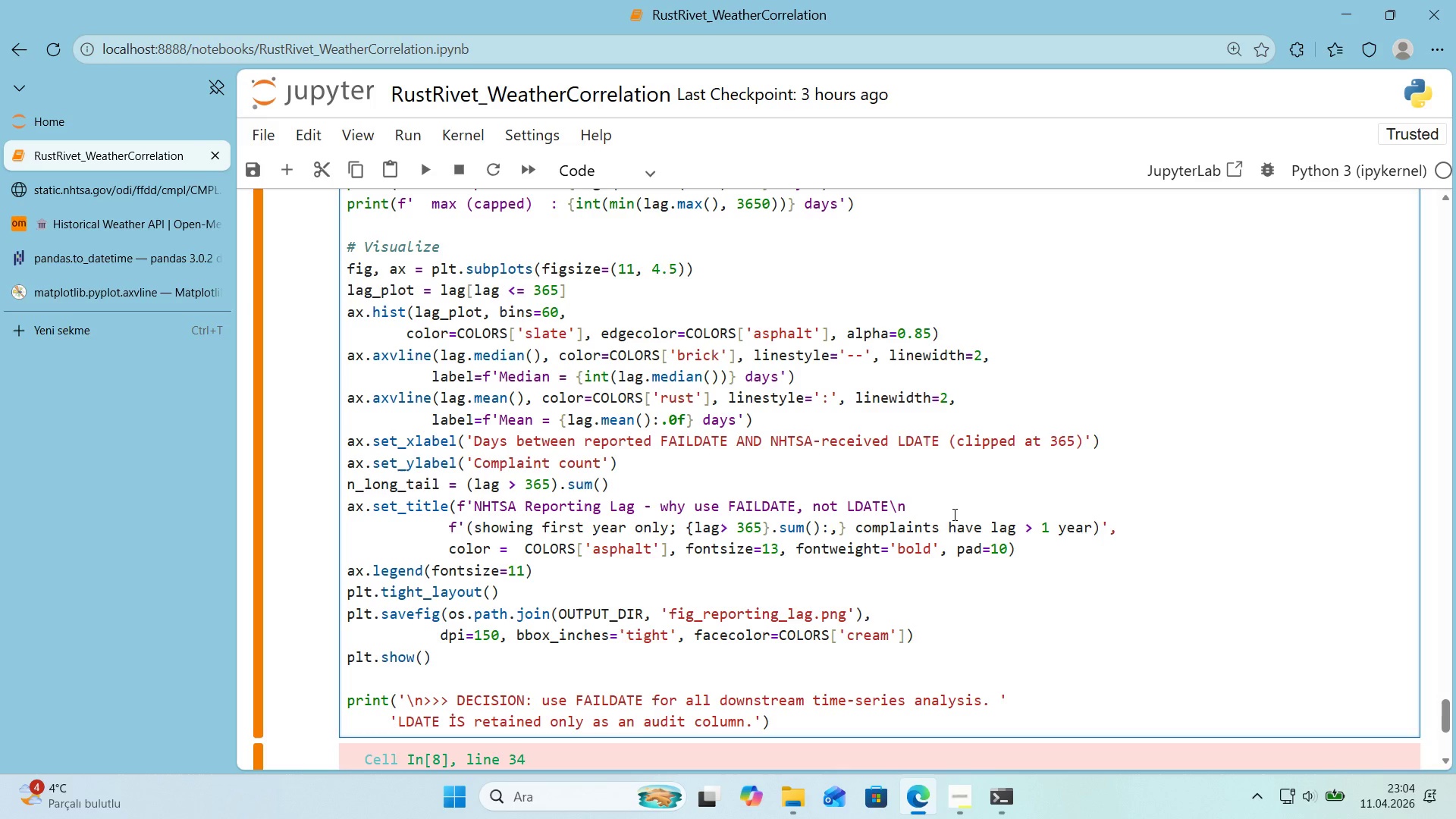 
key(Shift+2)
 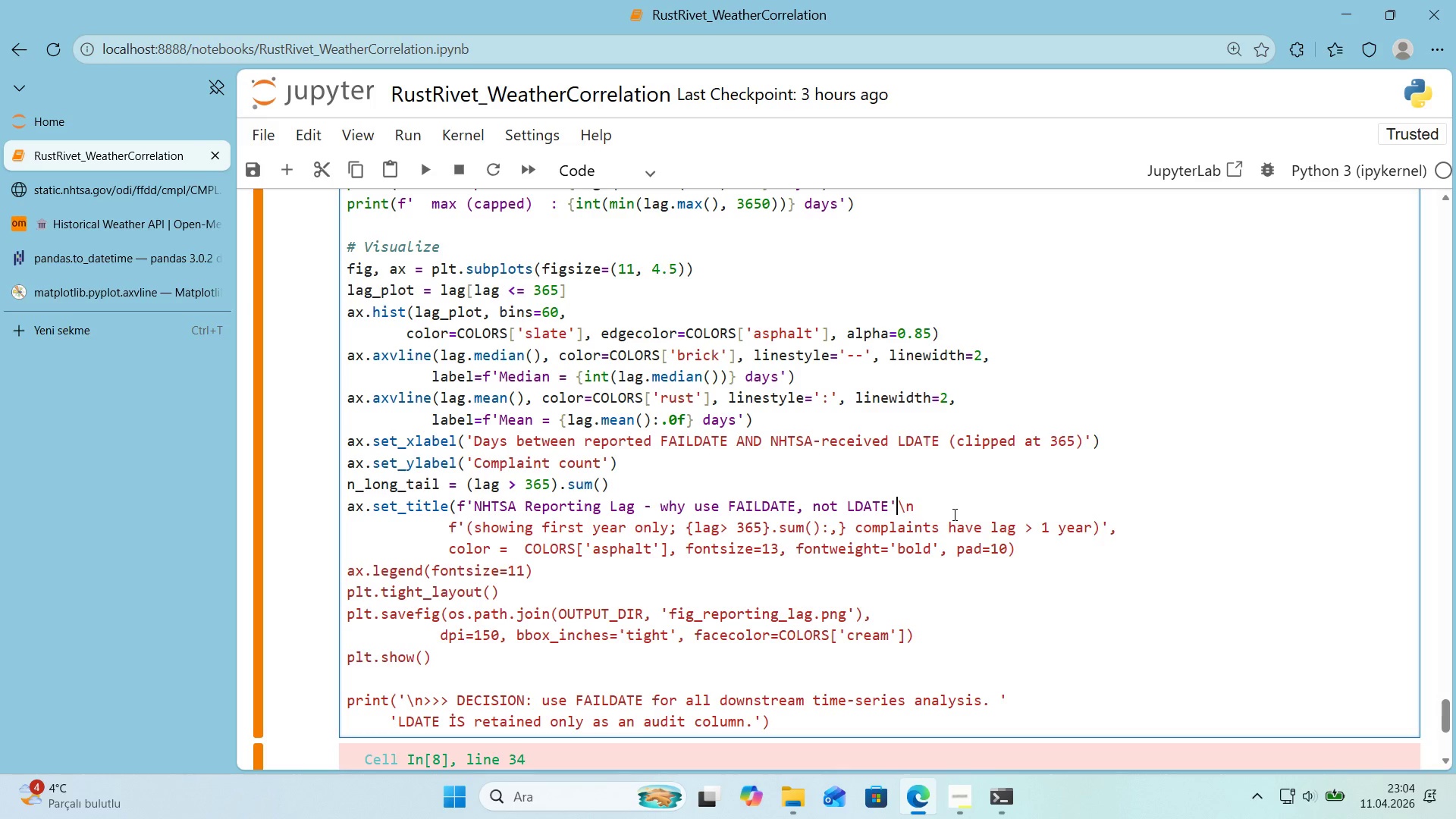 
wait(14.91)
 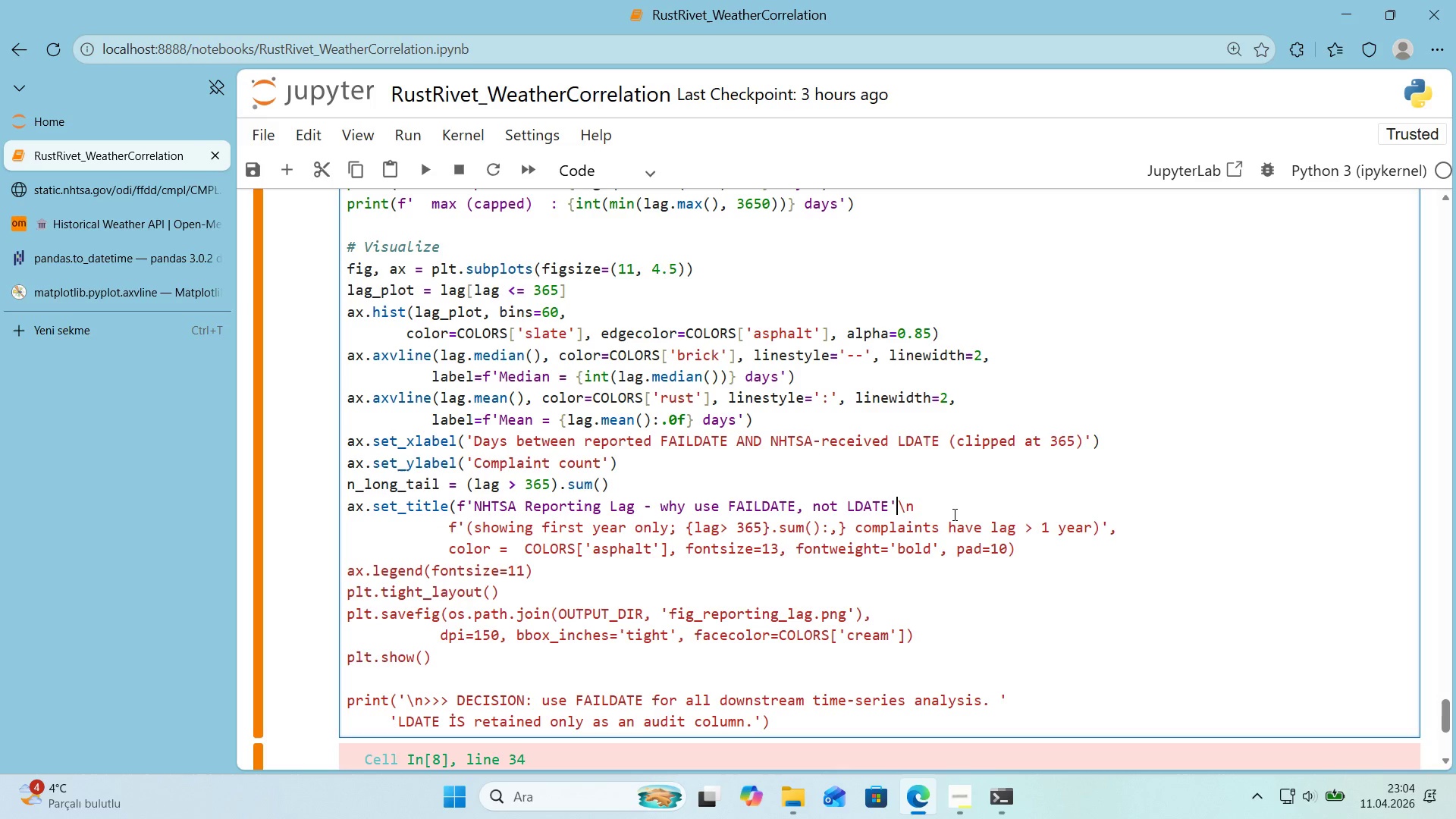 
key(Backspace)
 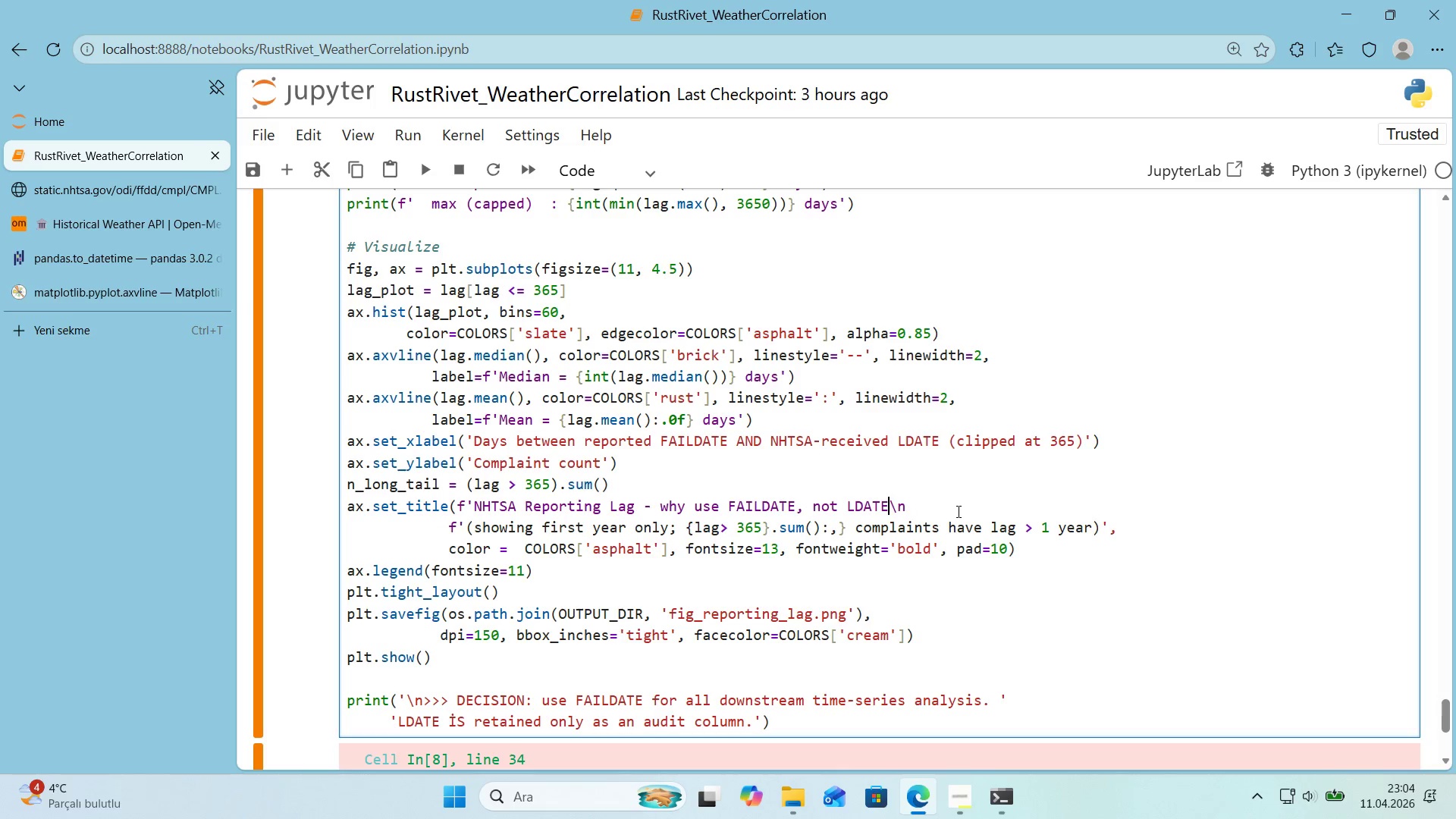 
left_click([957, 511])
 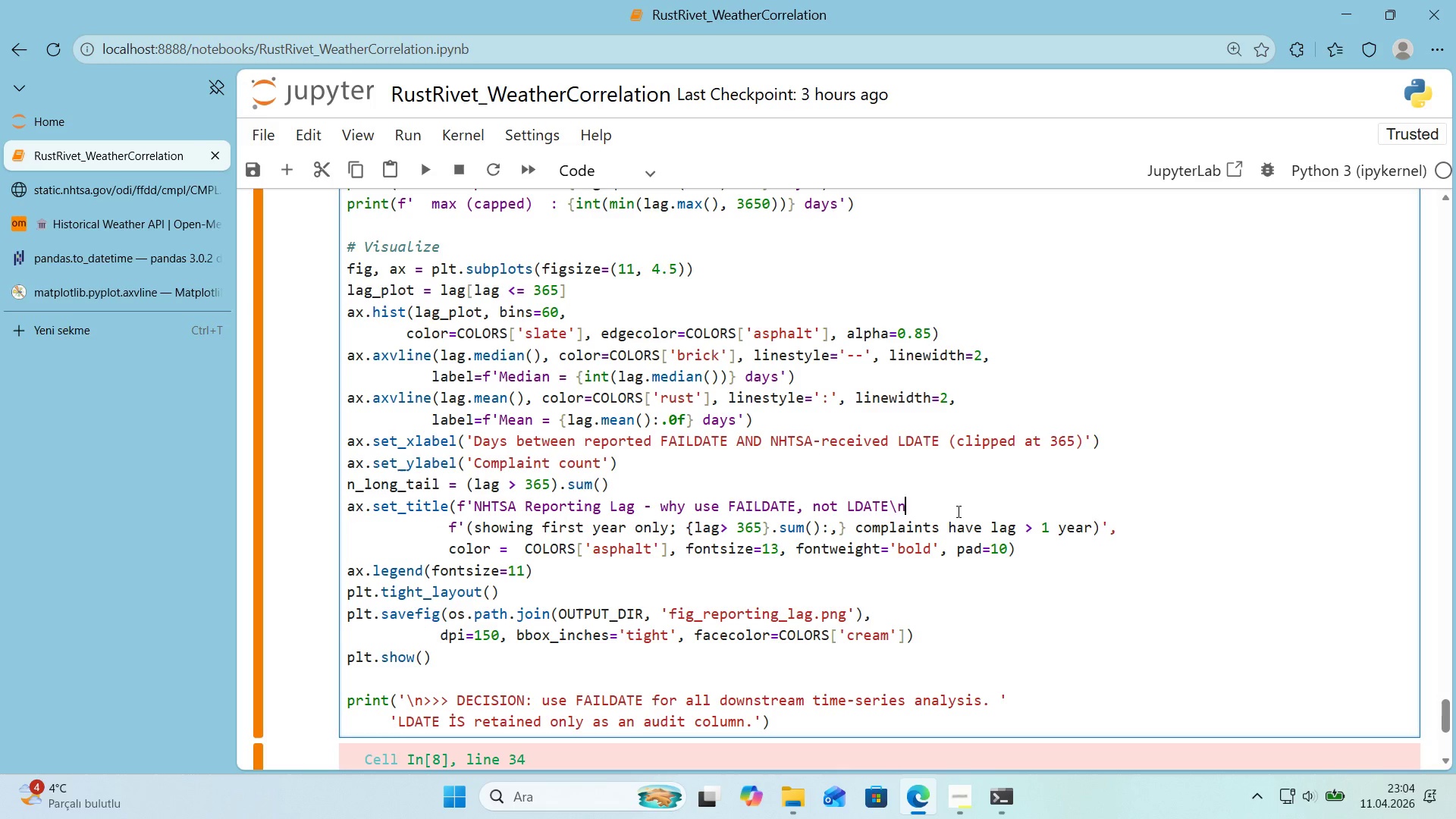 
key(Shift+ShiftRight)
 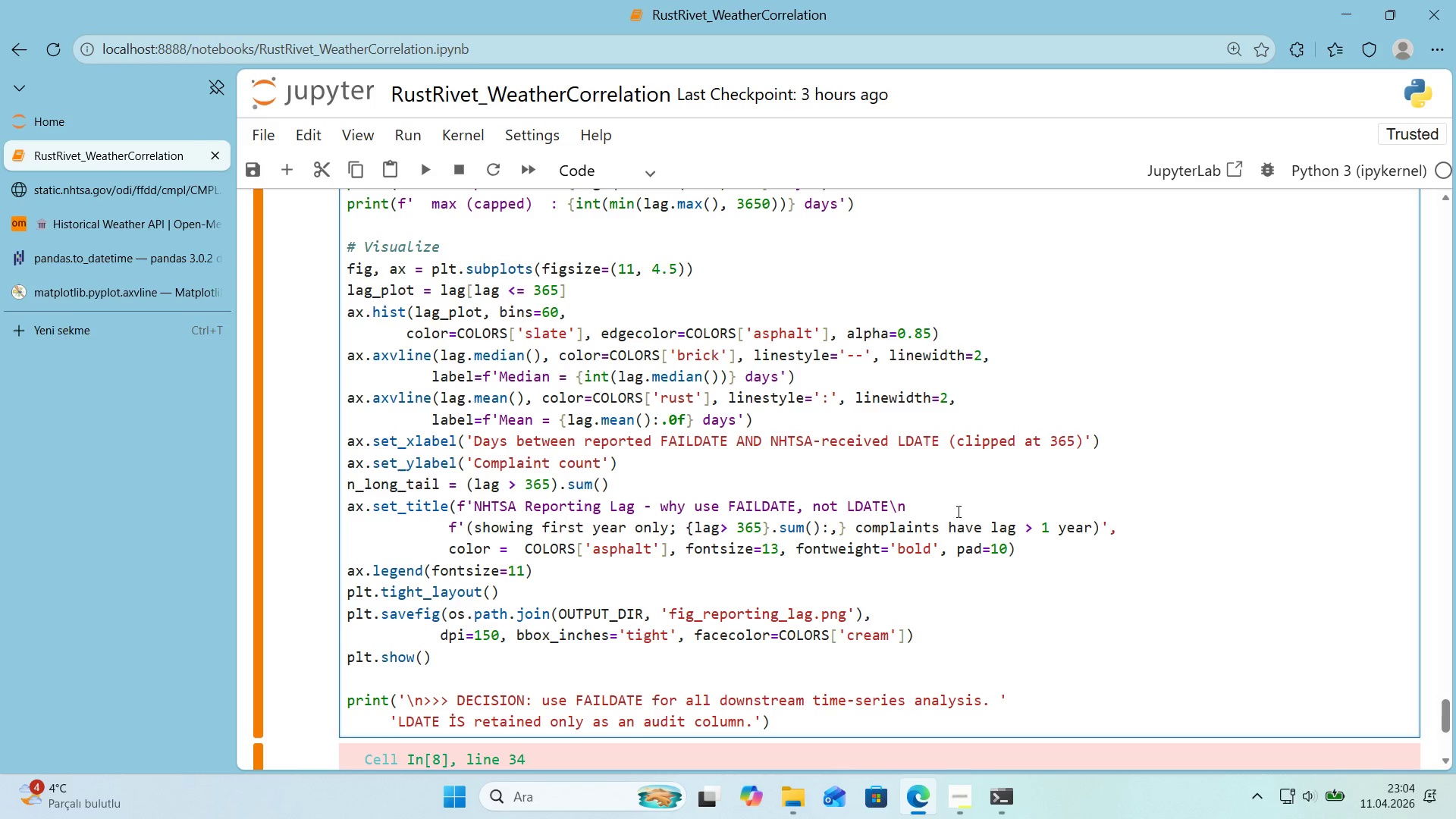 
key(Shift+2)
 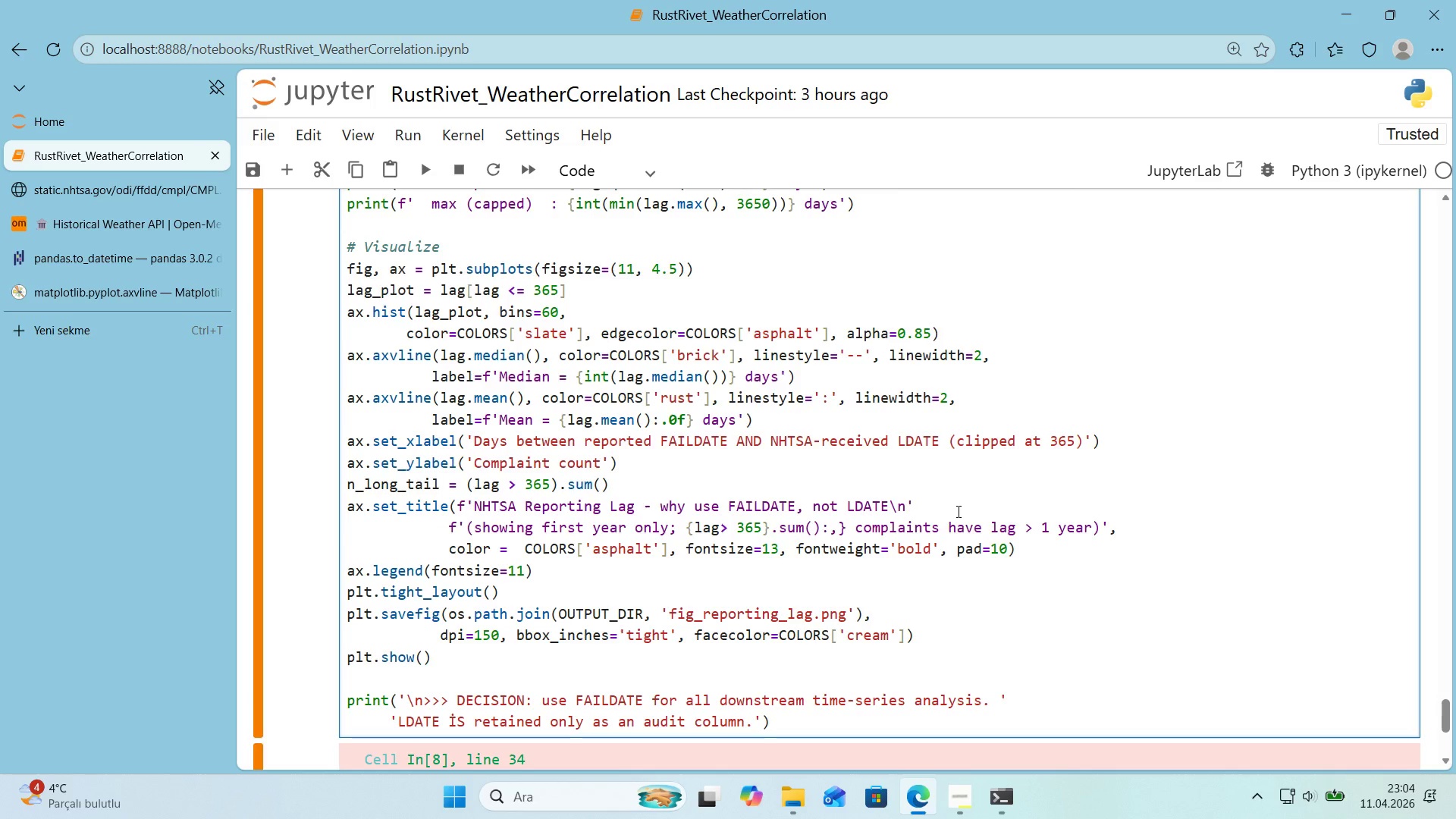 
key(Shift+Enter)
 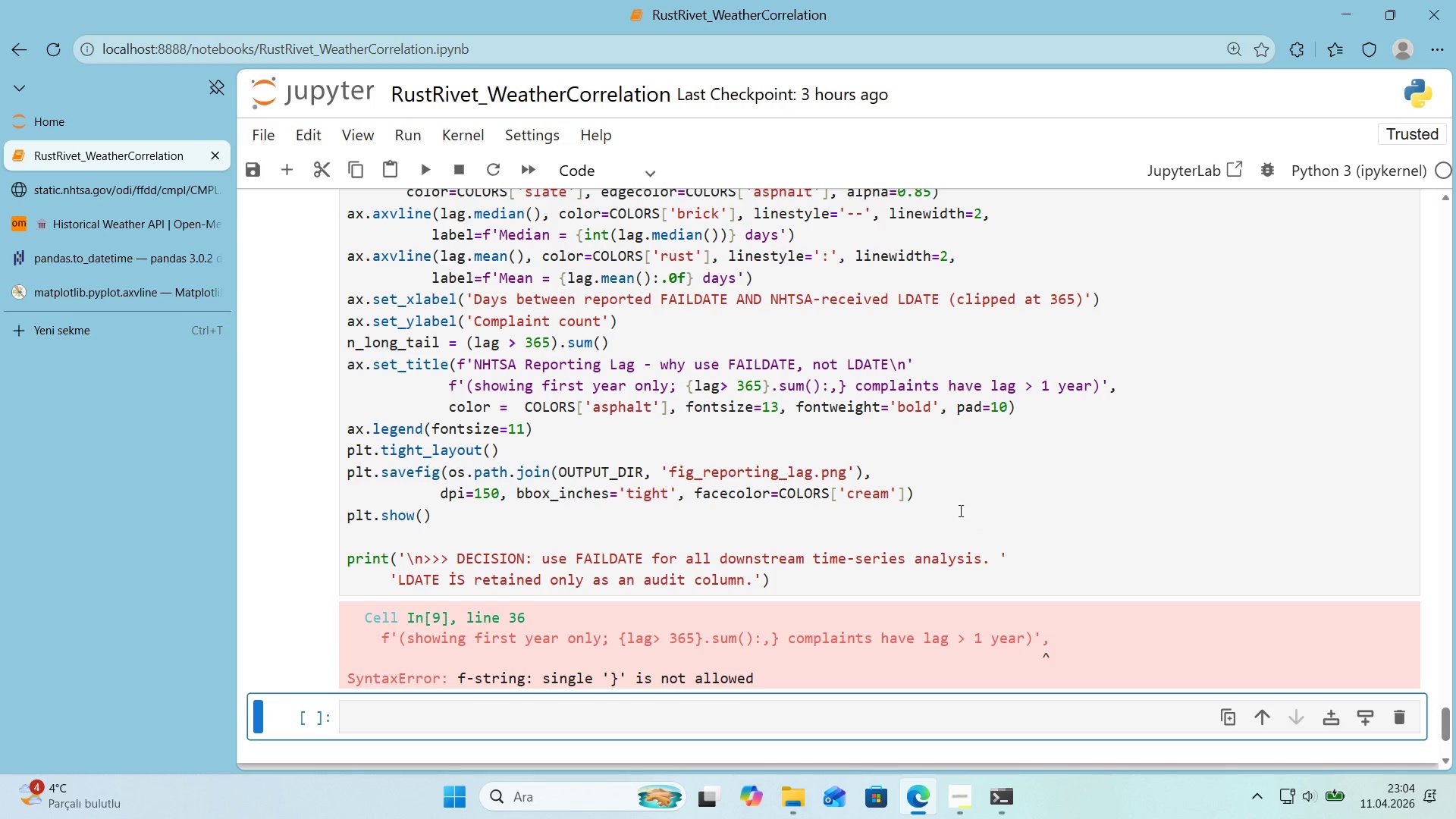 
scroll: coordinate [959, 510], scroll_direction: up, amount: 1.0
 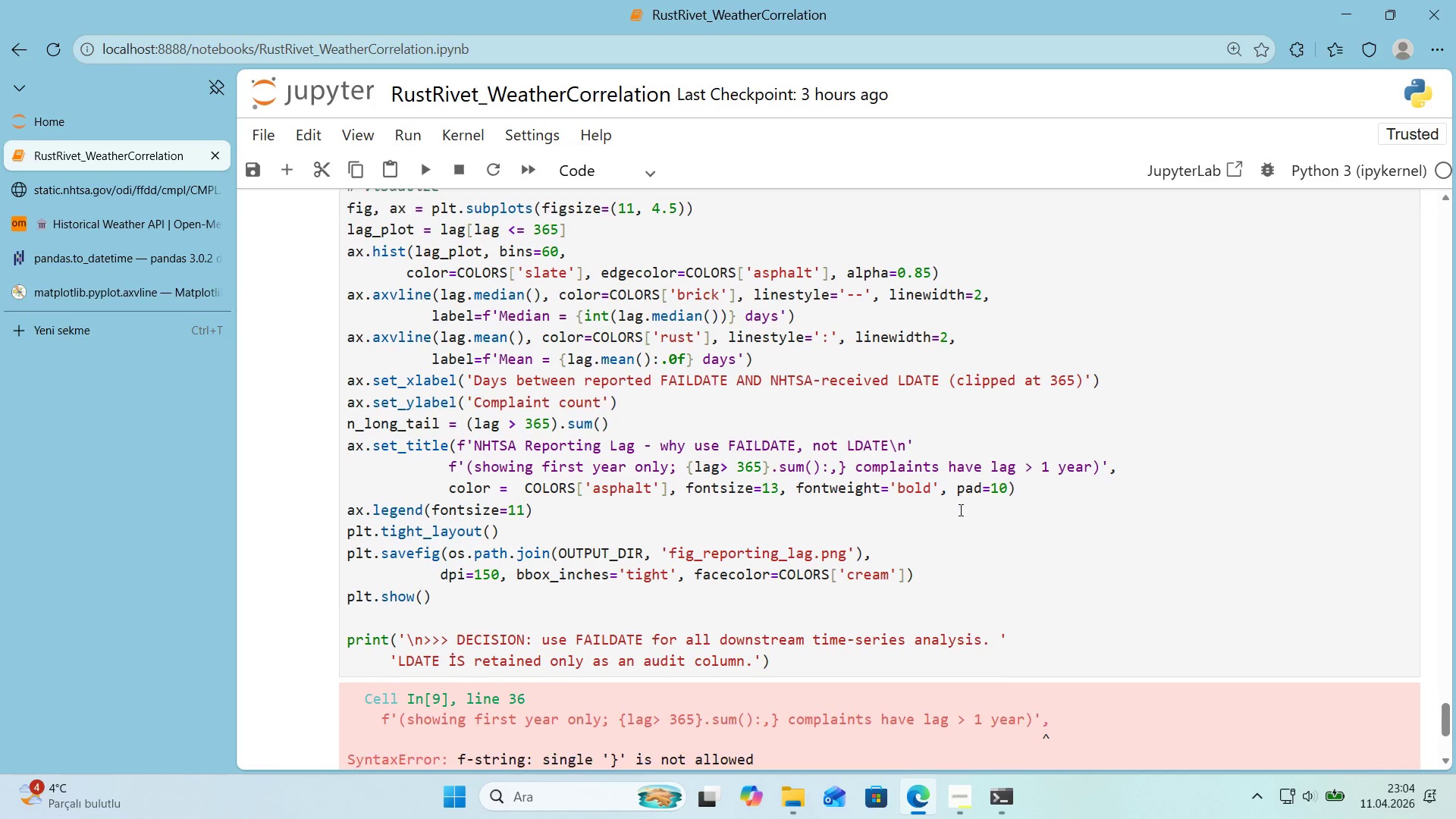 
scroll: coordinate [959, 510], scroll_direction: down, amount: 1.0
 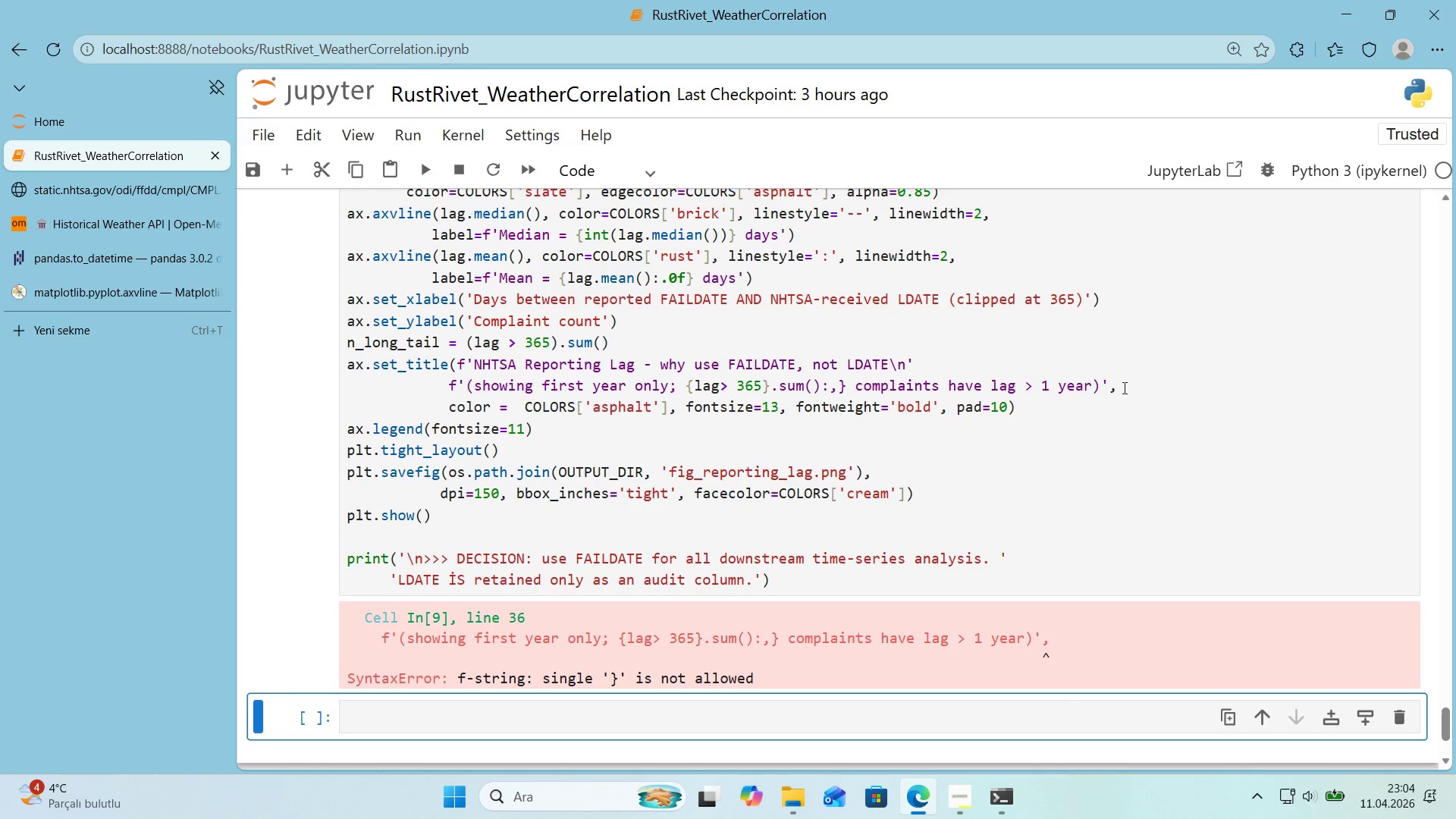 
left_click([1122, 386])
 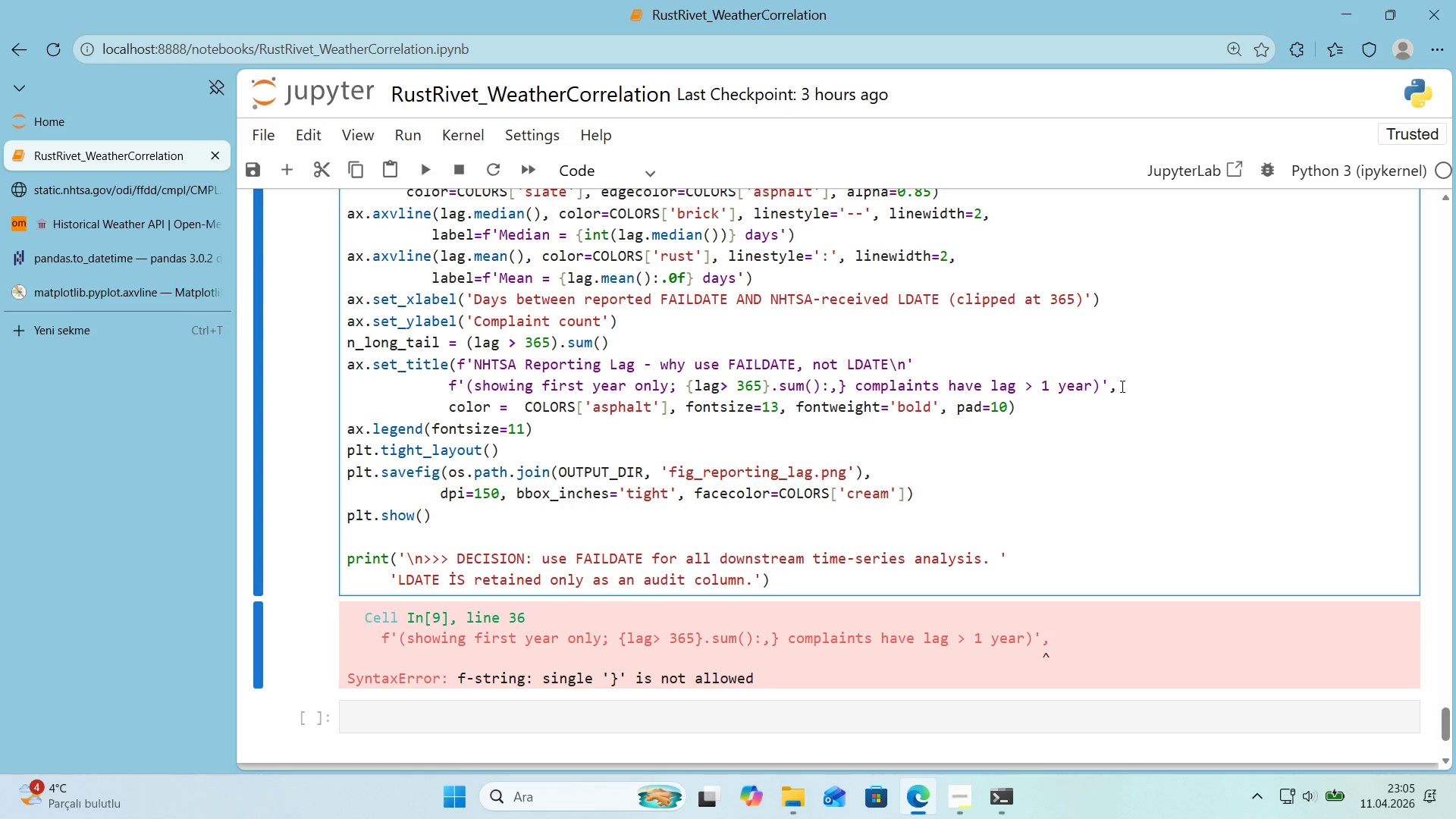 
wait(46.97)
 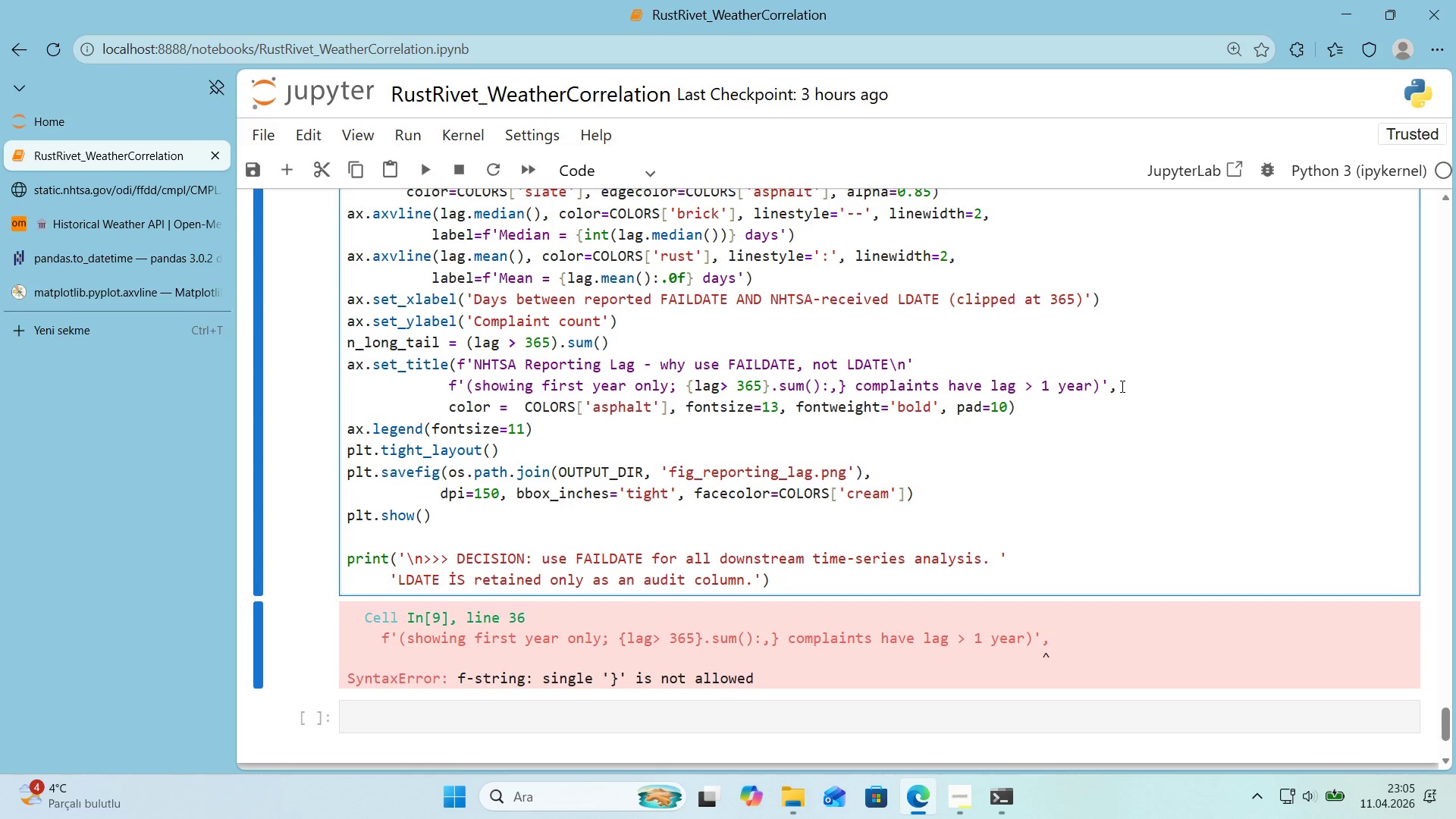 
left_click([924, 364])
 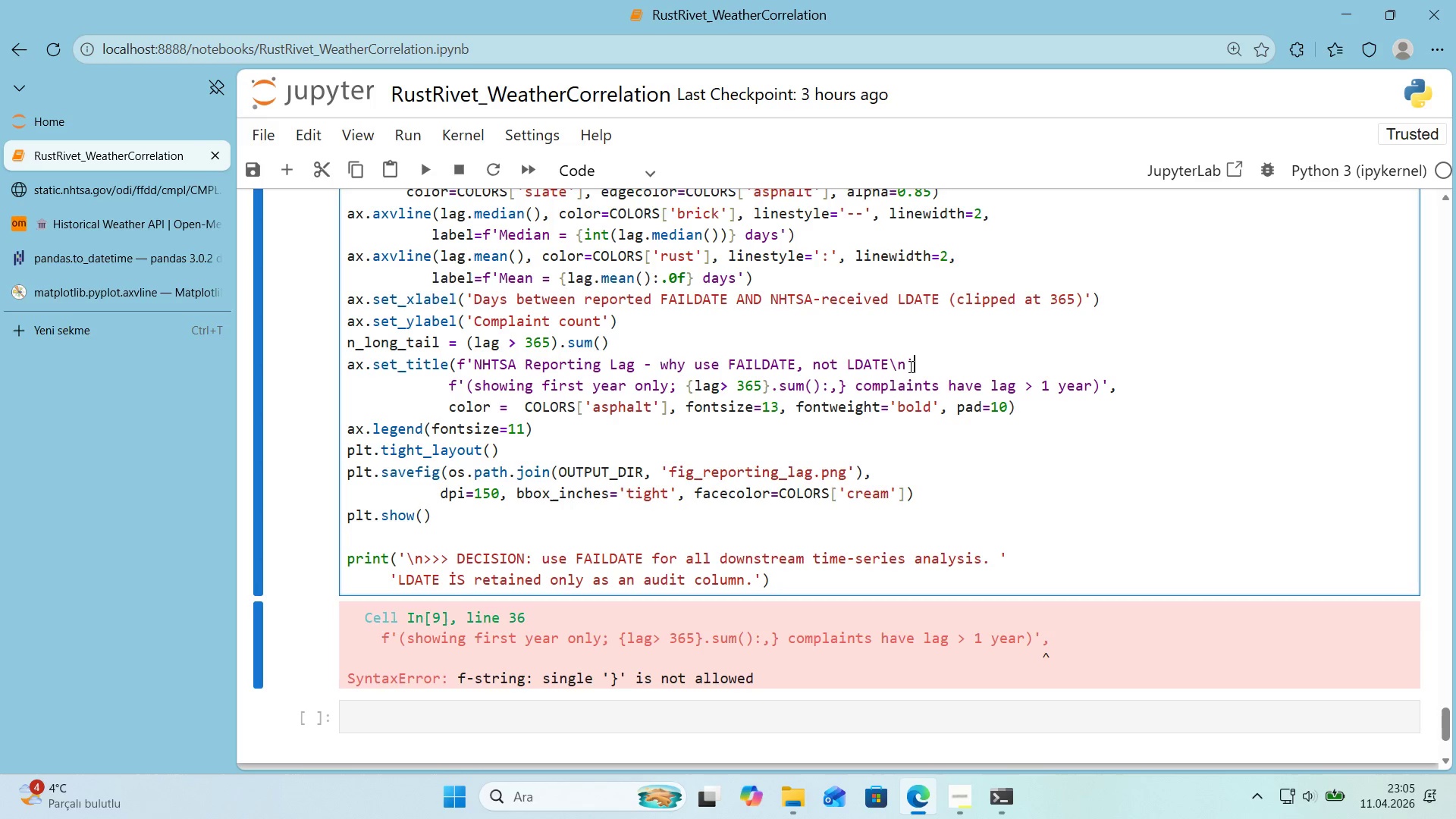 
left_click([909, 366])
 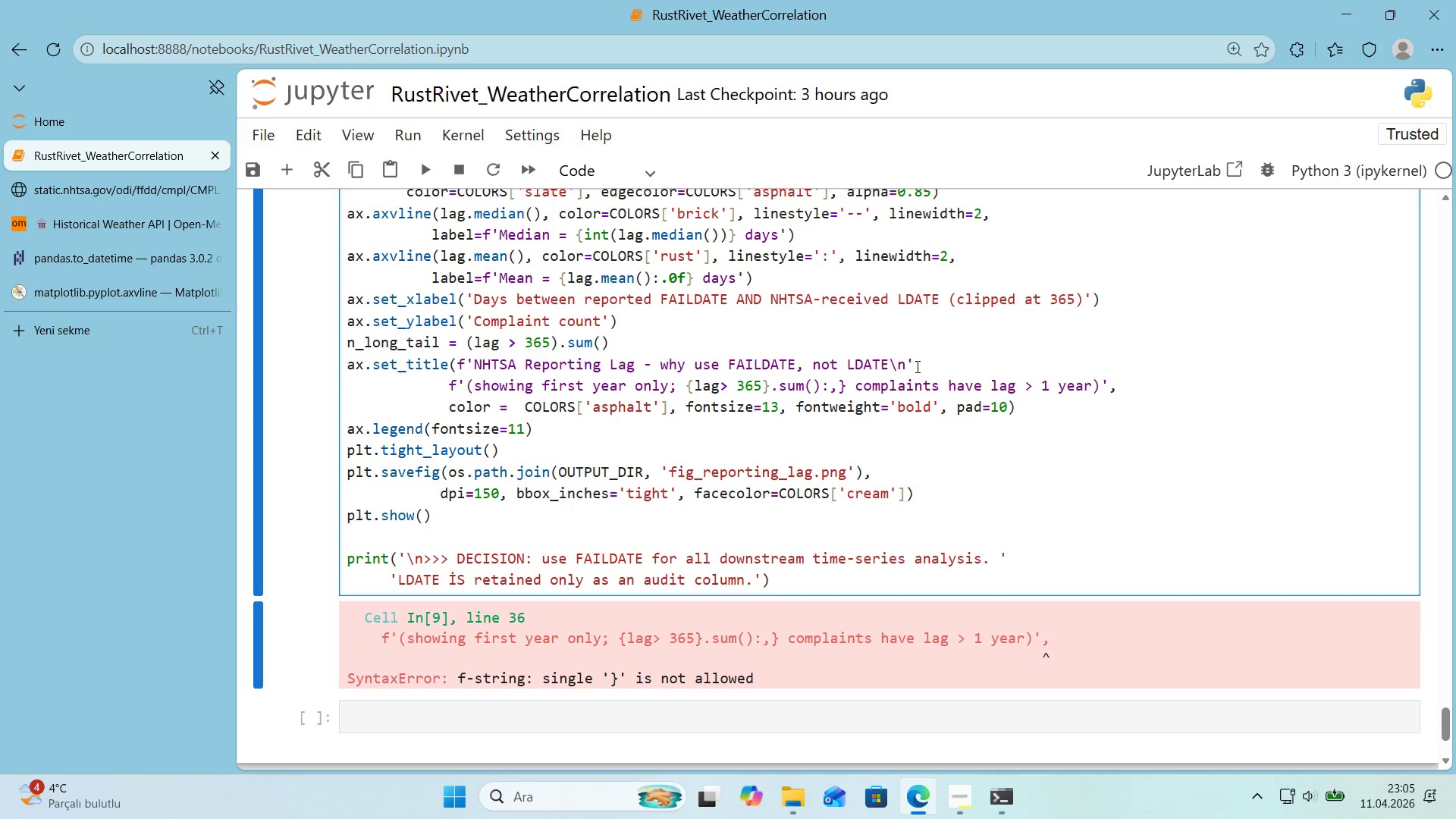 
scroll: coordinate [909, 369], scroll_direction: none, amount: 0.0
 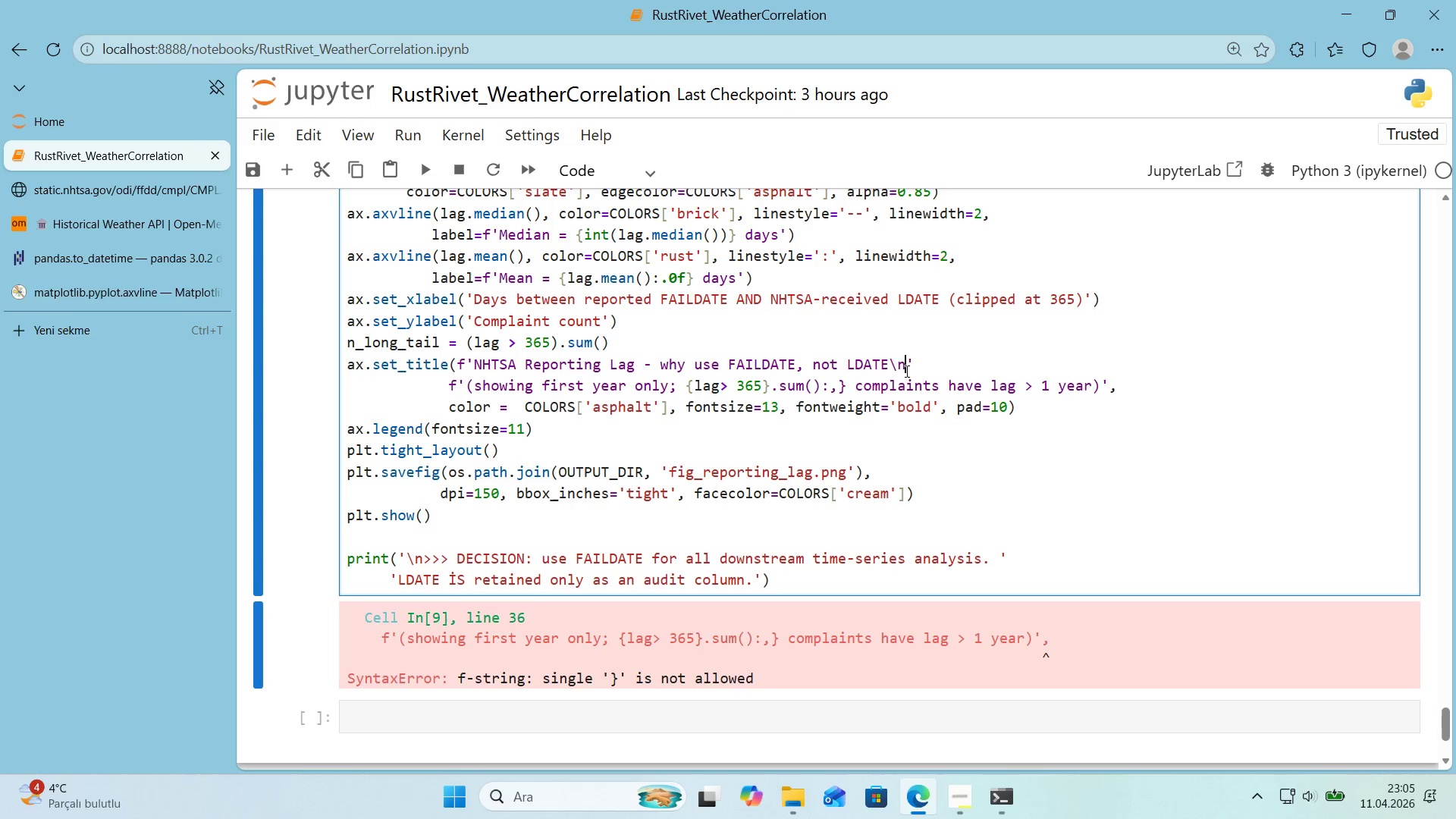 
wait(13.2)
 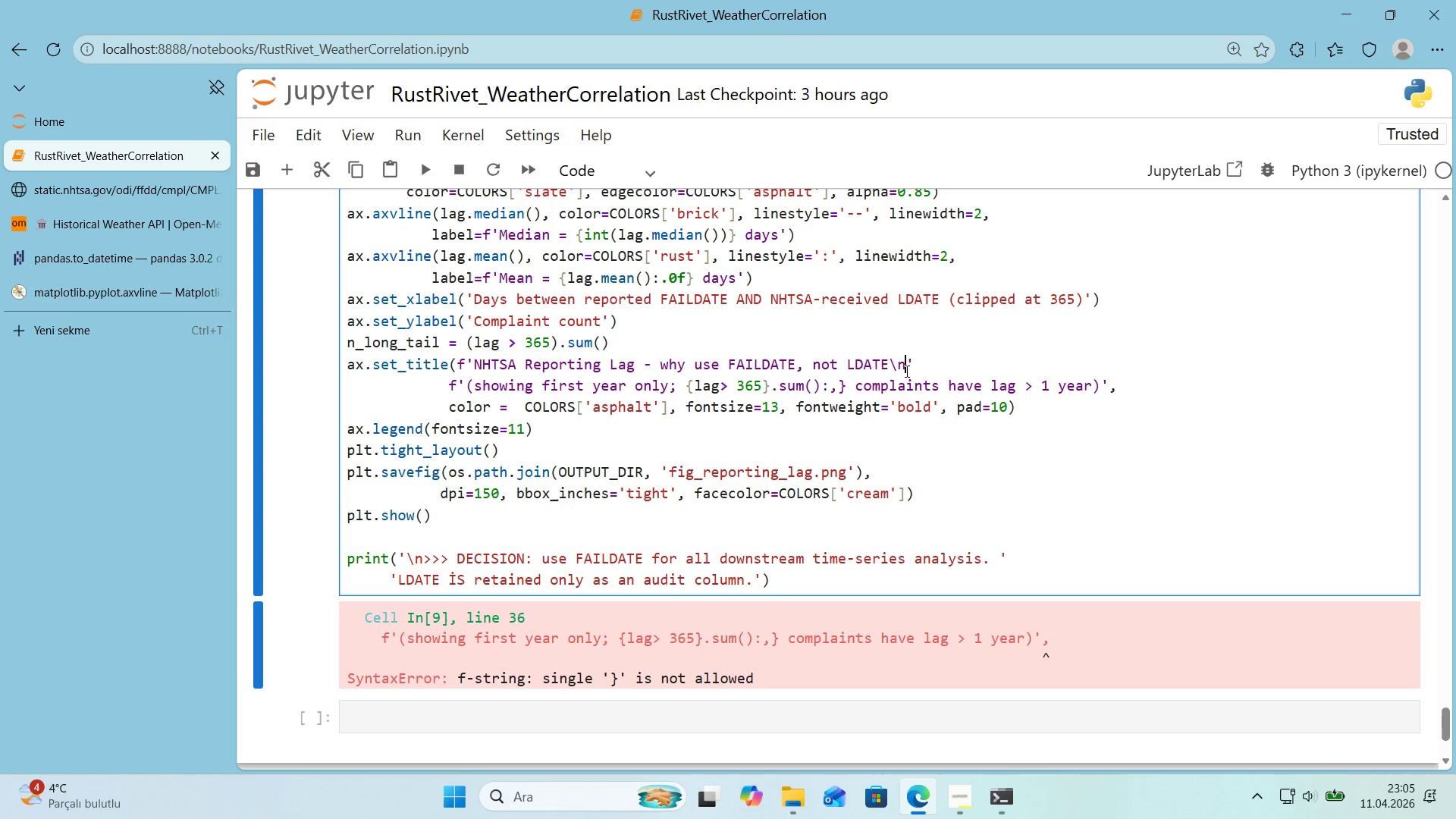 
left_click([843, 386])
 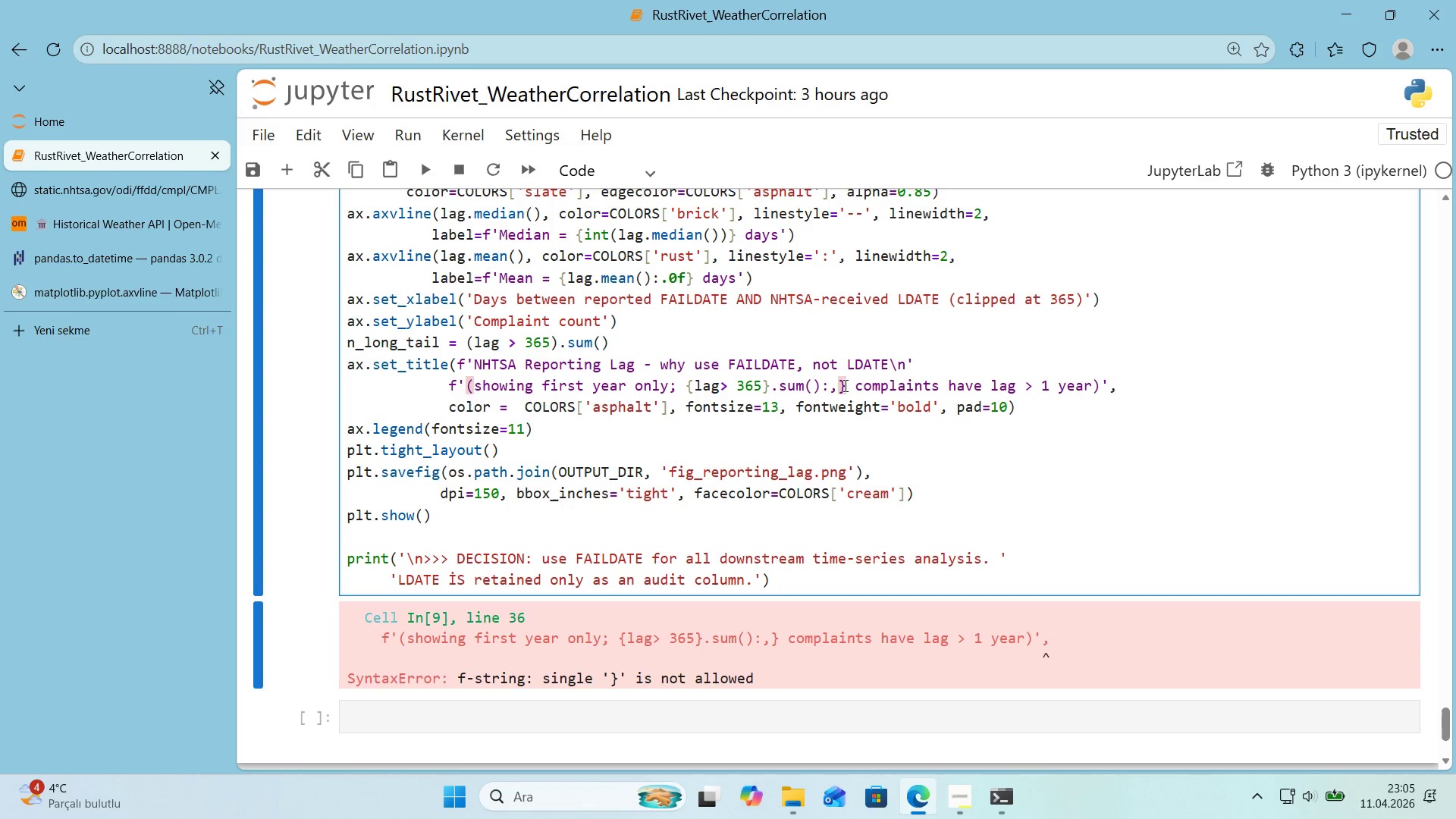 
left_click([844, 385])
 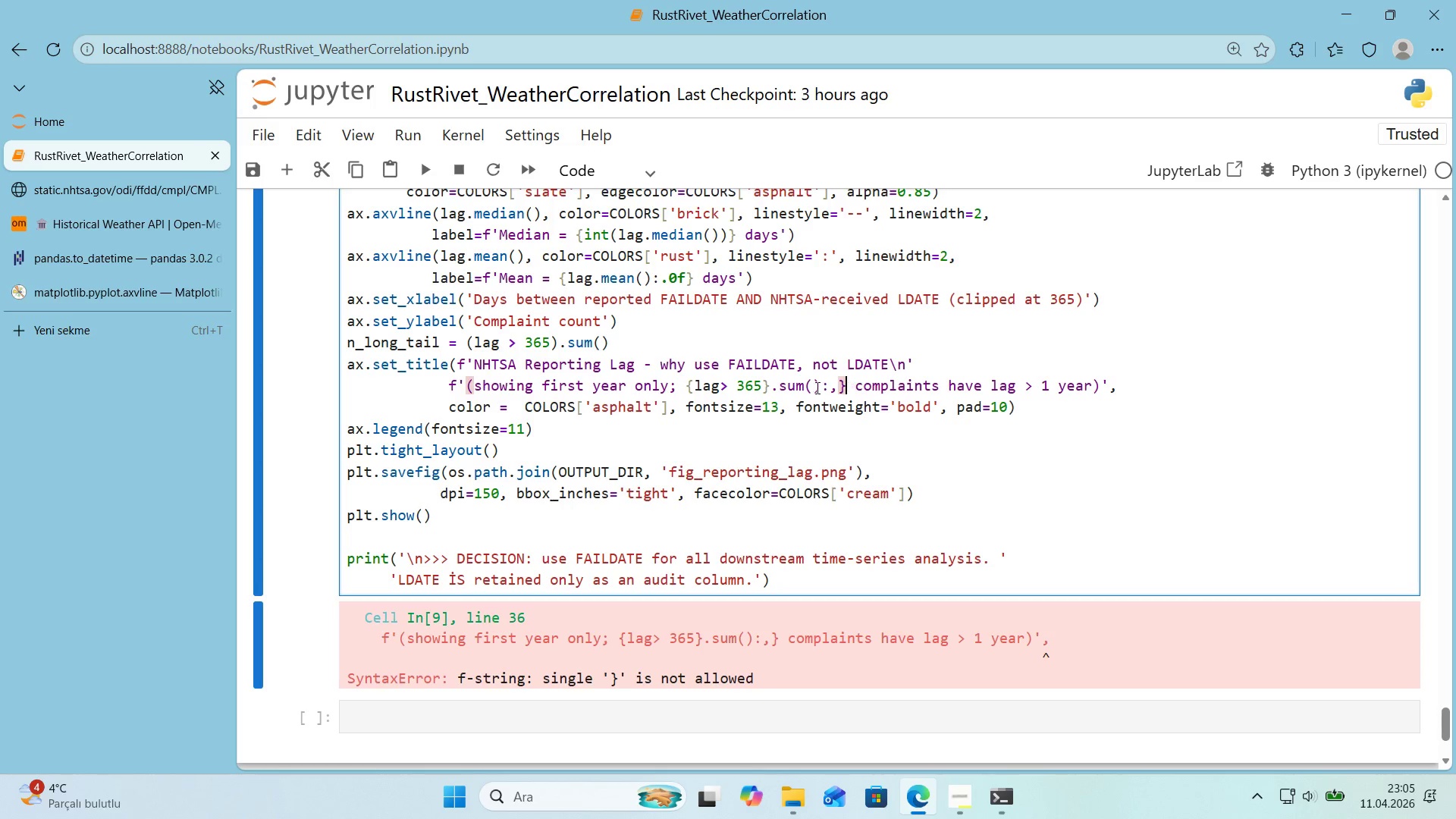 
left_click([690, 387])
 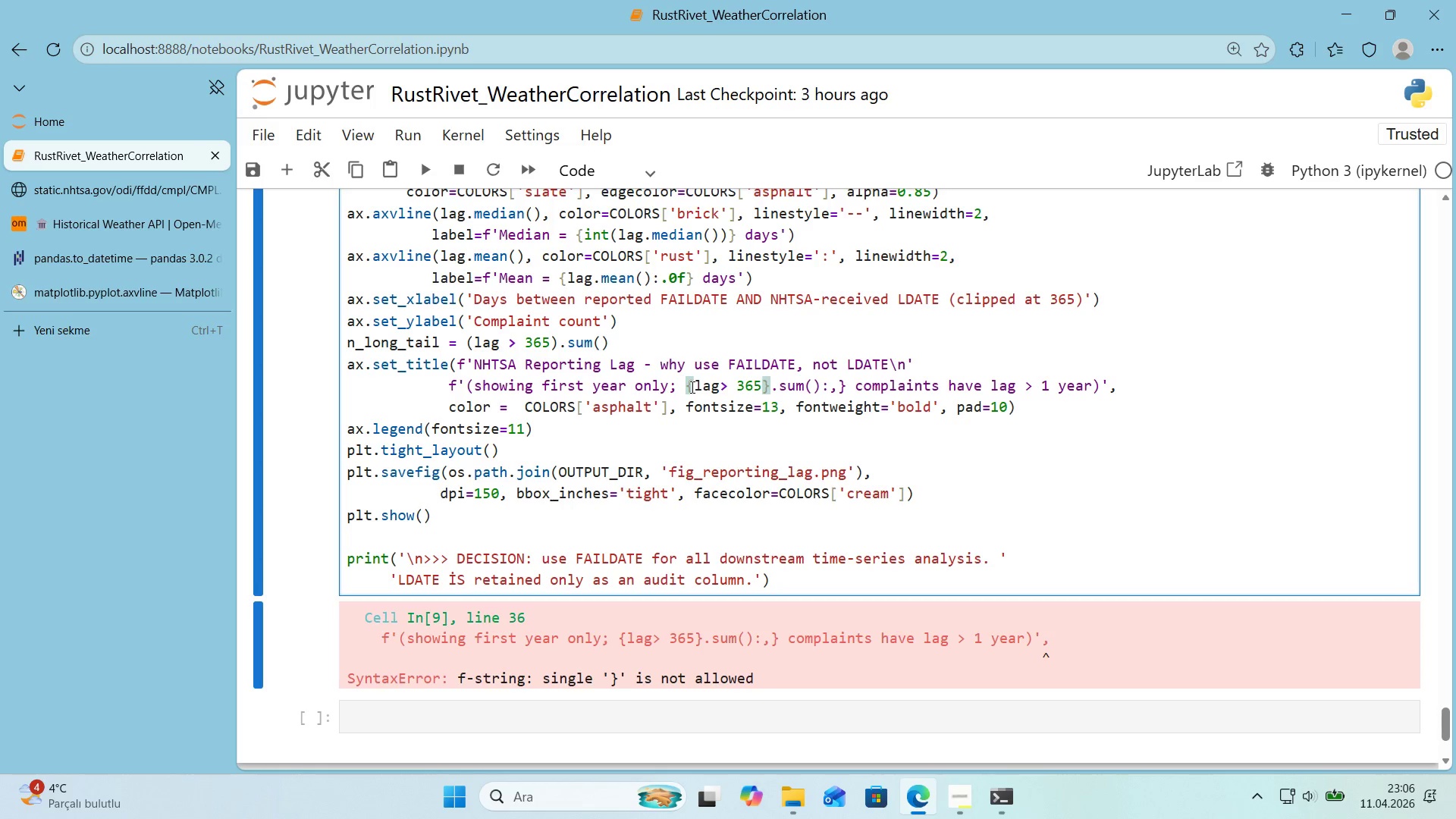 
wait(12.81)
 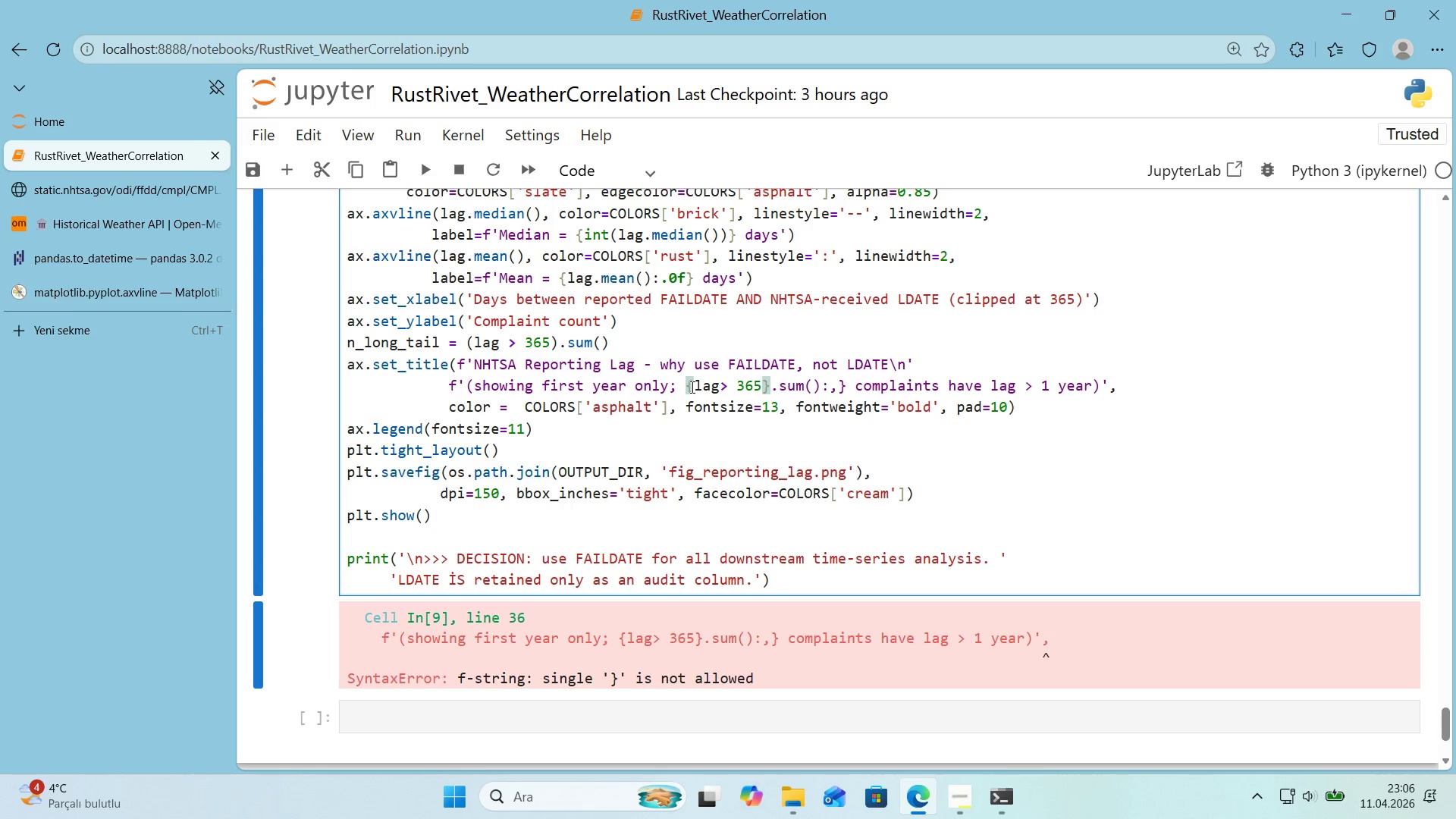 
left_click([773, 382])
 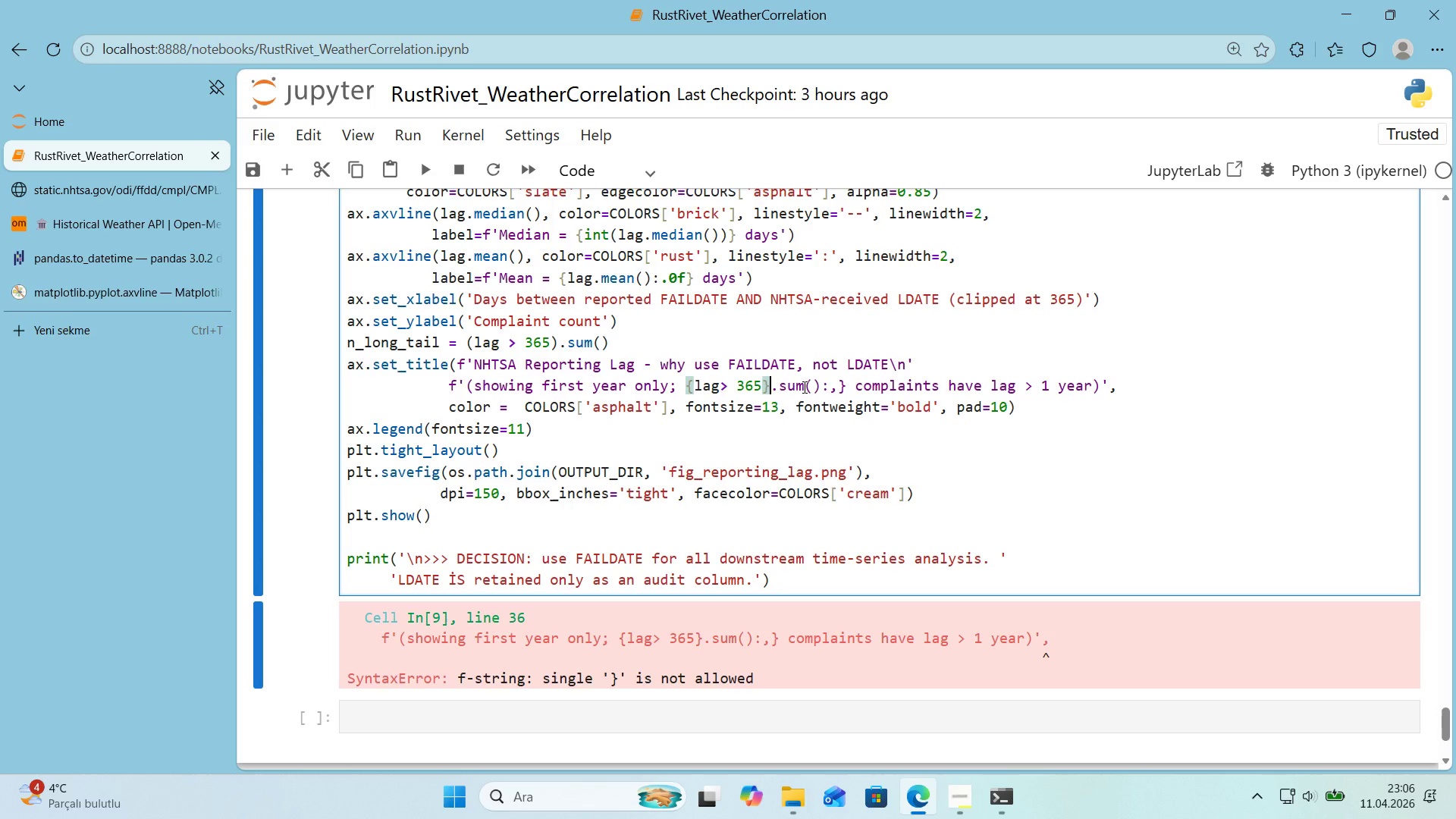 
wait(9.67)
 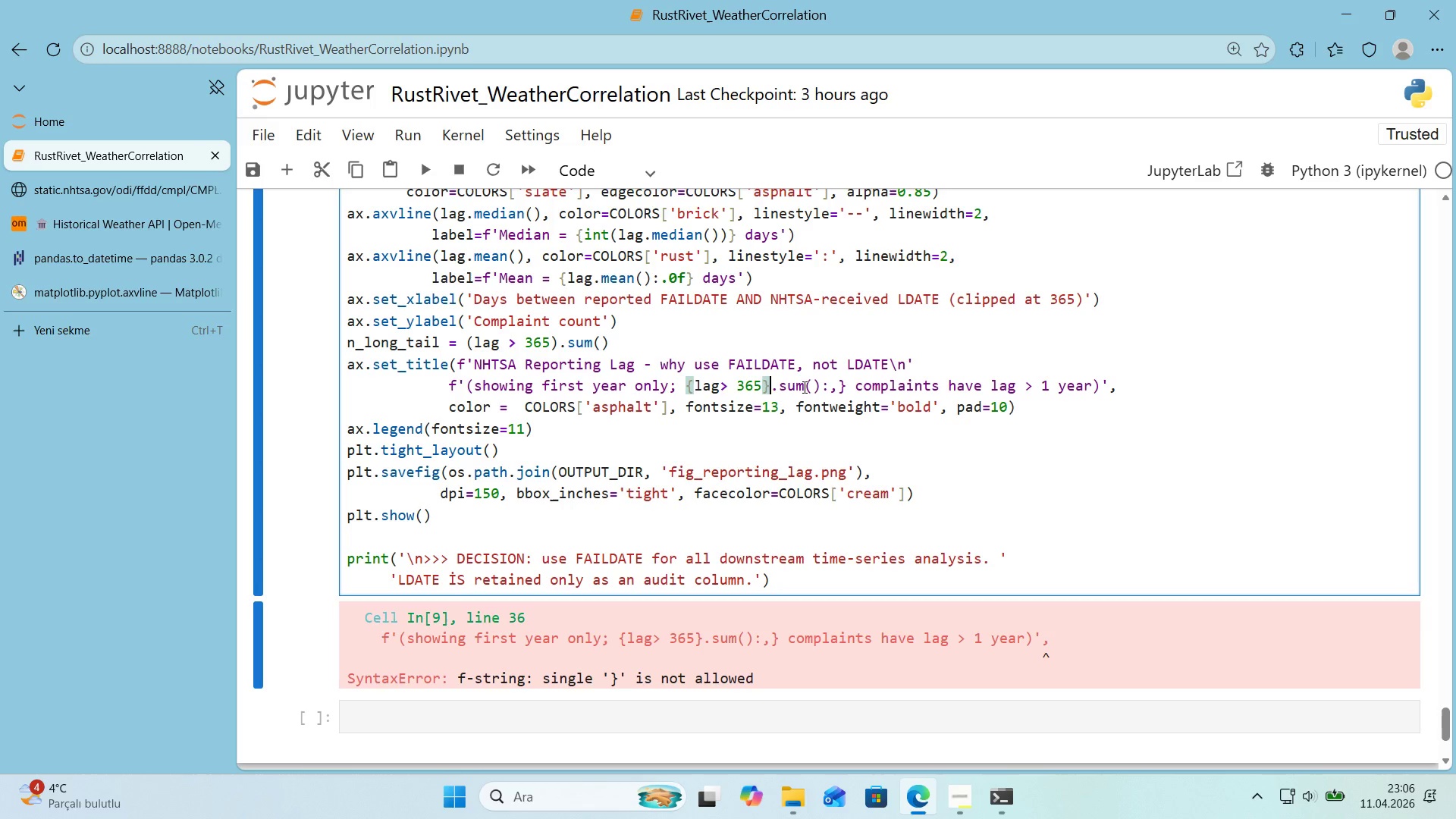 
key(Backspace)
 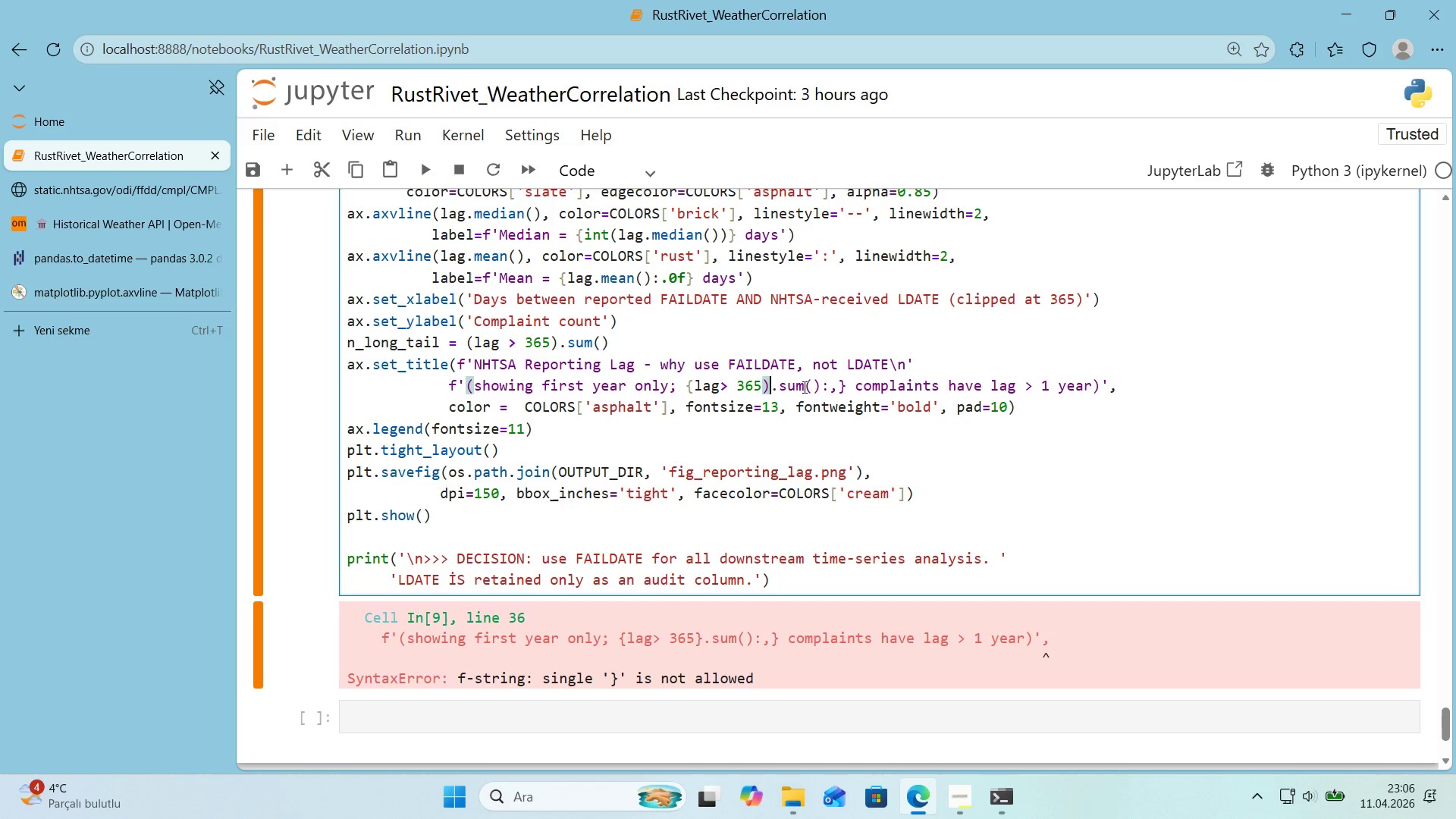 
key(Shift+9)
 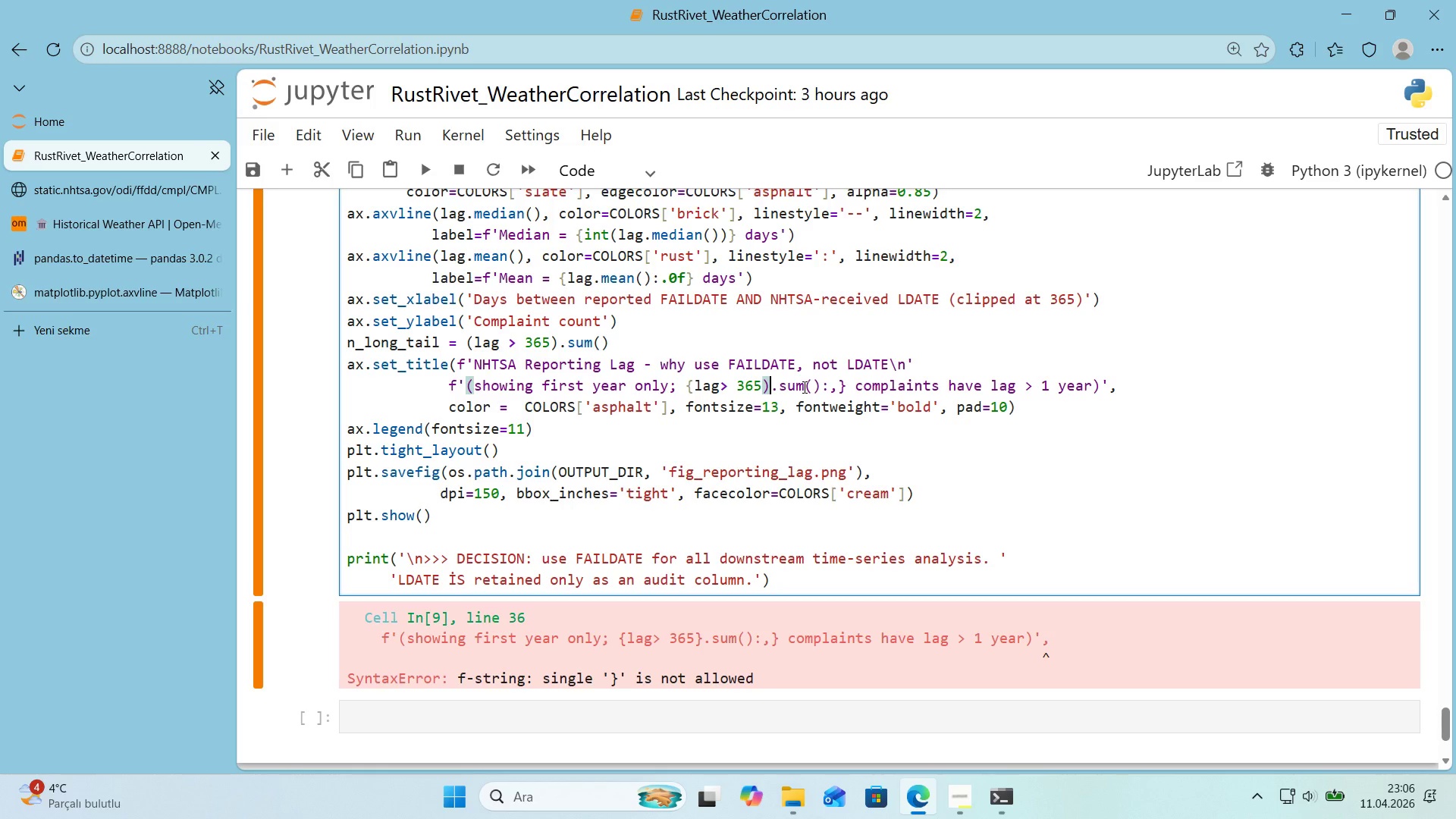 
left_click([695, 389])
 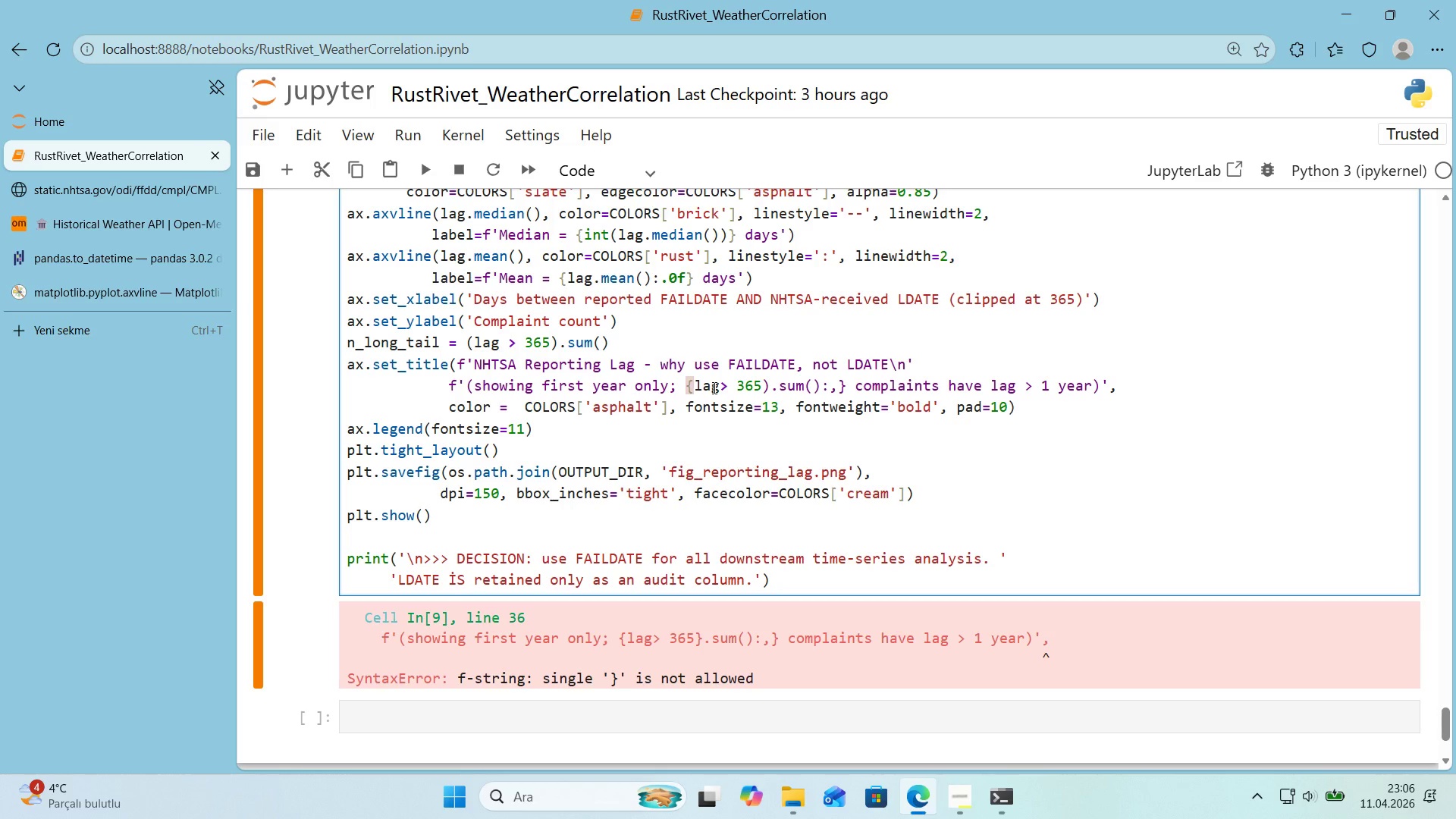 
key(Shift+8)
 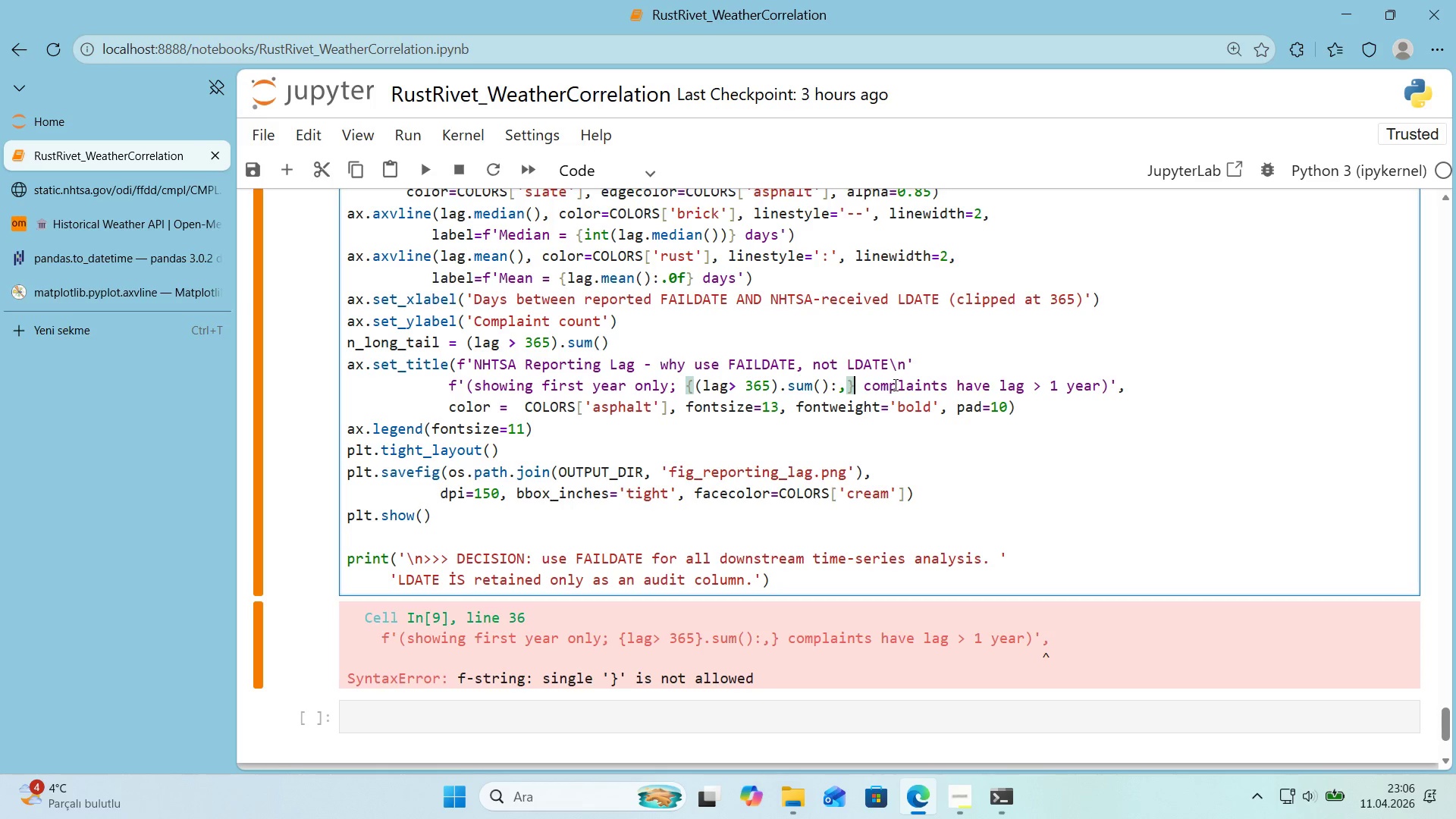 
key(Shift+Enter)
 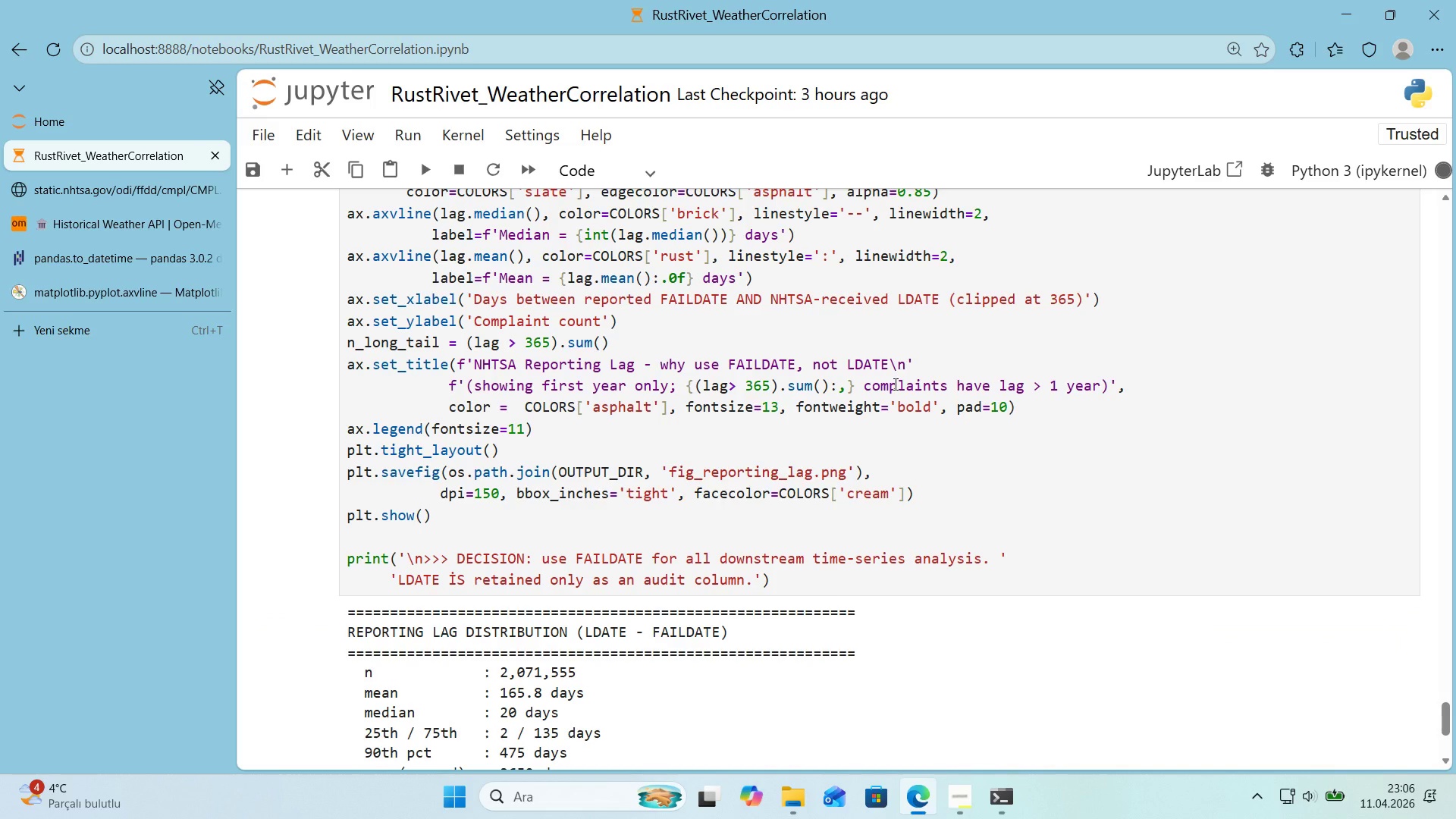 
scroll: coordinate [892, 384], scroll_direction: down, amount: 6.0
 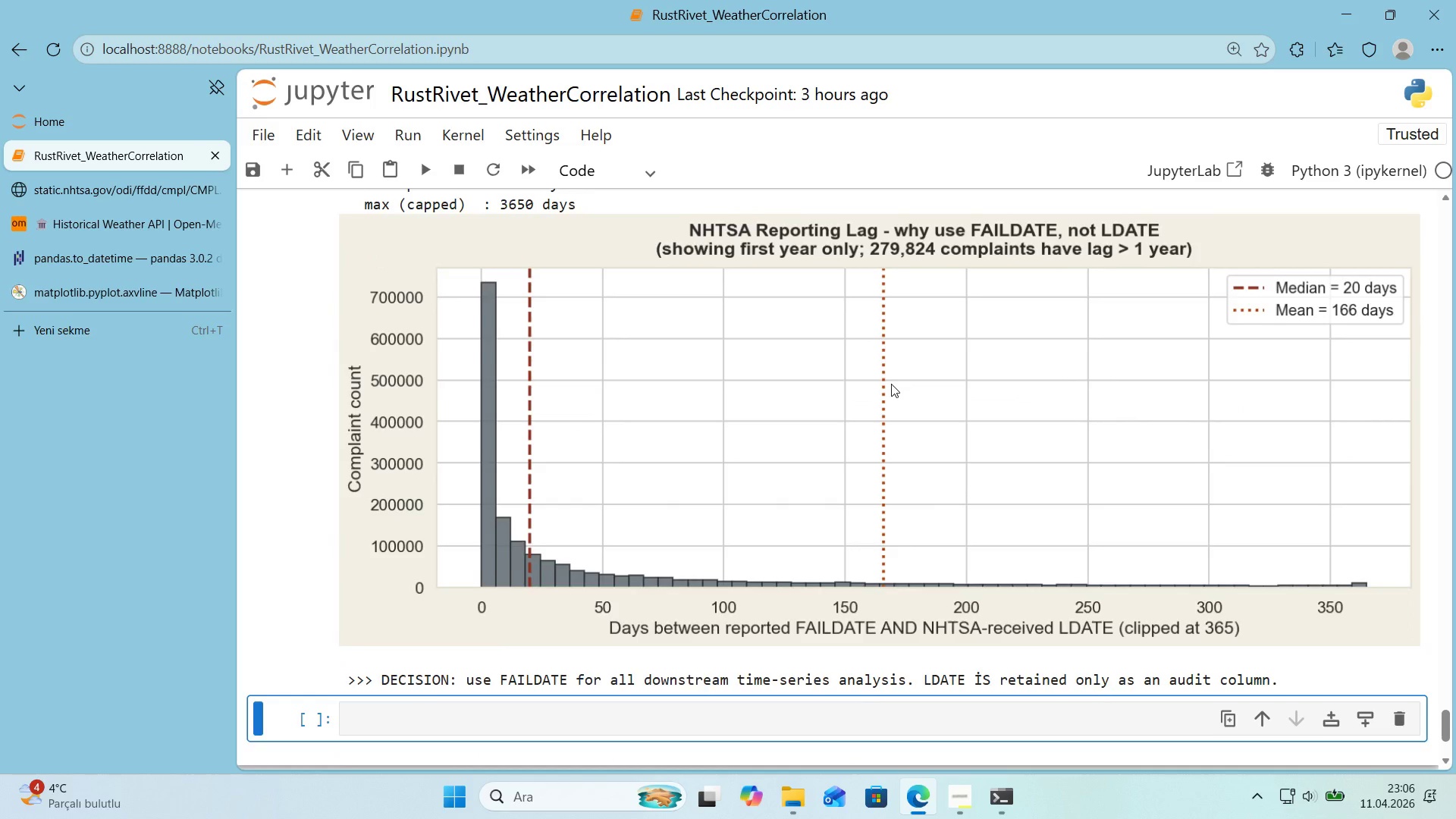 
scroll: coordinate [891, 384], scroll_direction: up, amount: 1.0
 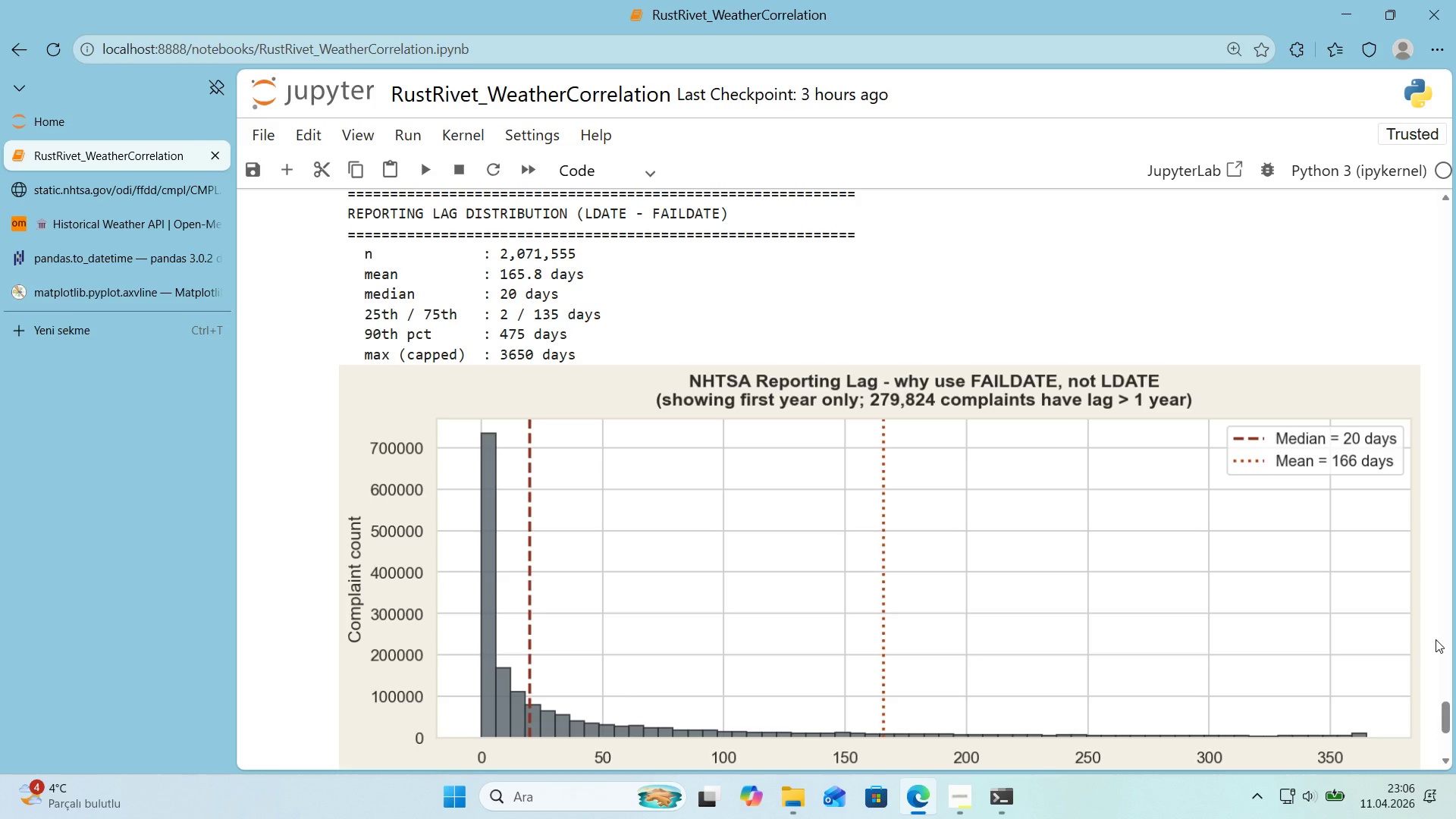 
wait(14.08)
 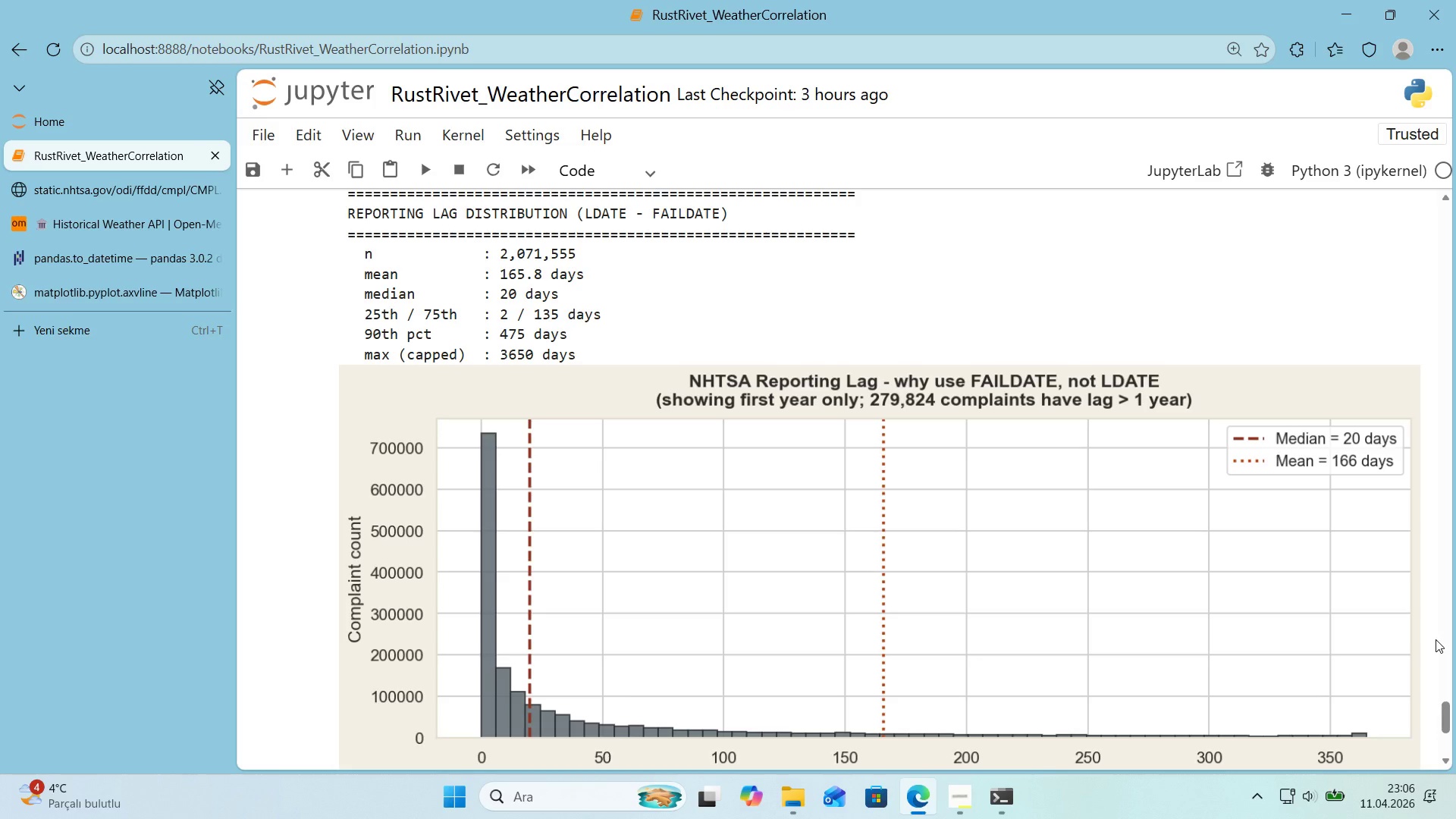 
scroll: coordinate [1414, 558], scroll_direction: down, amount: 1.0
 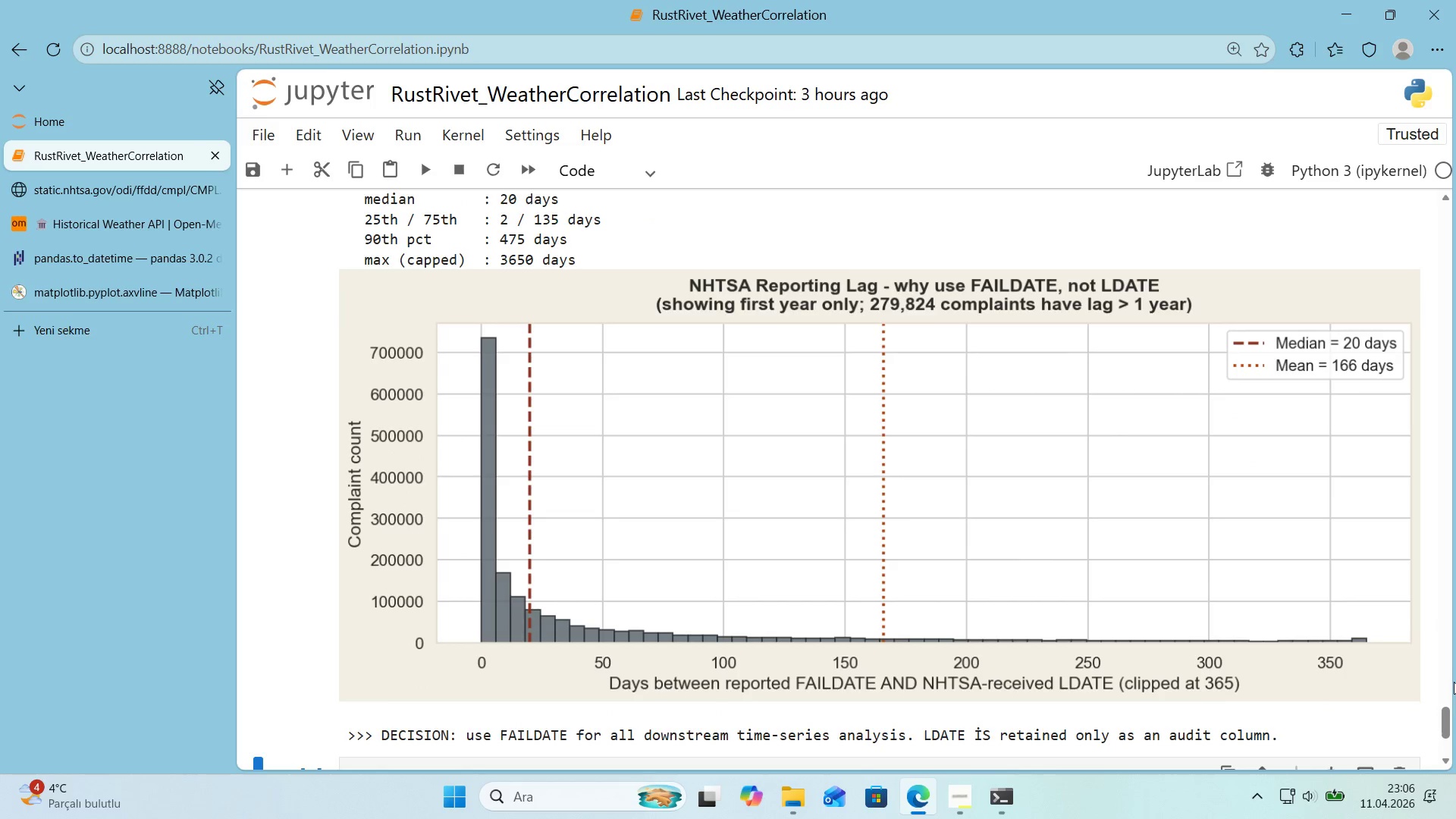 
mouse_move([1456, 701])
 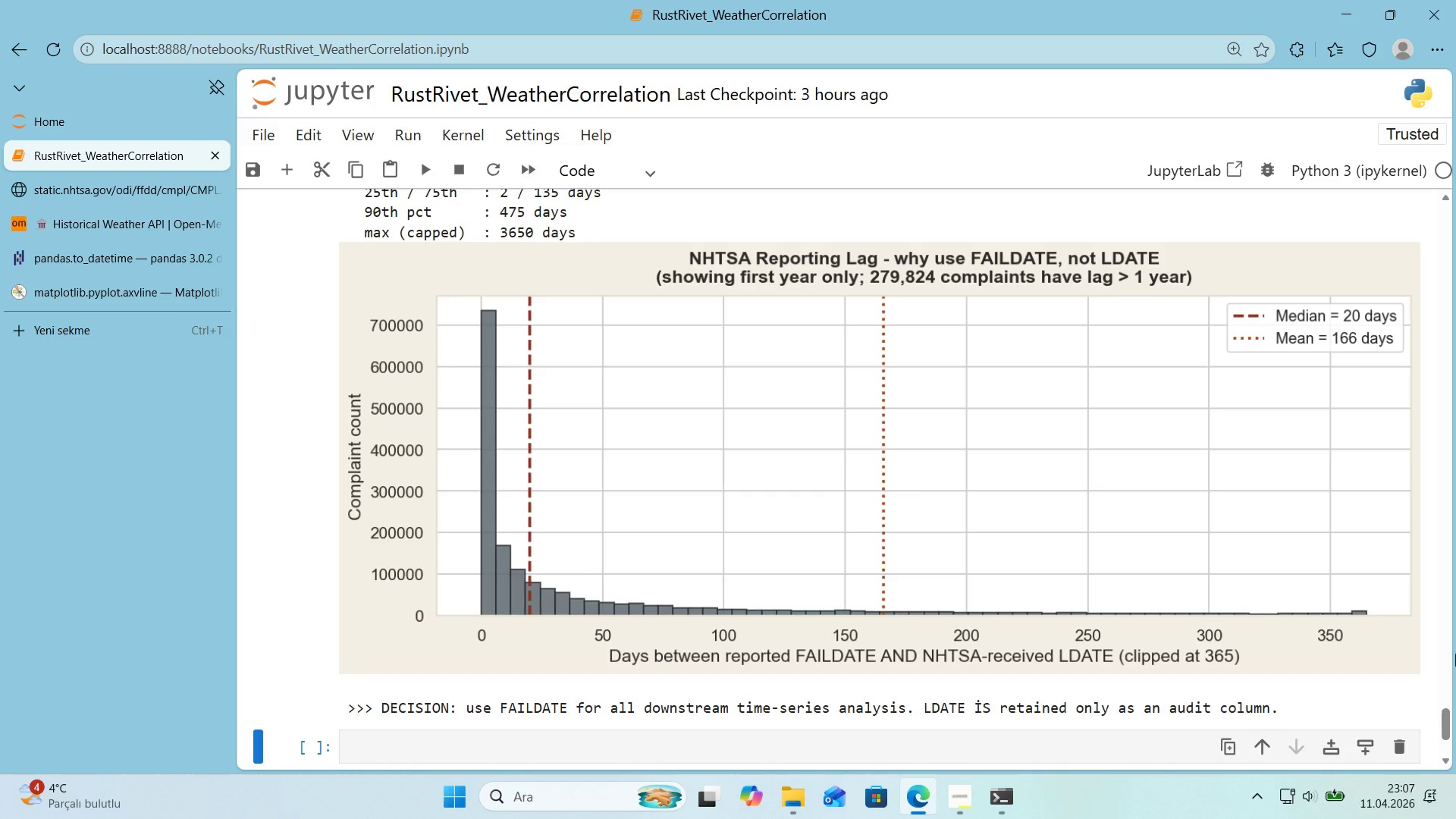 
wait(30.06)
 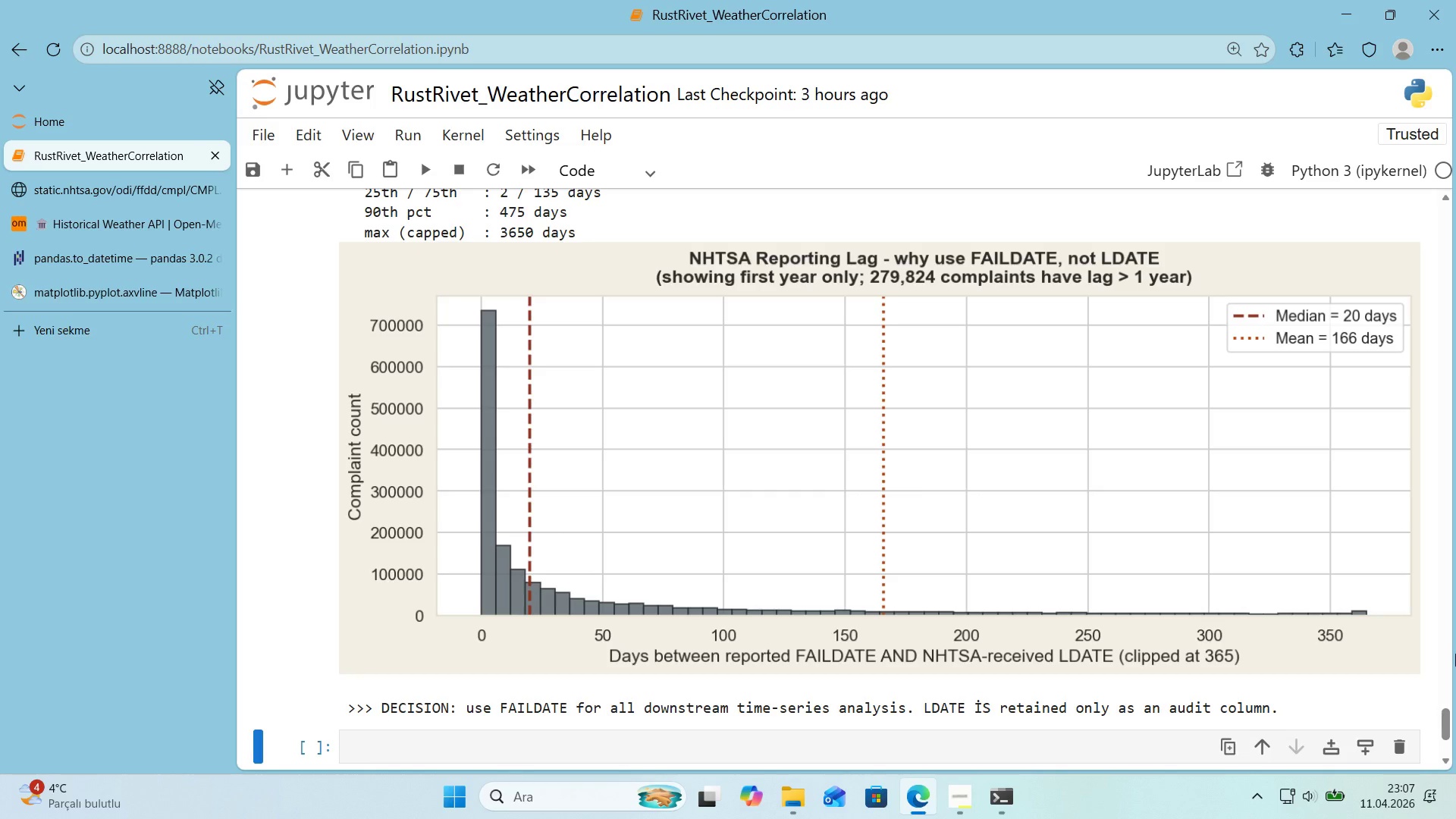 
scroll: coordinate [1341, 648], scroll_direction: down, amount: 1.0
 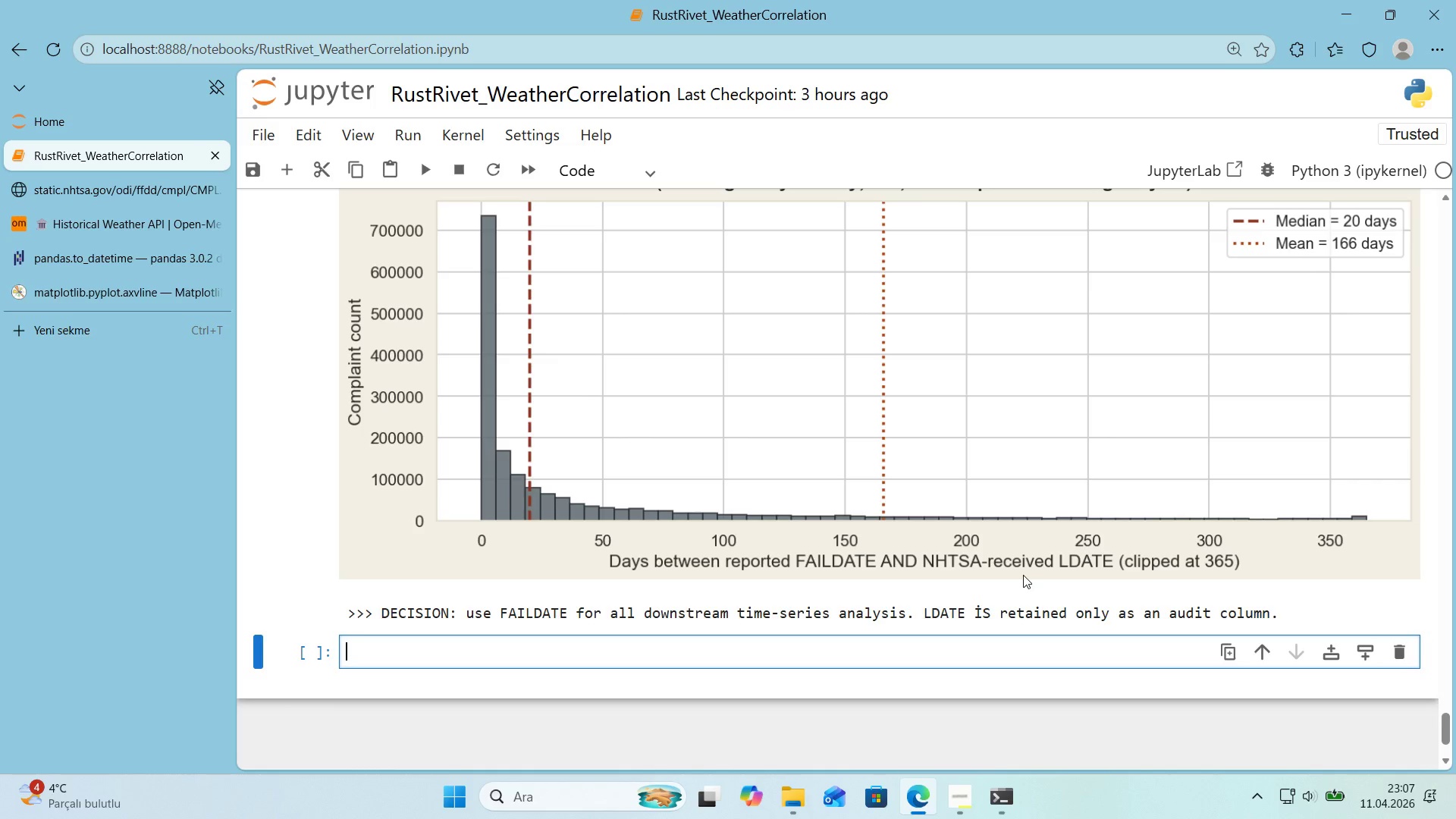 
wait(24.43)
 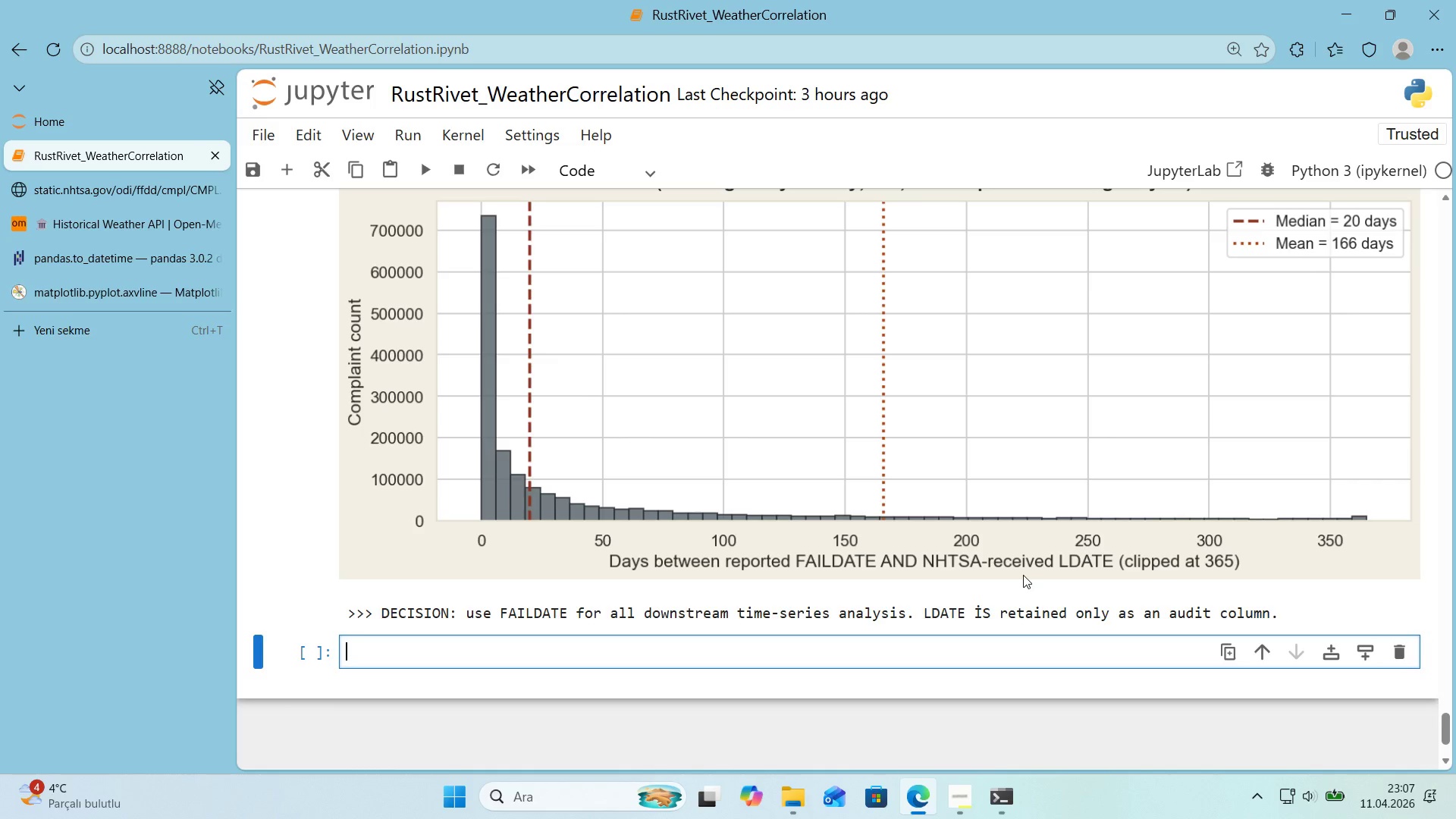 
scroll: coordinate [1023, 575], scroll_direction: up, amount: 1.0
 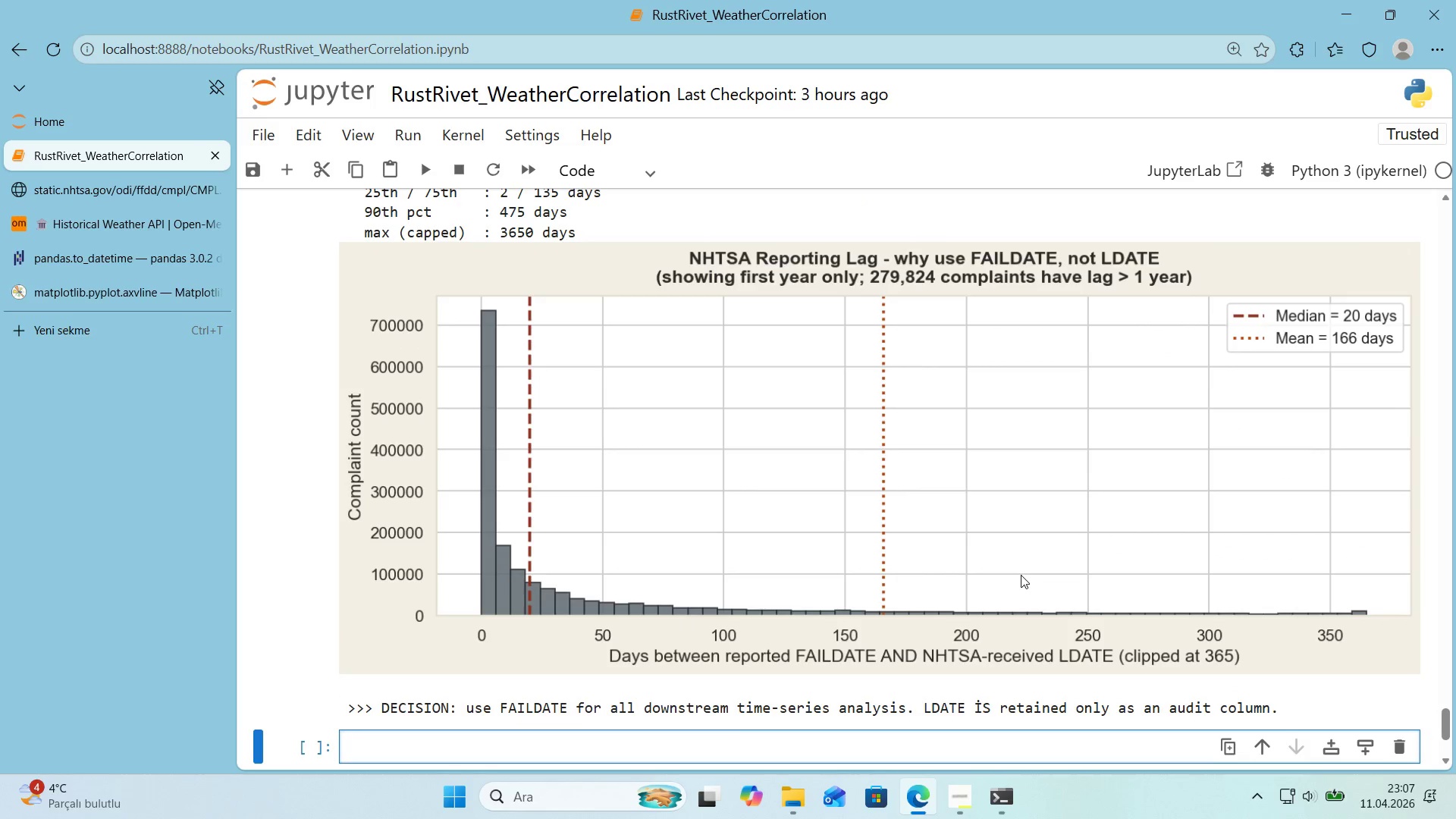 
wait(8.39)
 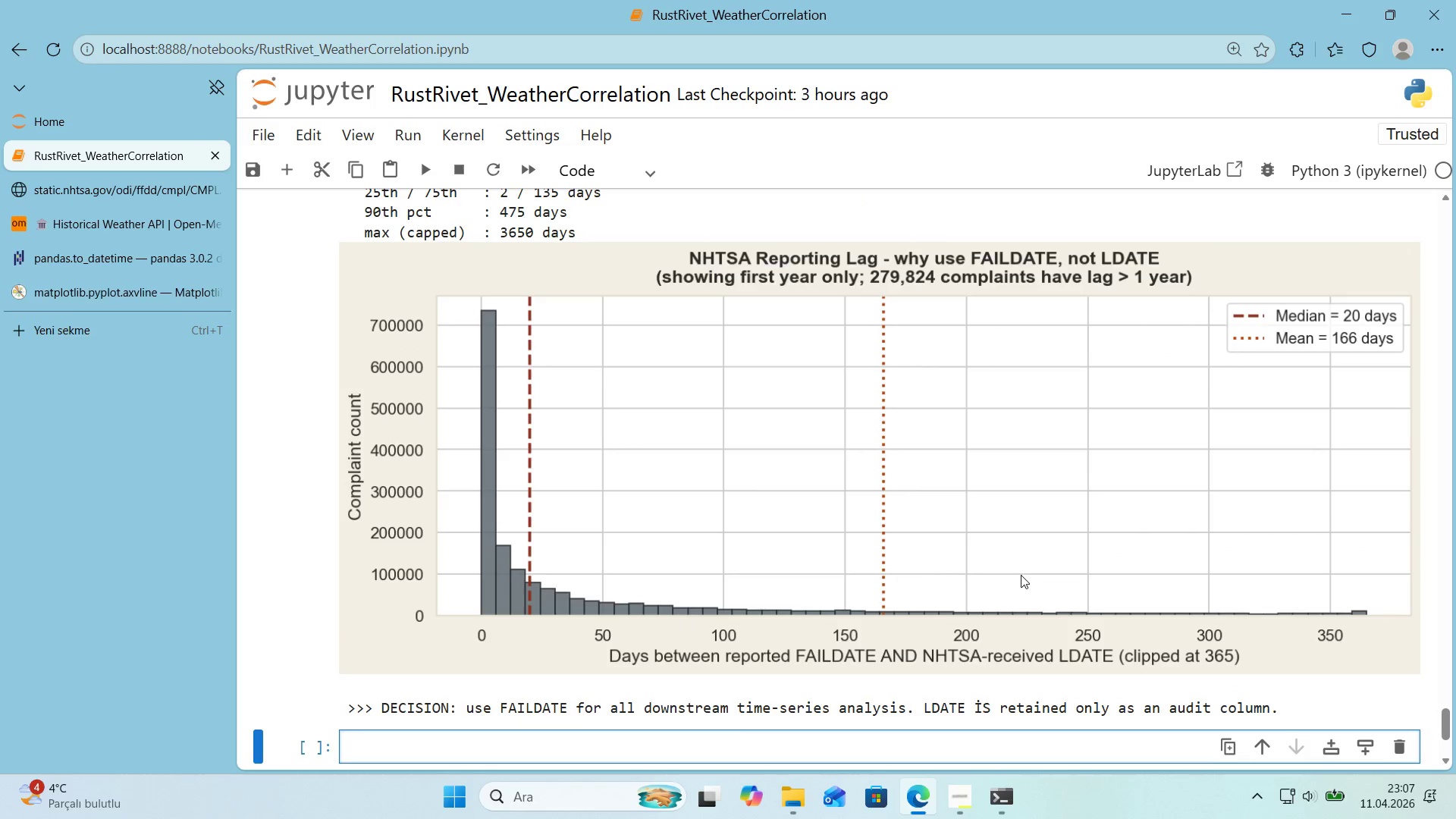 
scroll: coordinate [792, 419], scroll_direction: up, amount: 5.0
 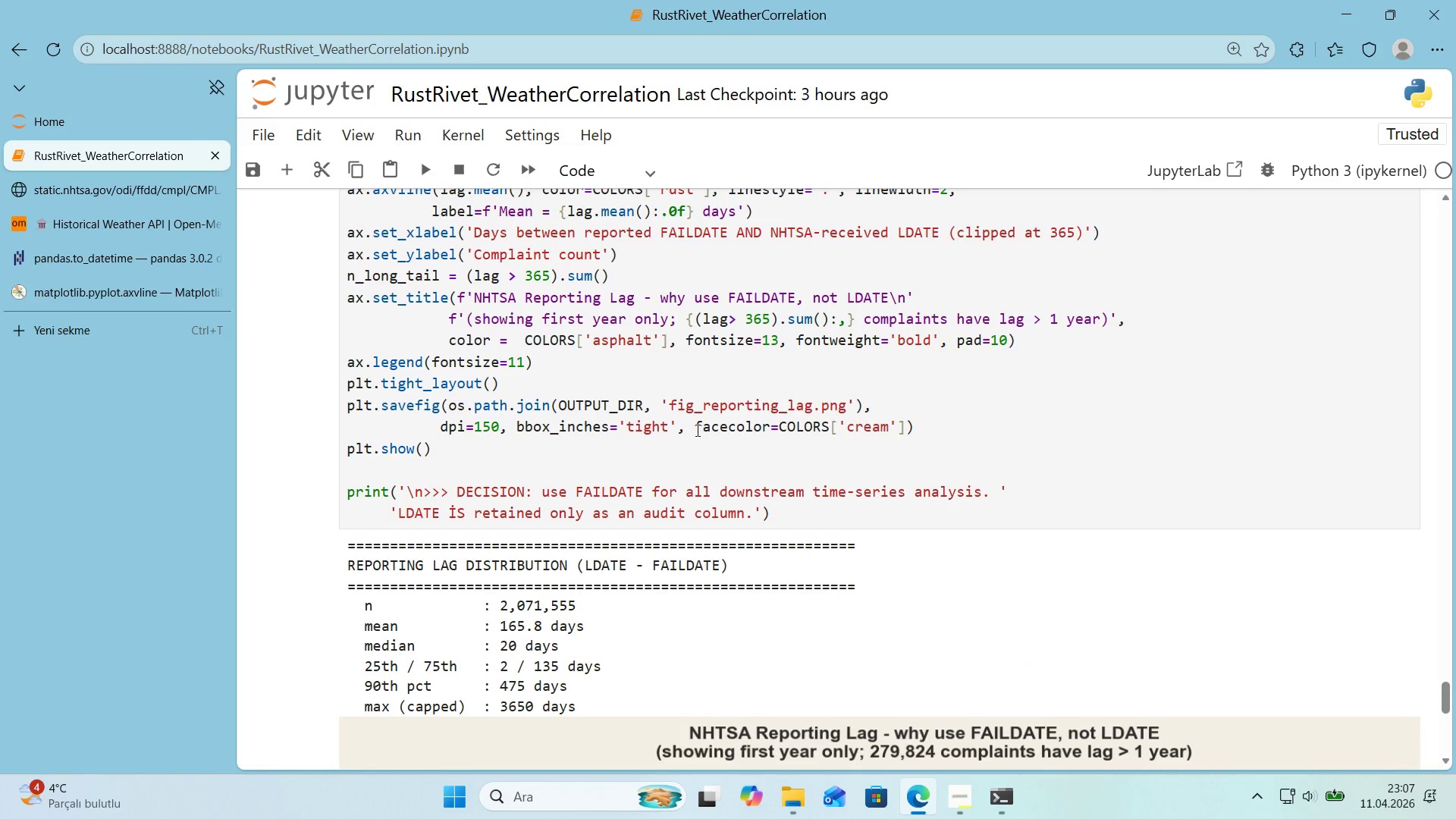 
left_click_drag(start_coordinate=[444, 516], to_coordinate=[457, 518])
 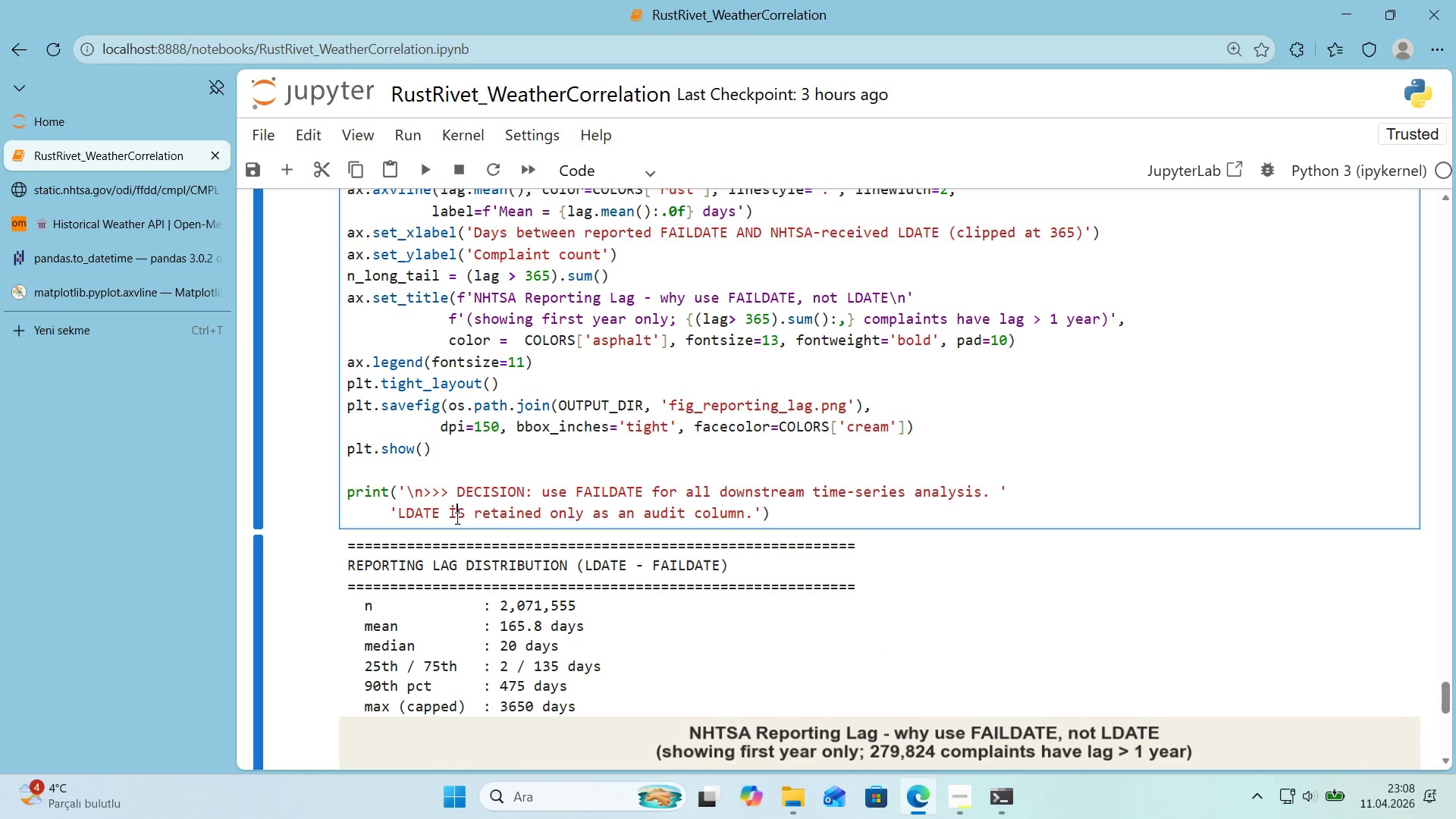 
left_click([456, 518])
 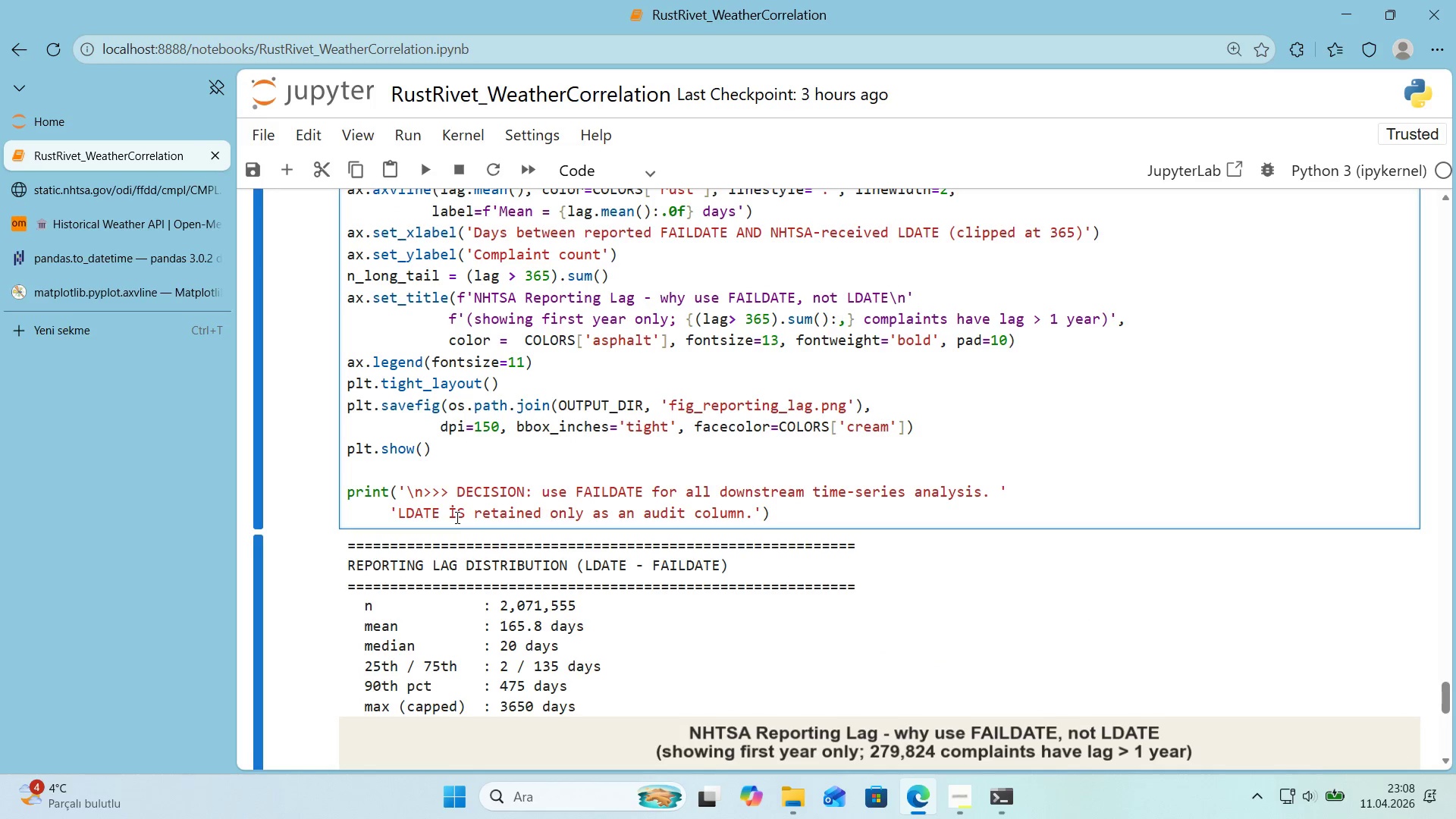 
key(Backspace)
 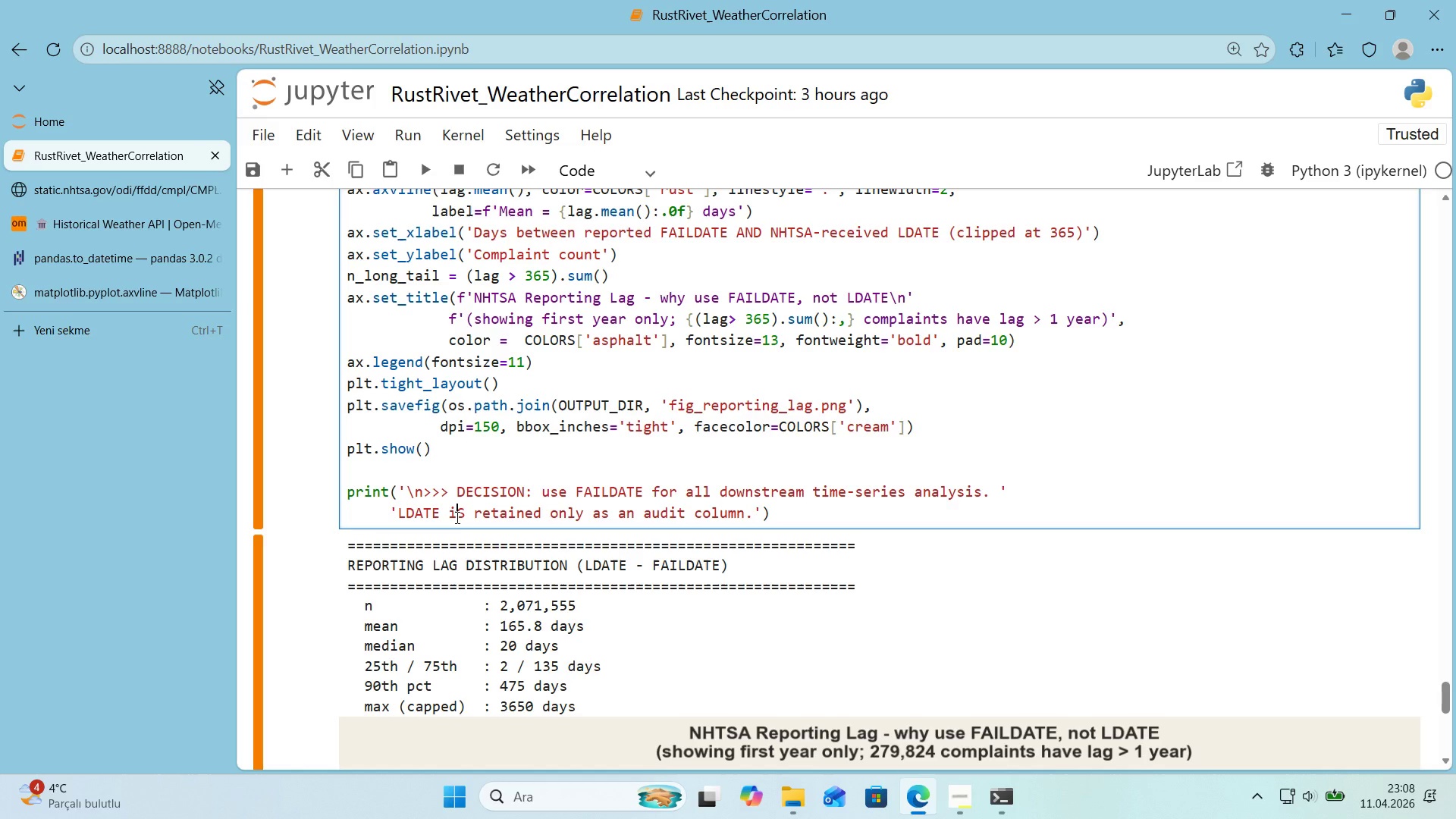 
key(Quote)
 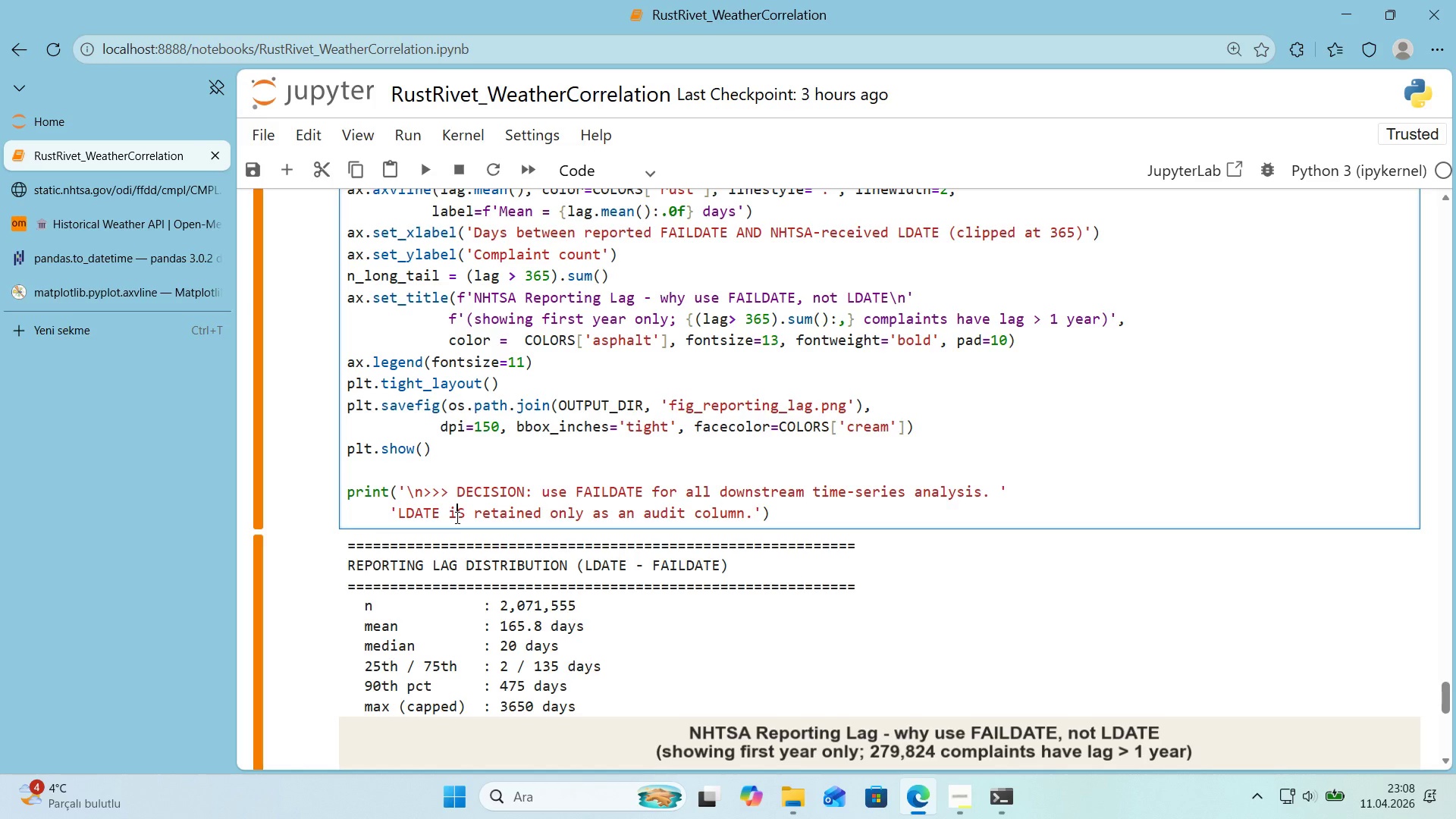 
hold_key(key=ShiftLeft, duration=0.38)
 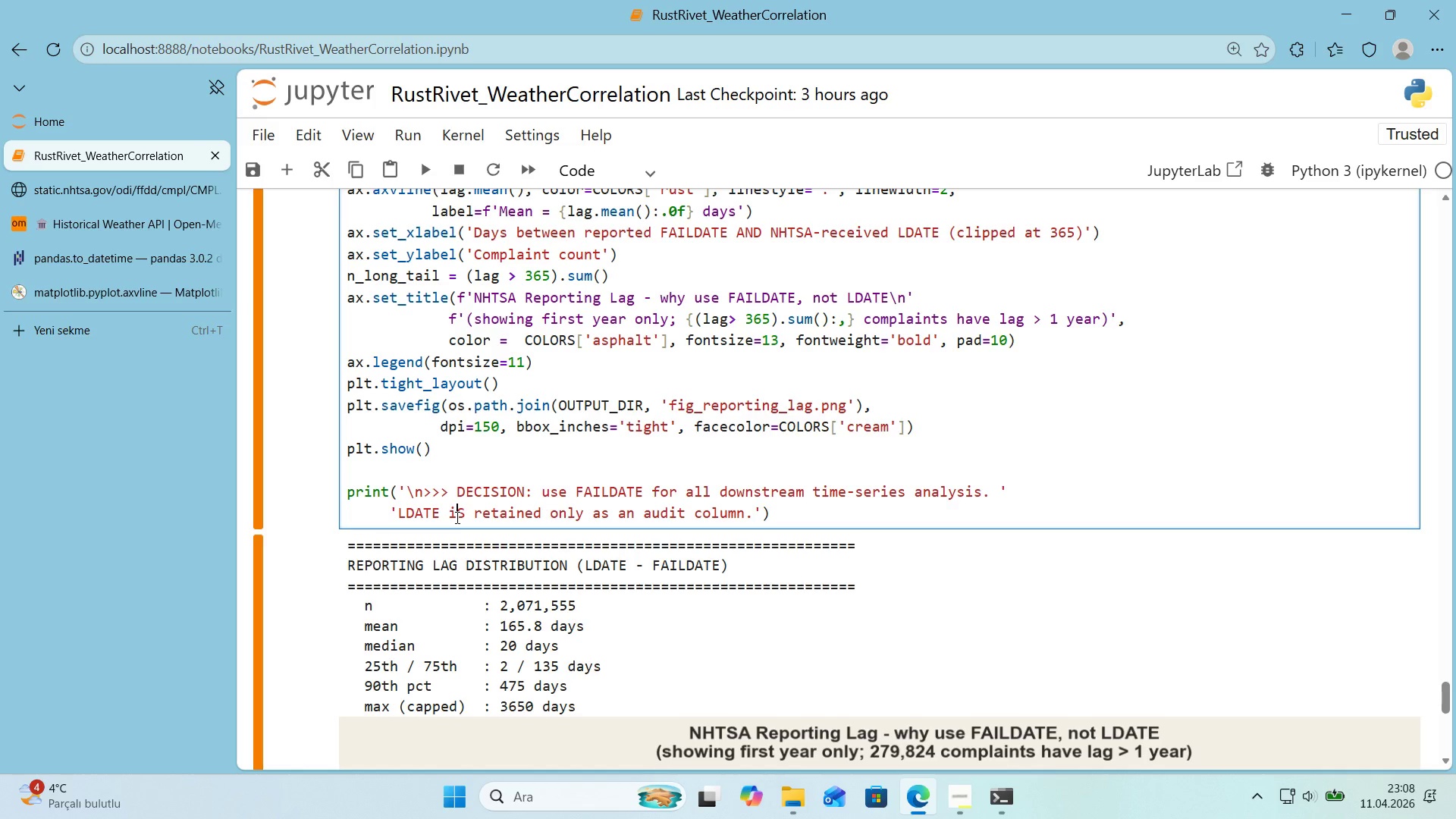 
key(Delete)
 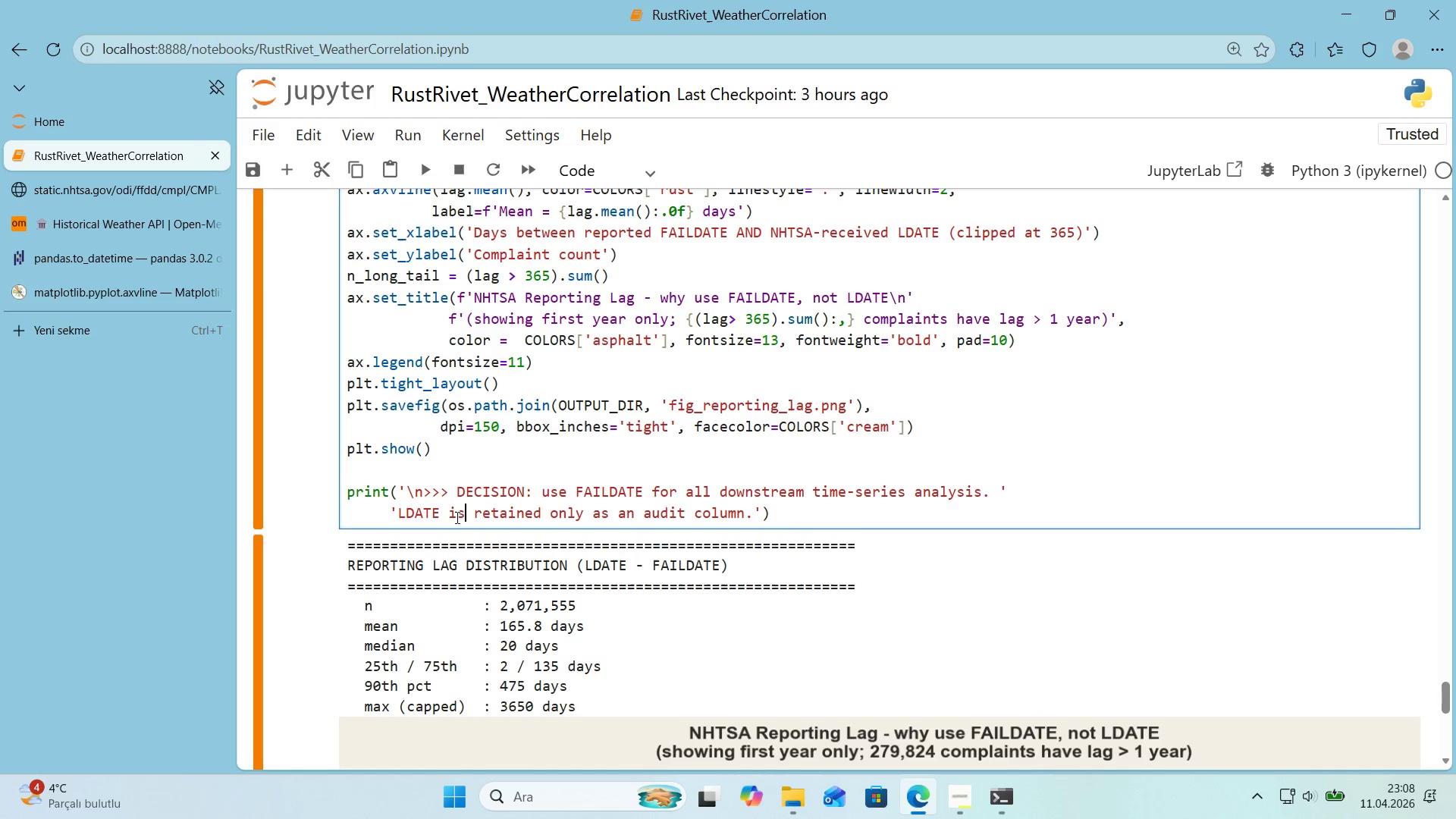 
key(S)
 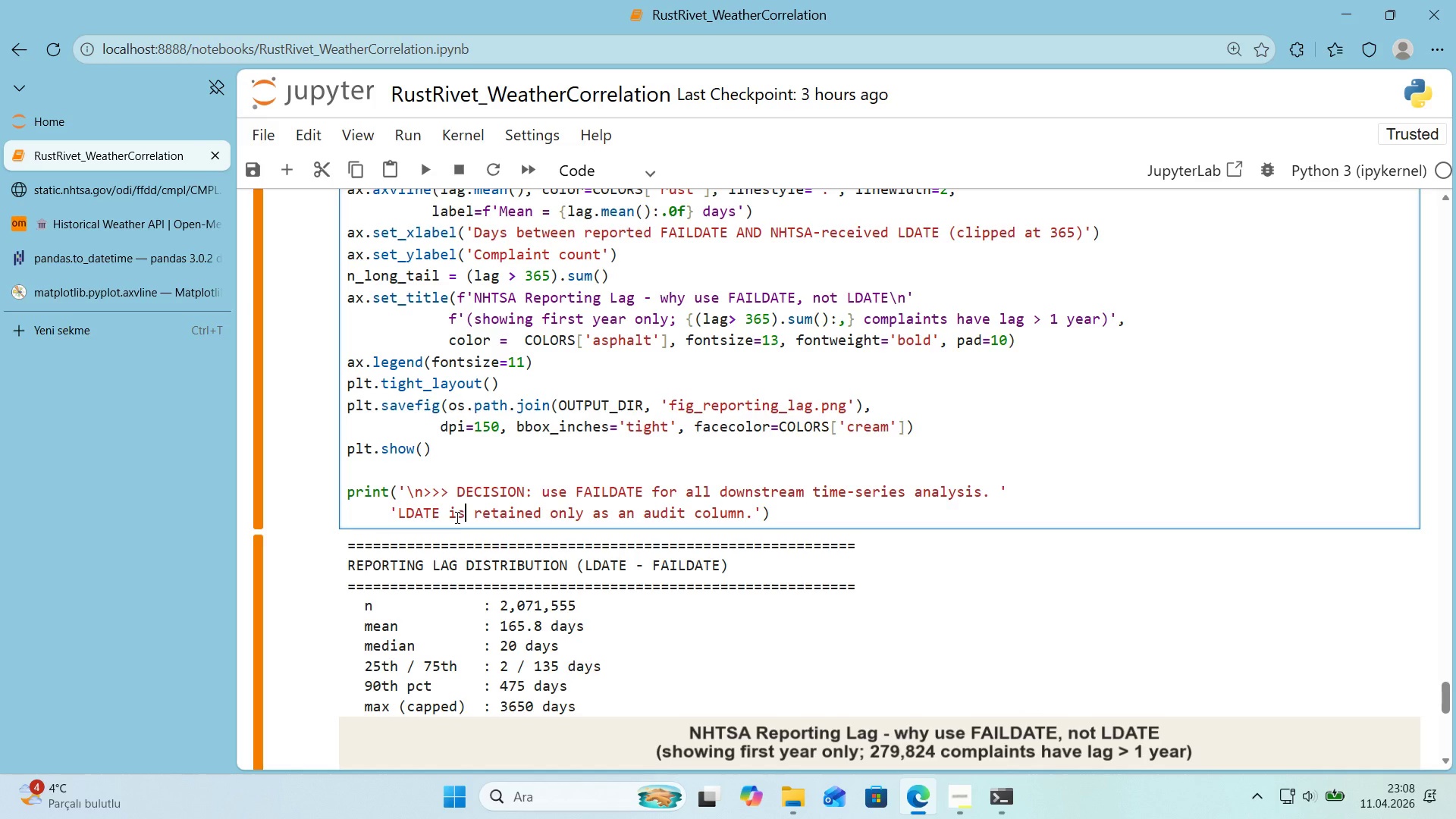 
key(Shift+Enter)
 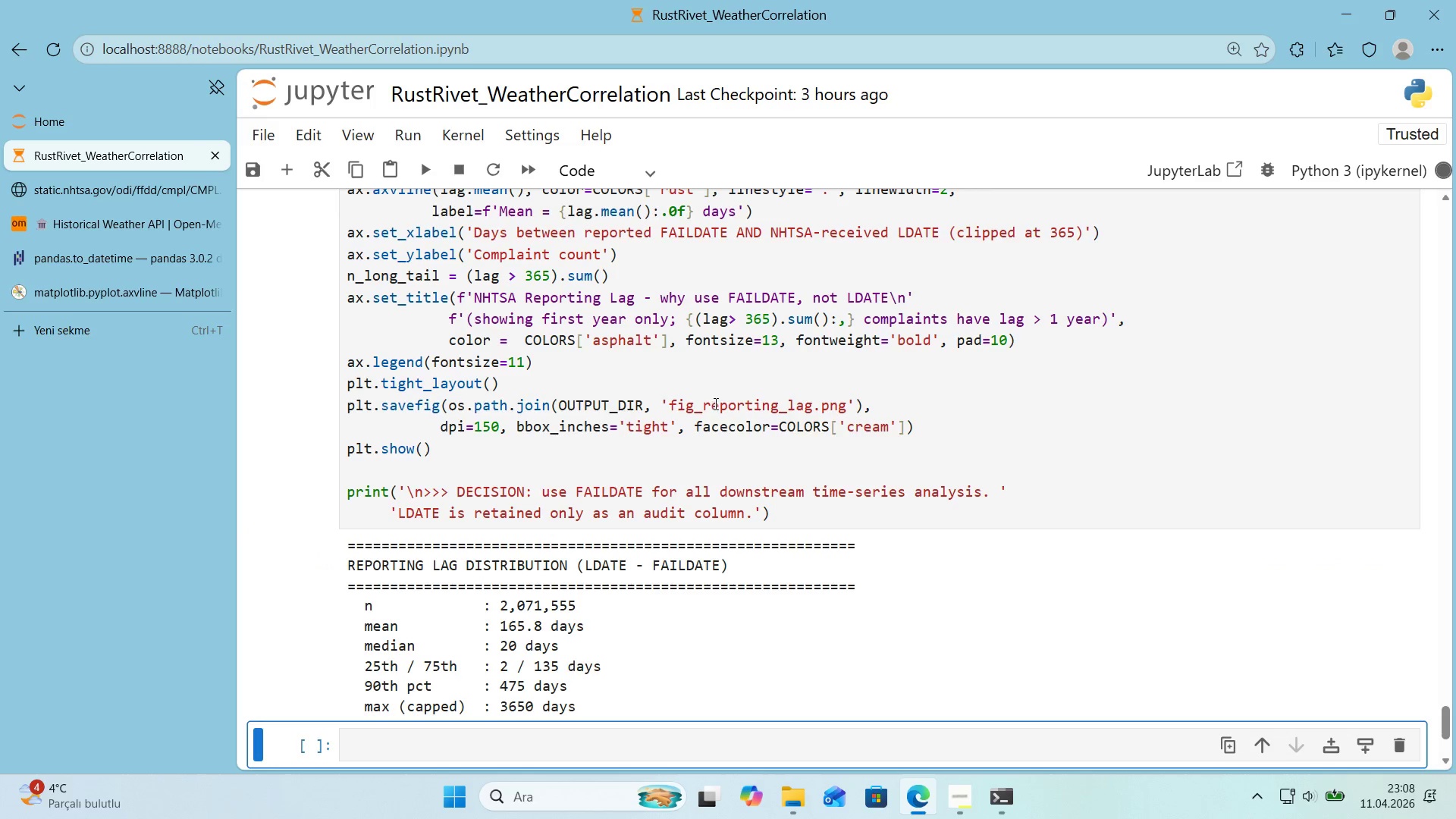 
scroll: coordinate [720, 403], scroll_direction: down, amount: 6.0
 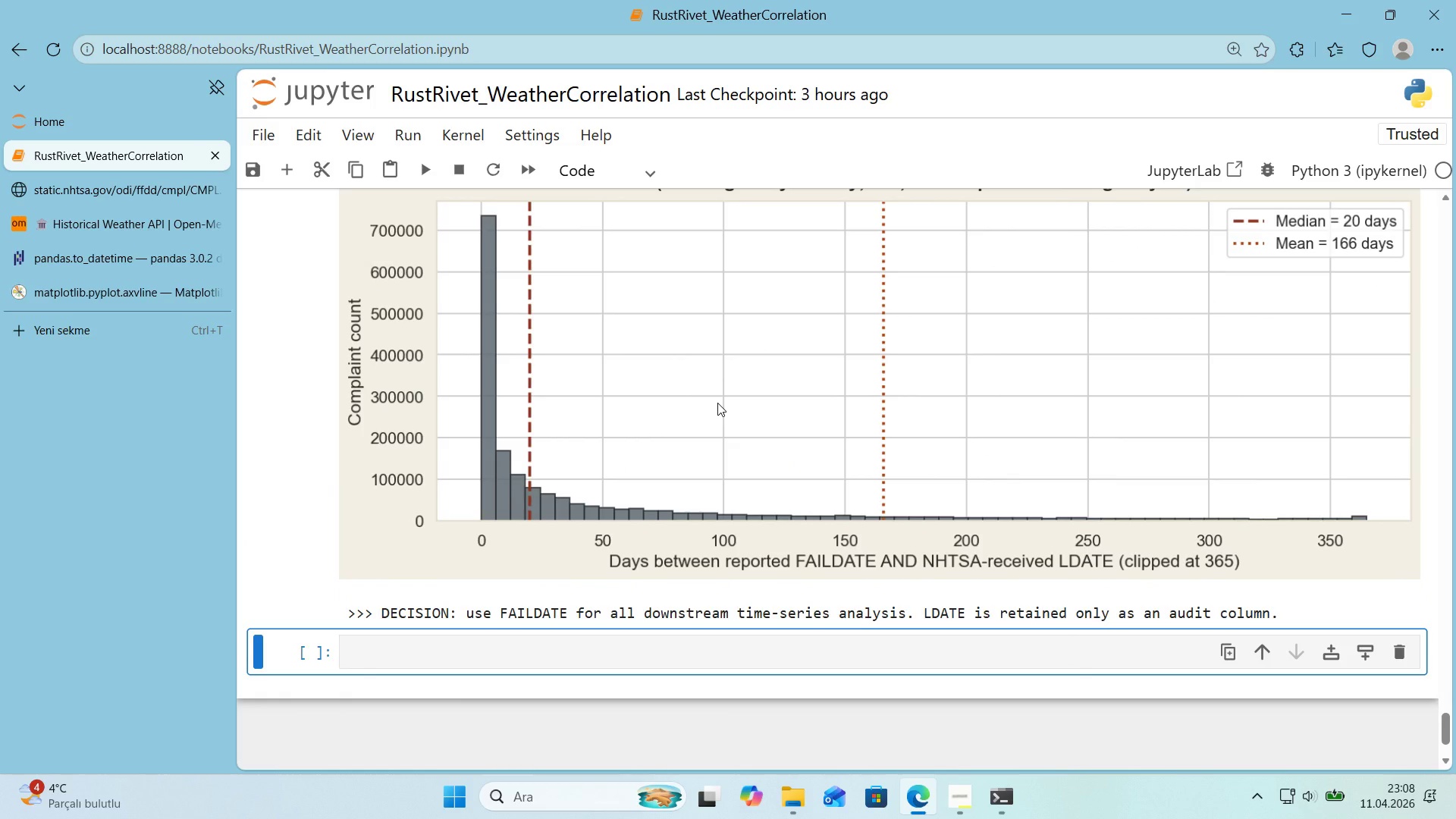 
wait(12.65)
 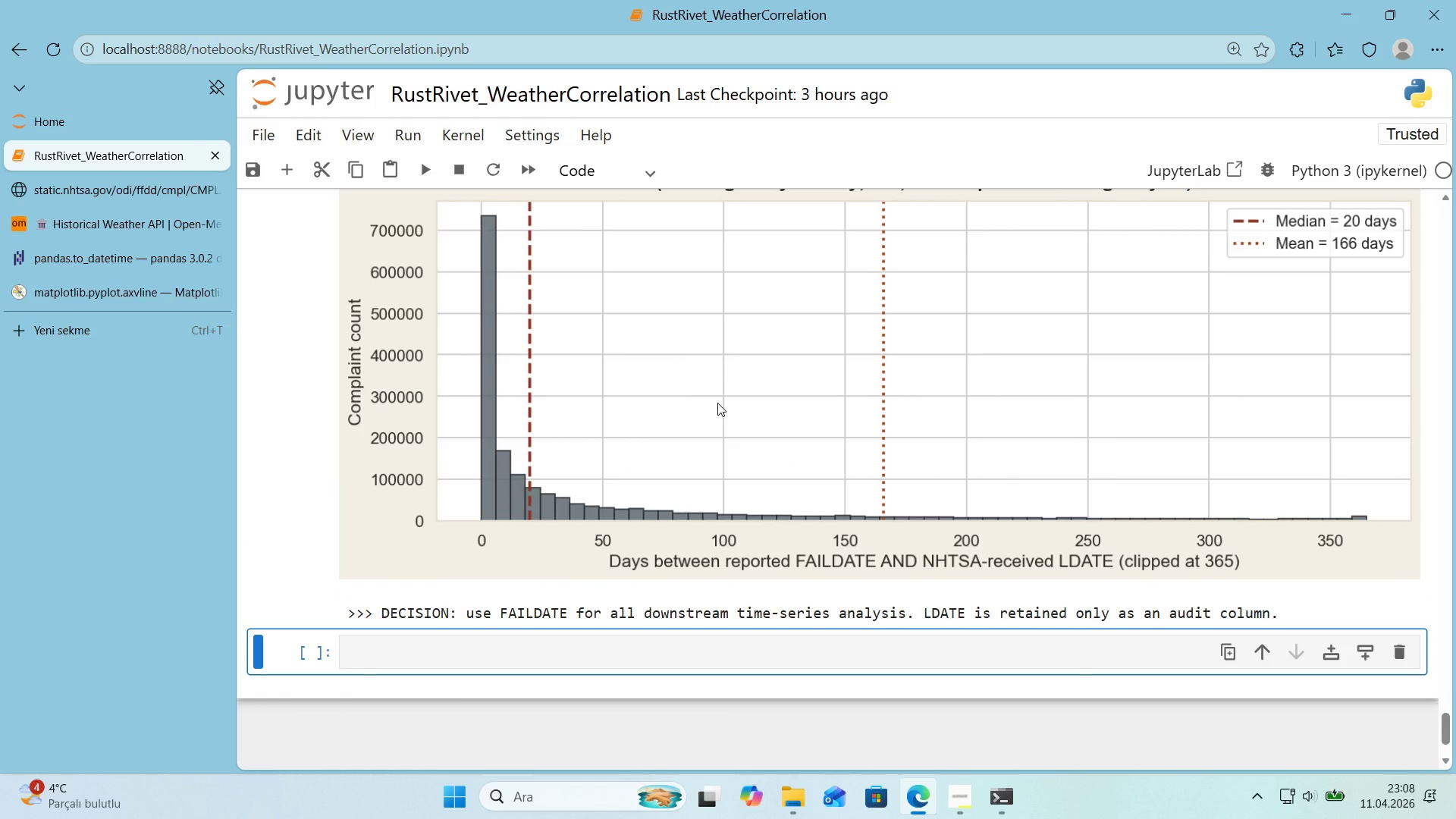 
scroll: coordinate [689, 407], scroll_direction: down, amount: 1.0
 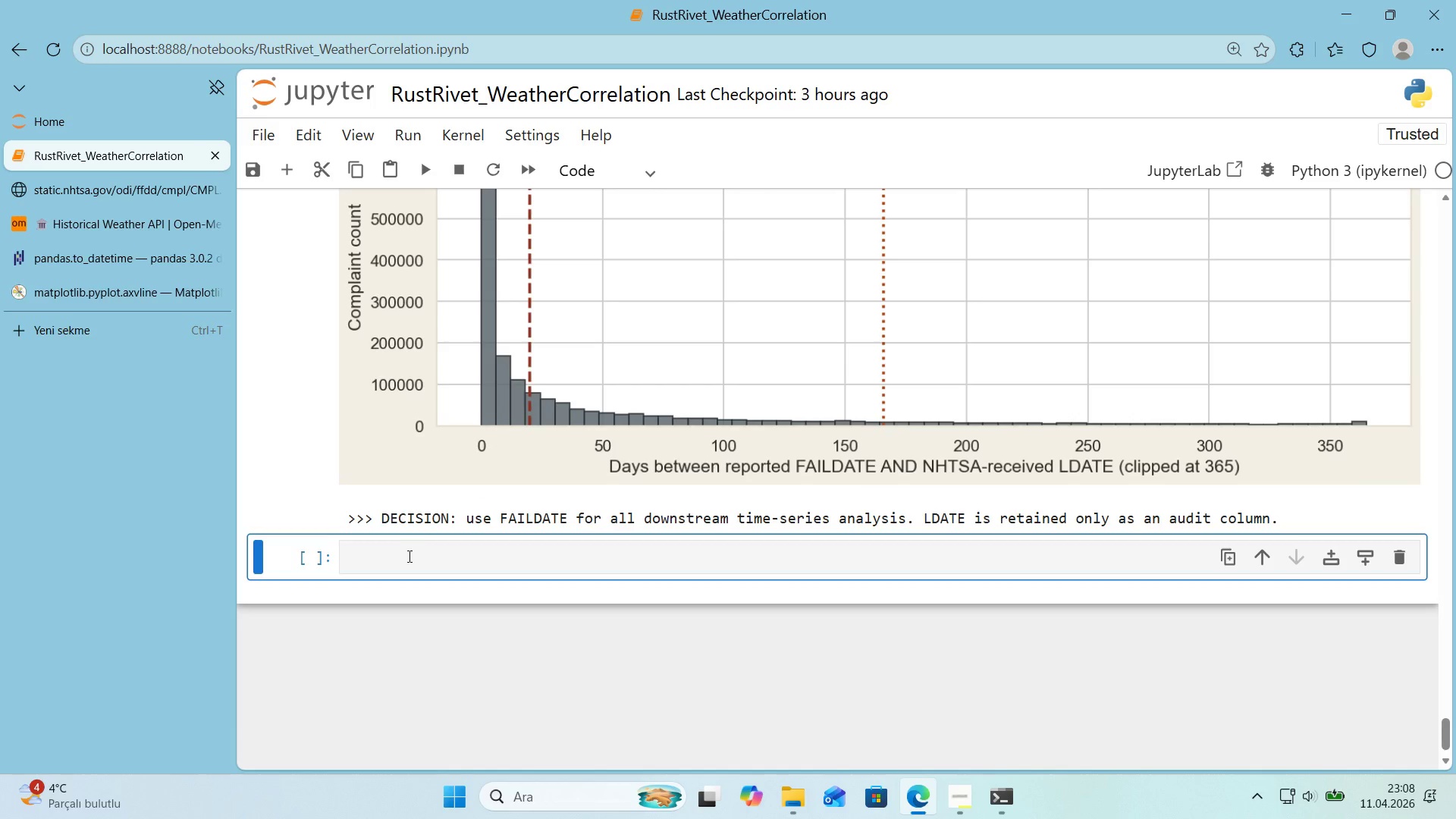 
left_click([407, 559])
 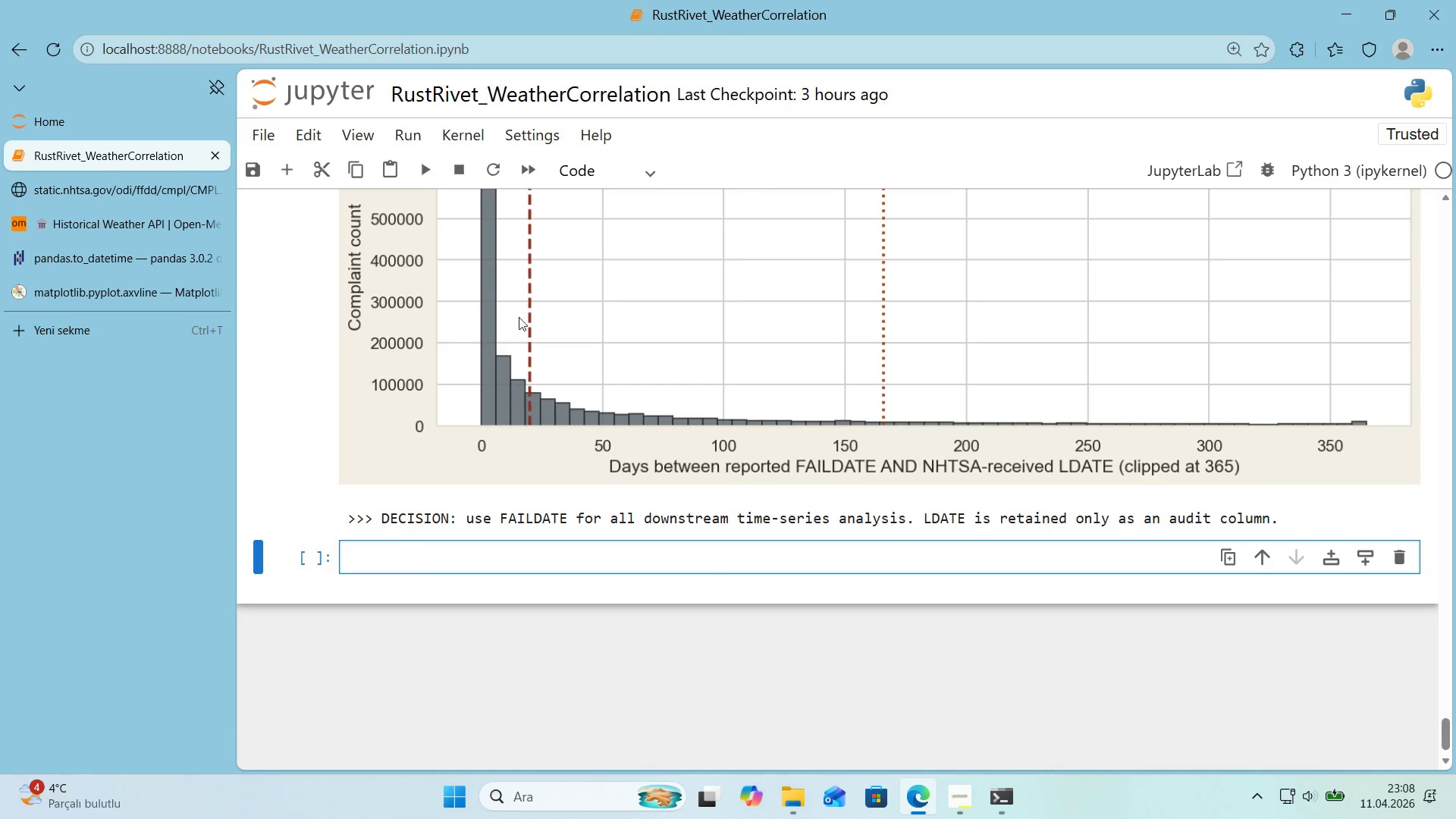 
left_click([587, 168])
 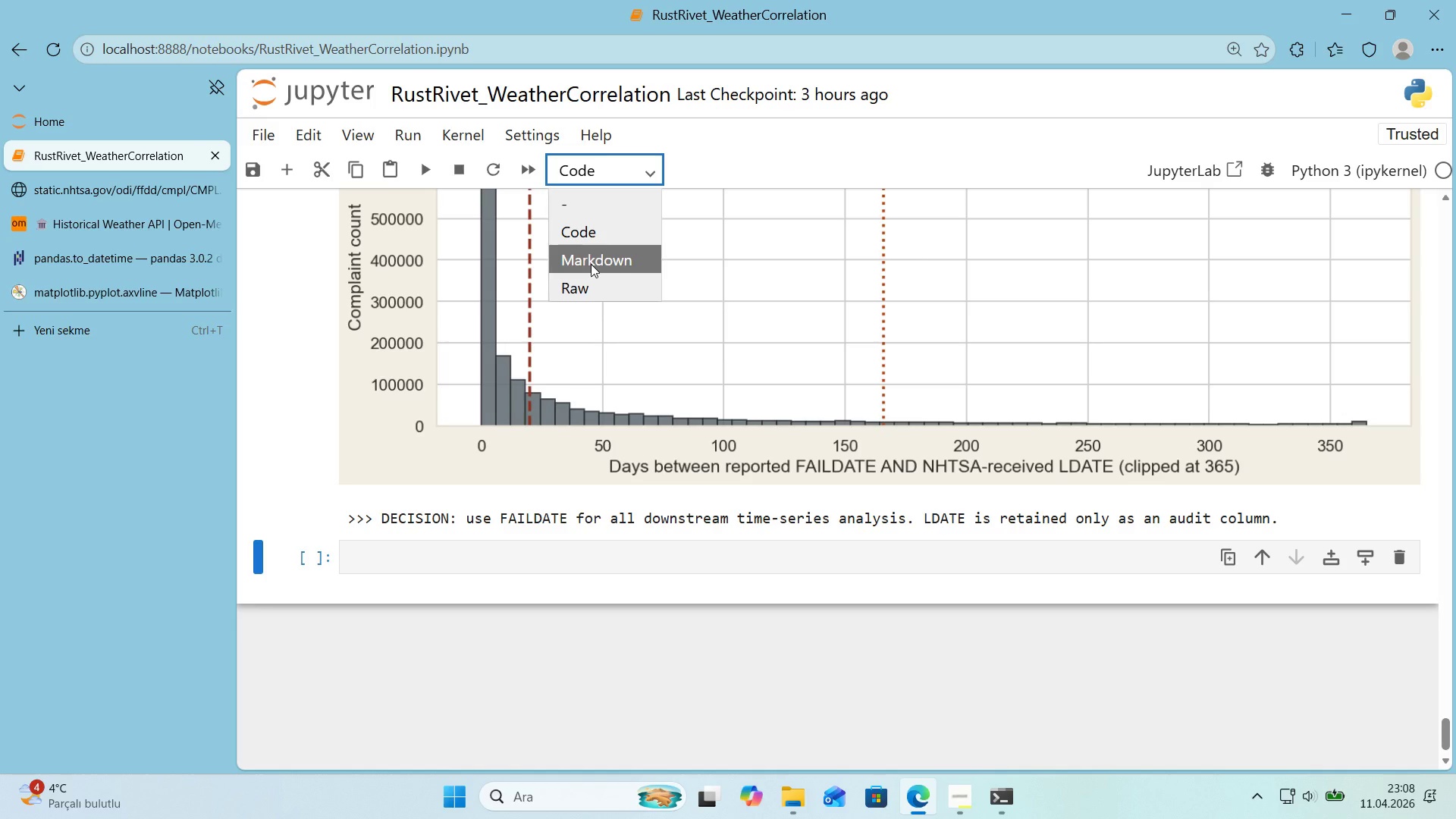 
left_click([591, 264])
 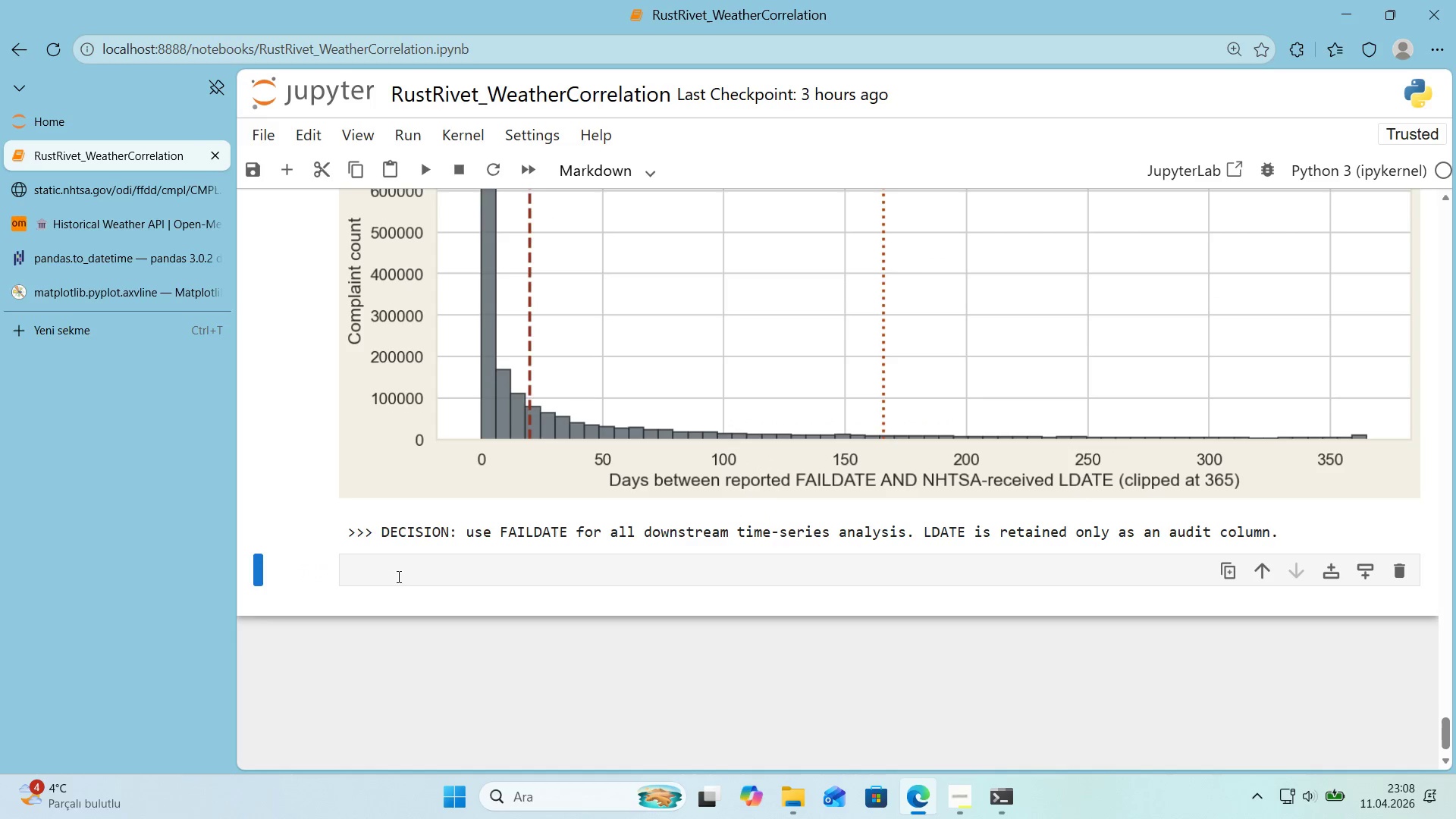 
left_click([397, 573])
 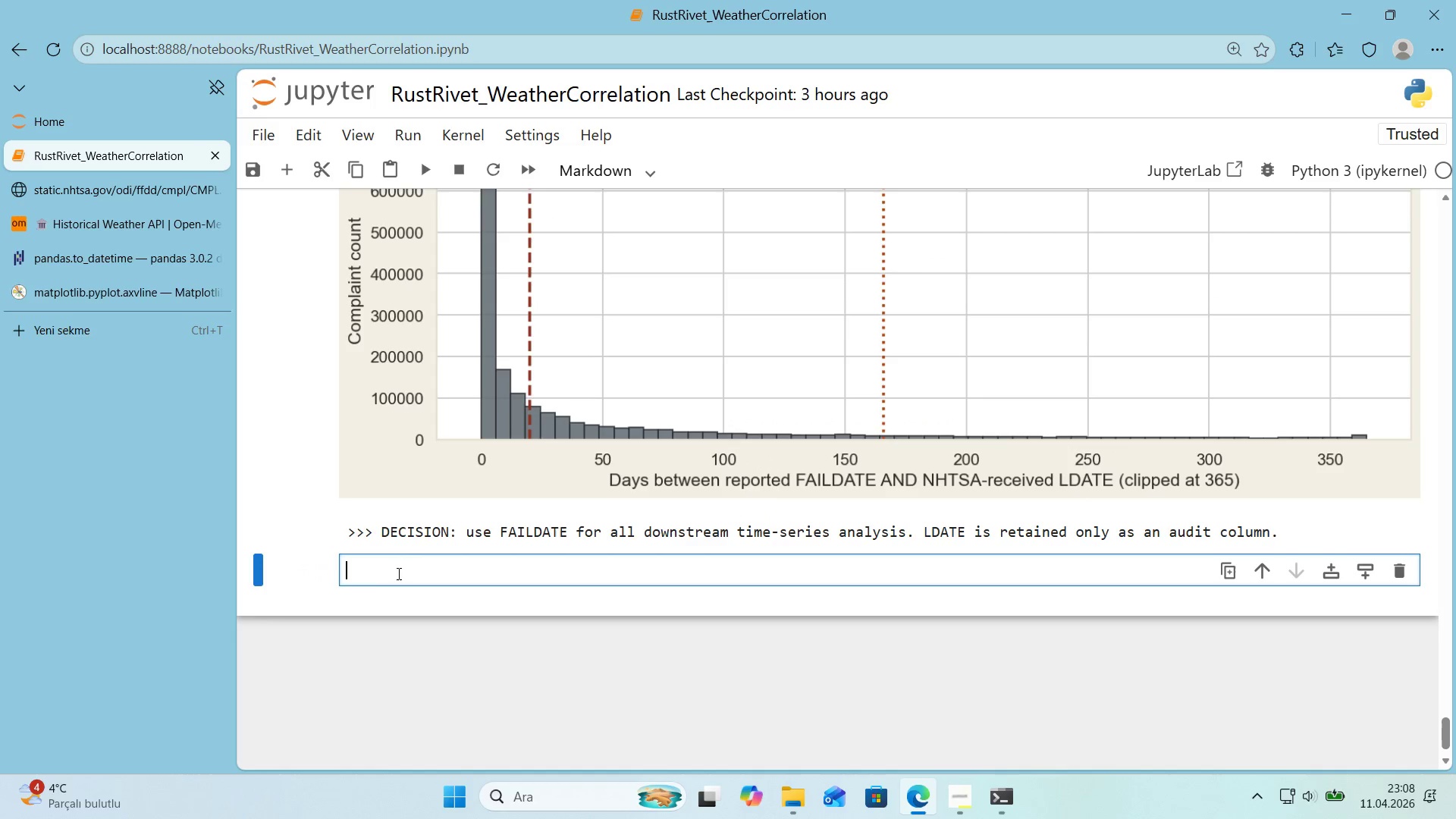 
key(Alt+Control+3)
 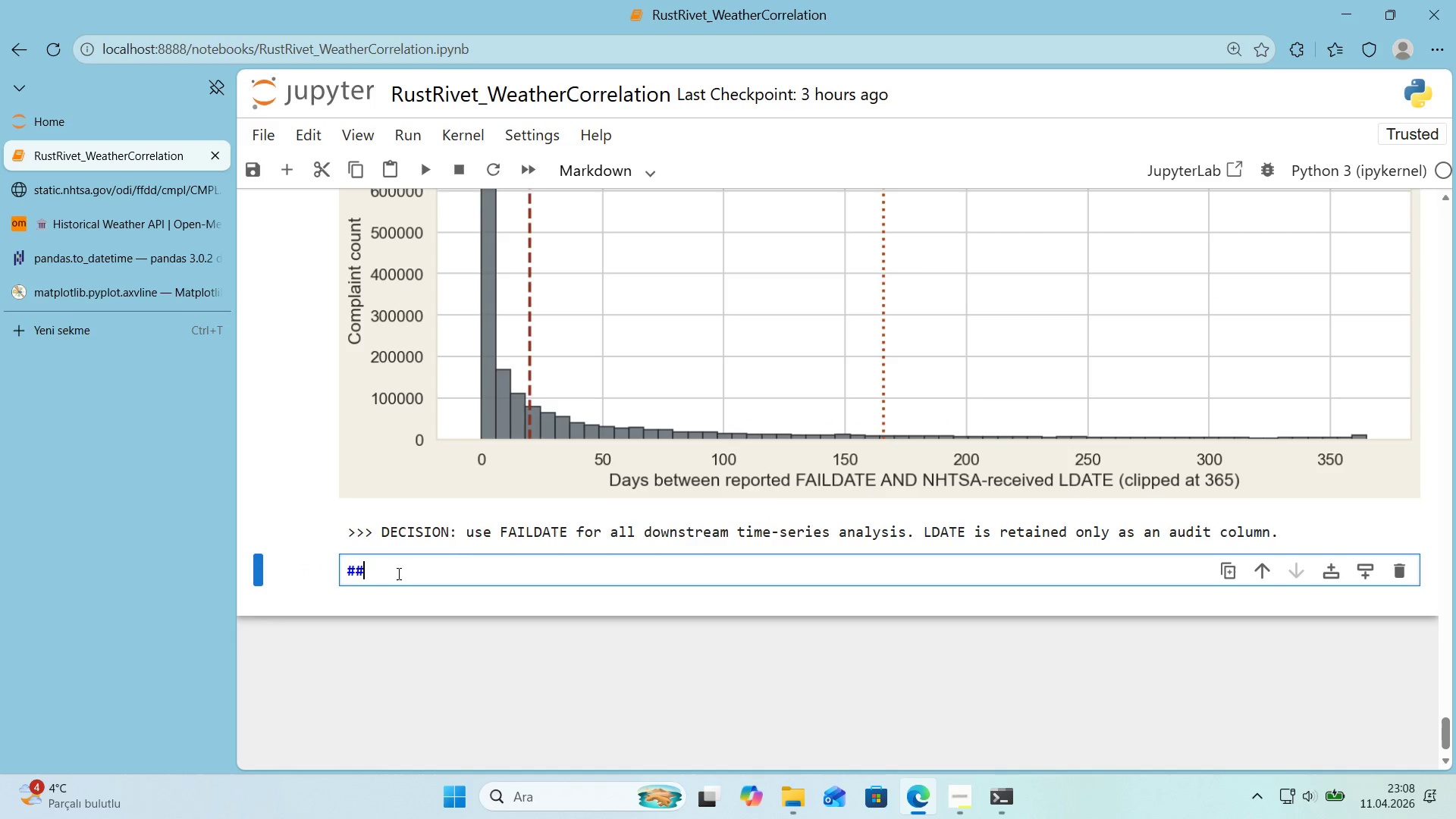 
key(Alt+Control+3)
 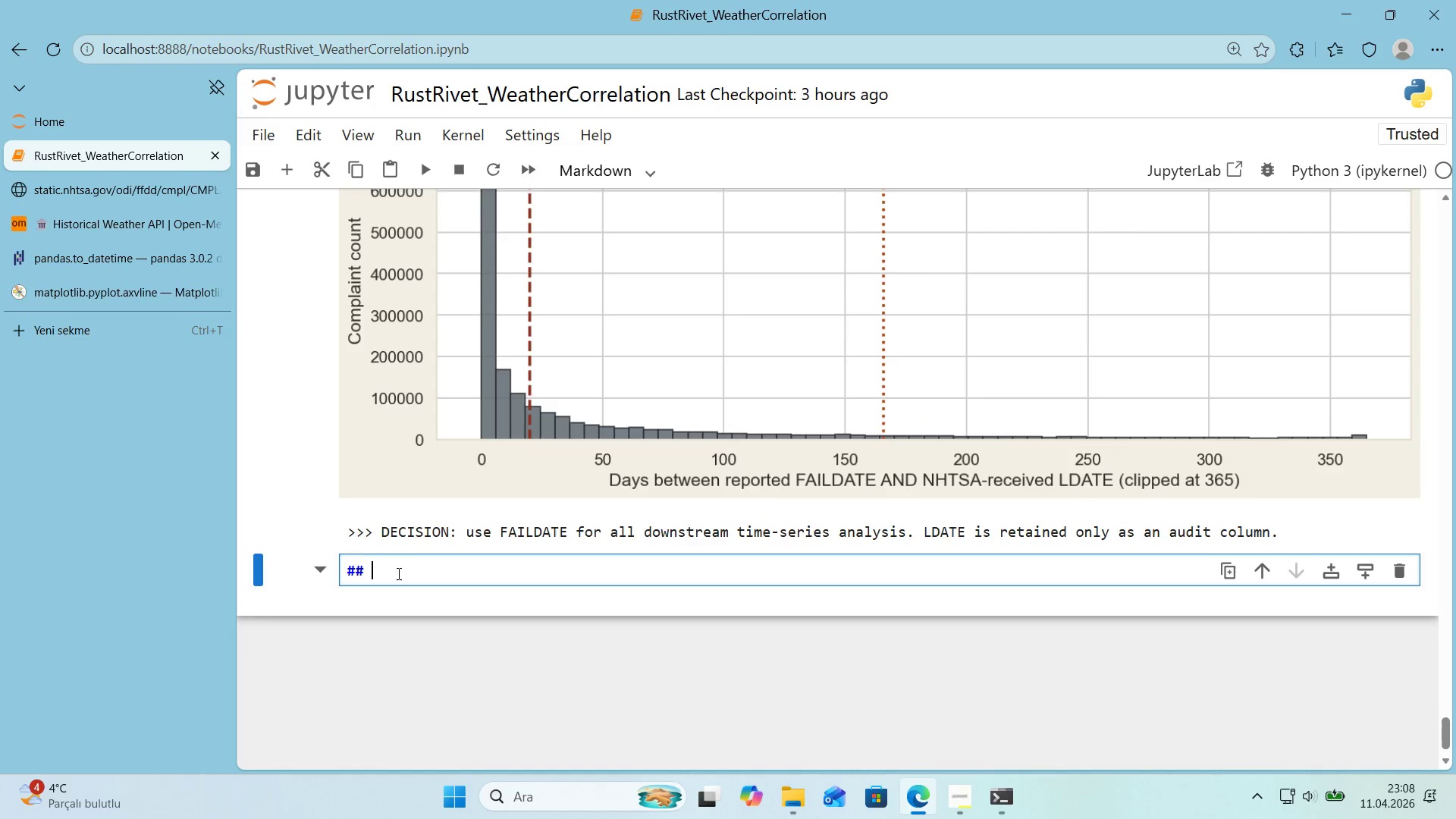 
type( 5. Trabs)
key(Backspace)
key(Backspace)
type(nsfrom - F'lter to DDe)
key(Backspace)
key(Backspace)
type(etro't&MI, Map Components to hop)
key(Backspace)
key(Backspace)
key(Backspace)
type(Shop Category)
 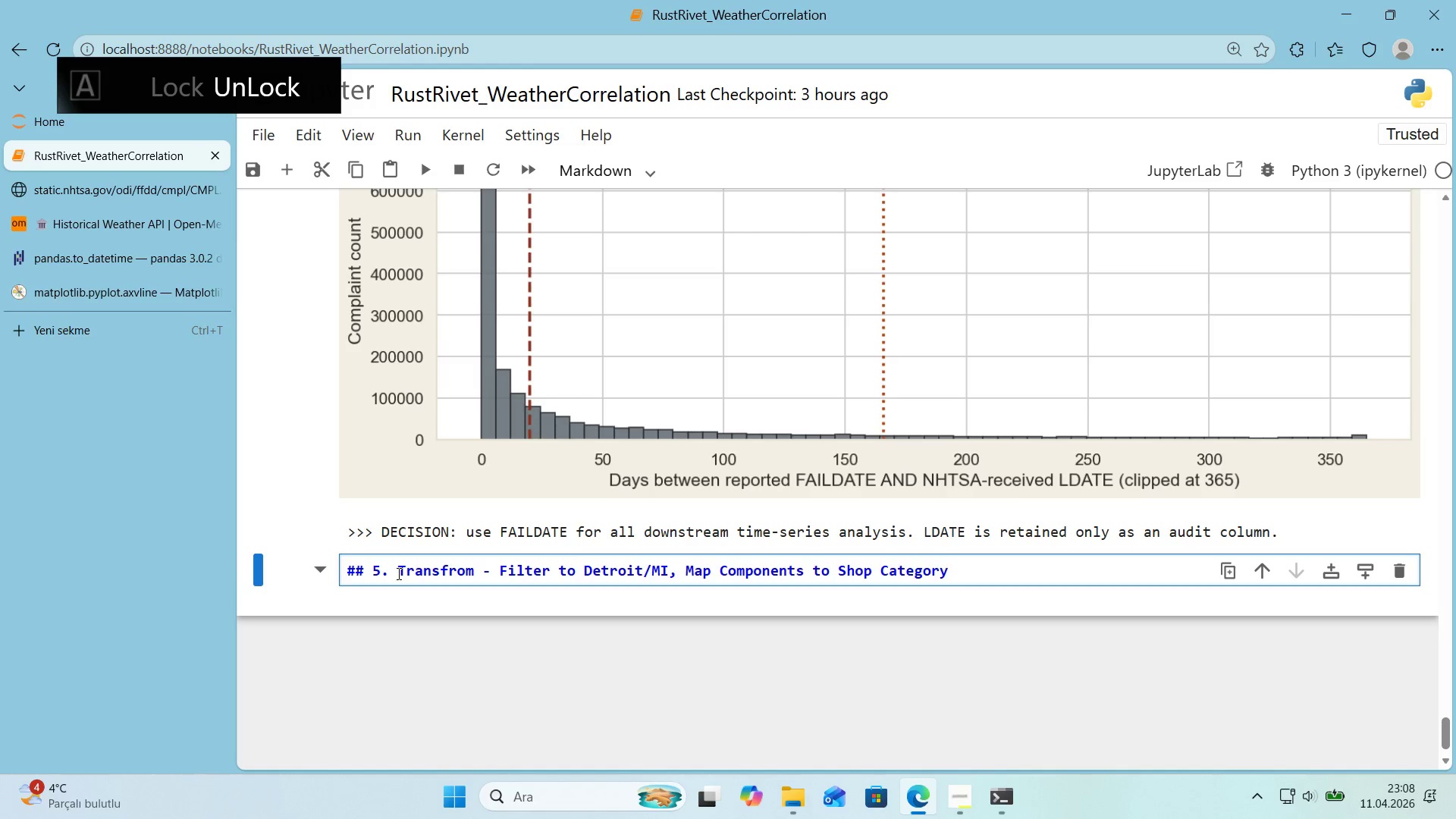 
key(Backspace)
type('es)
 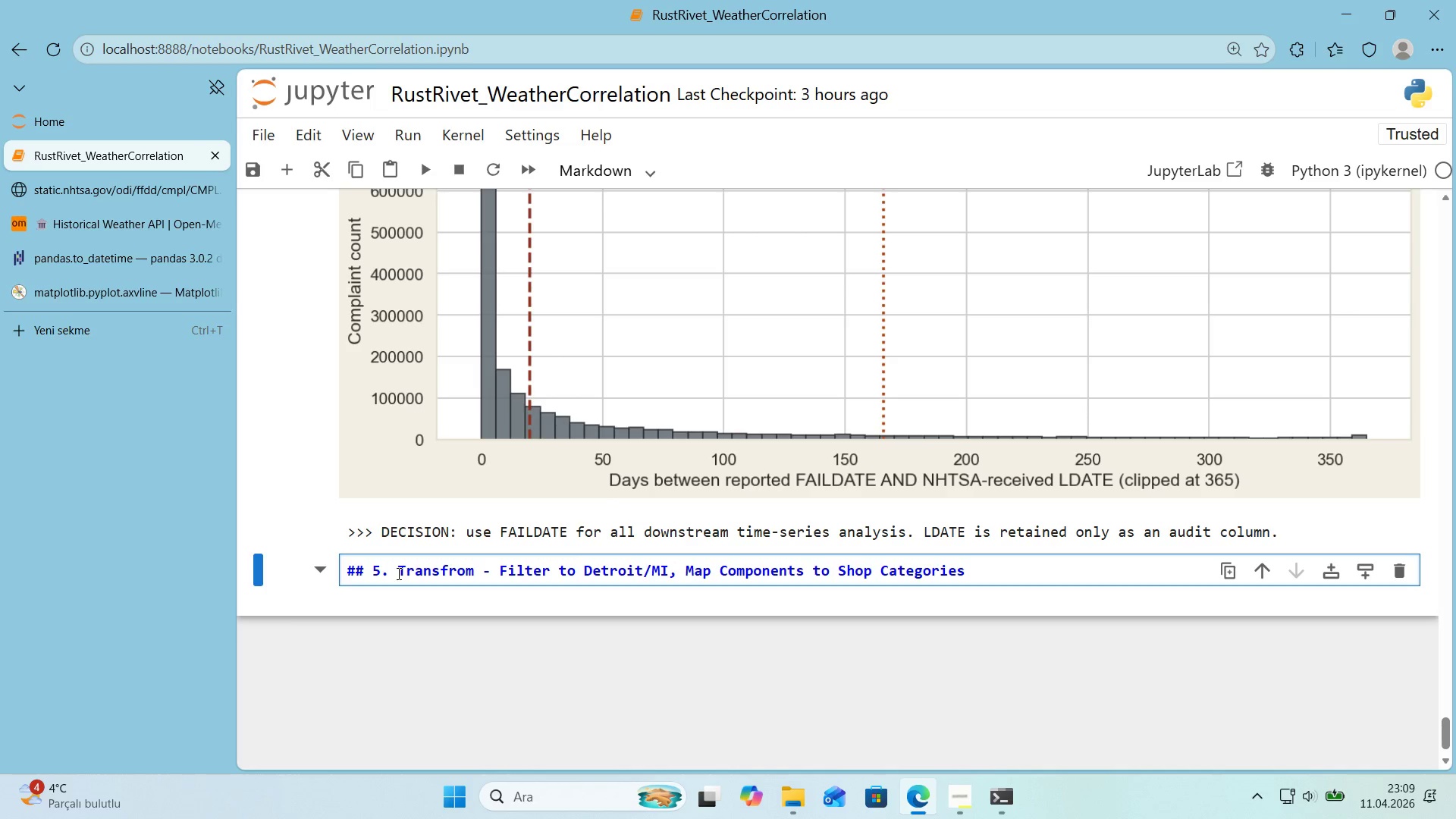 
key(Enter)
 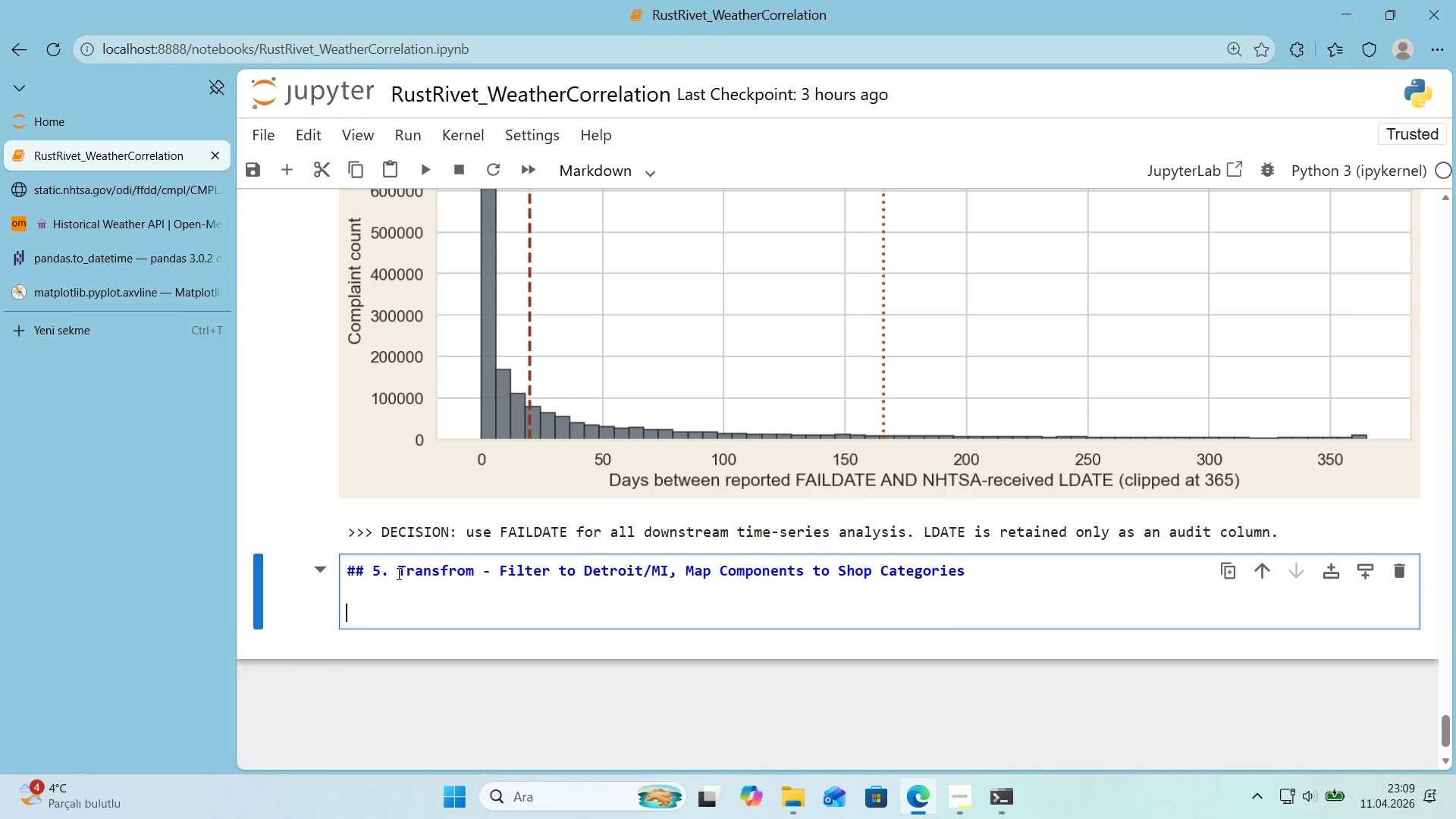 
key(Enter)
 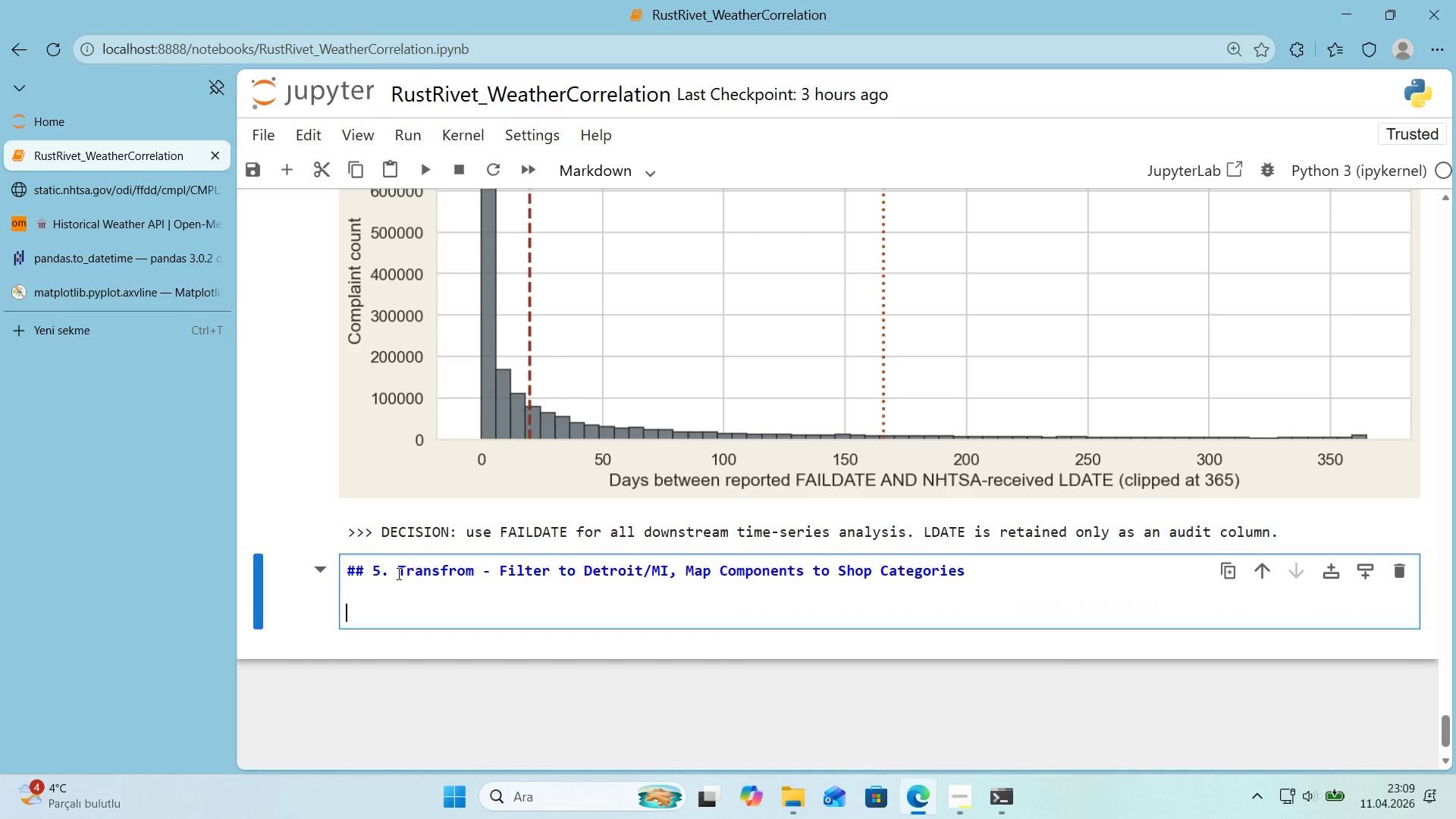 
type(Two f'lter'ng and normal'zat'on steps>)
 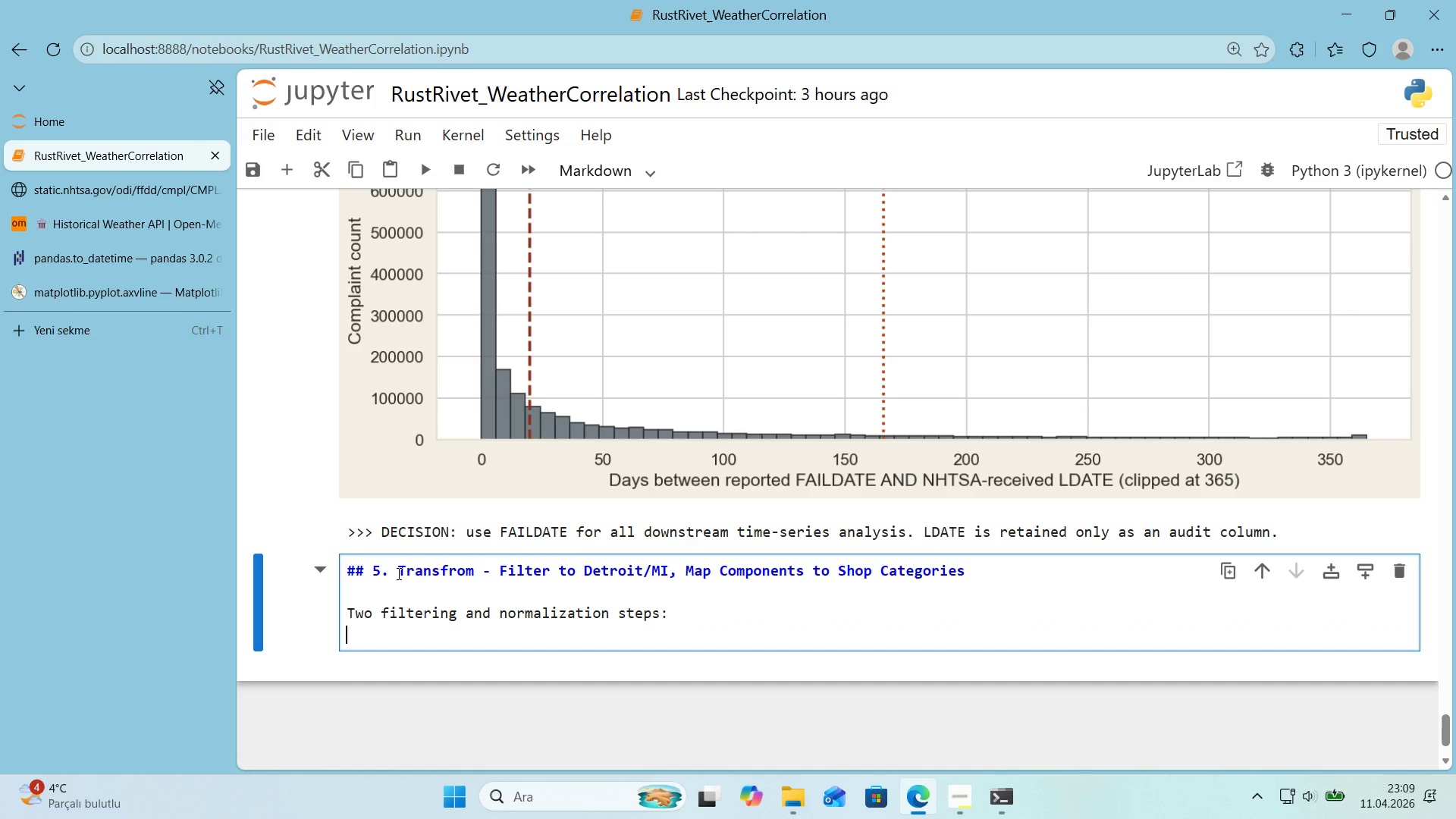 
key(Enter)
 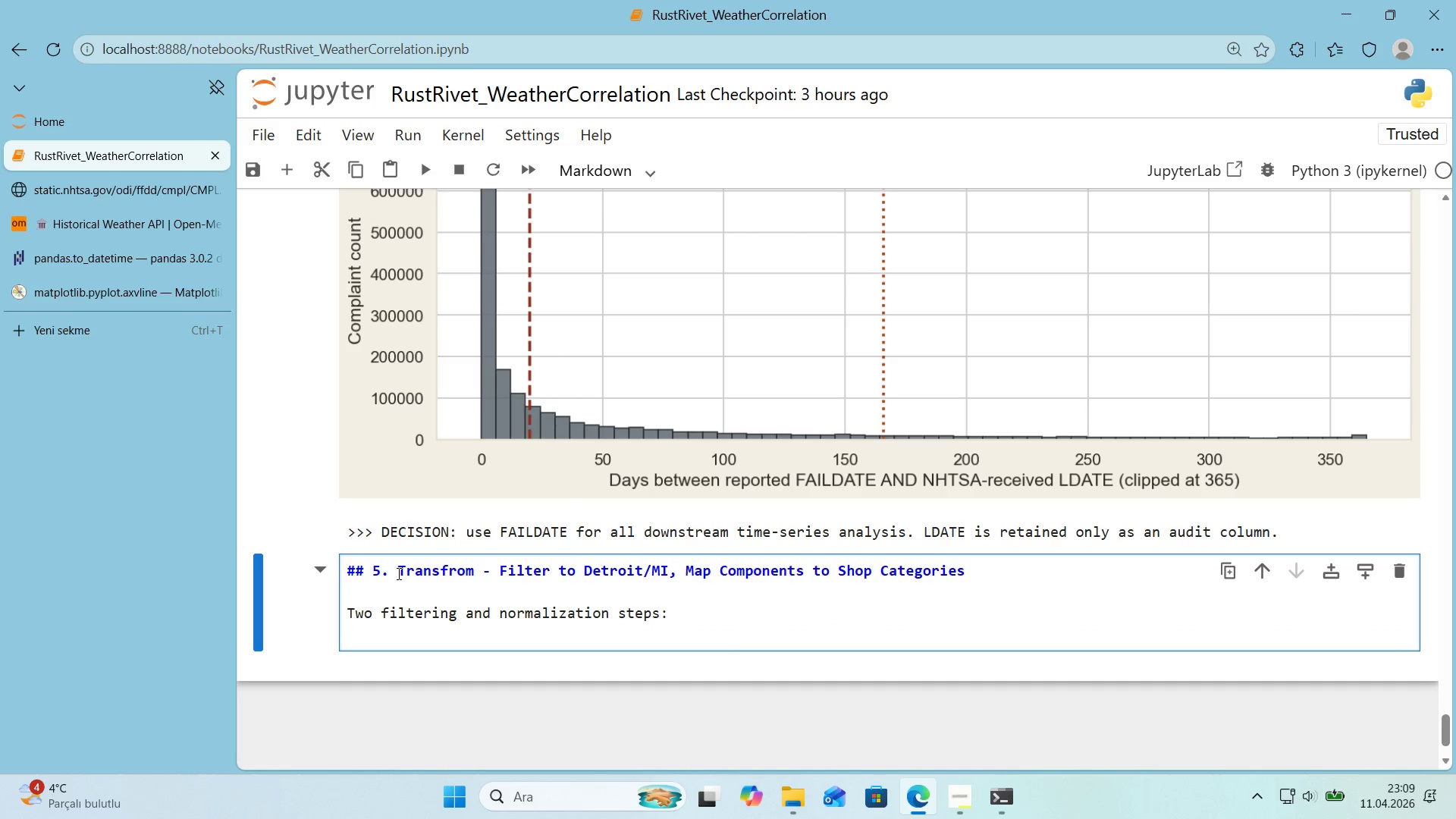 
key(Enter)
 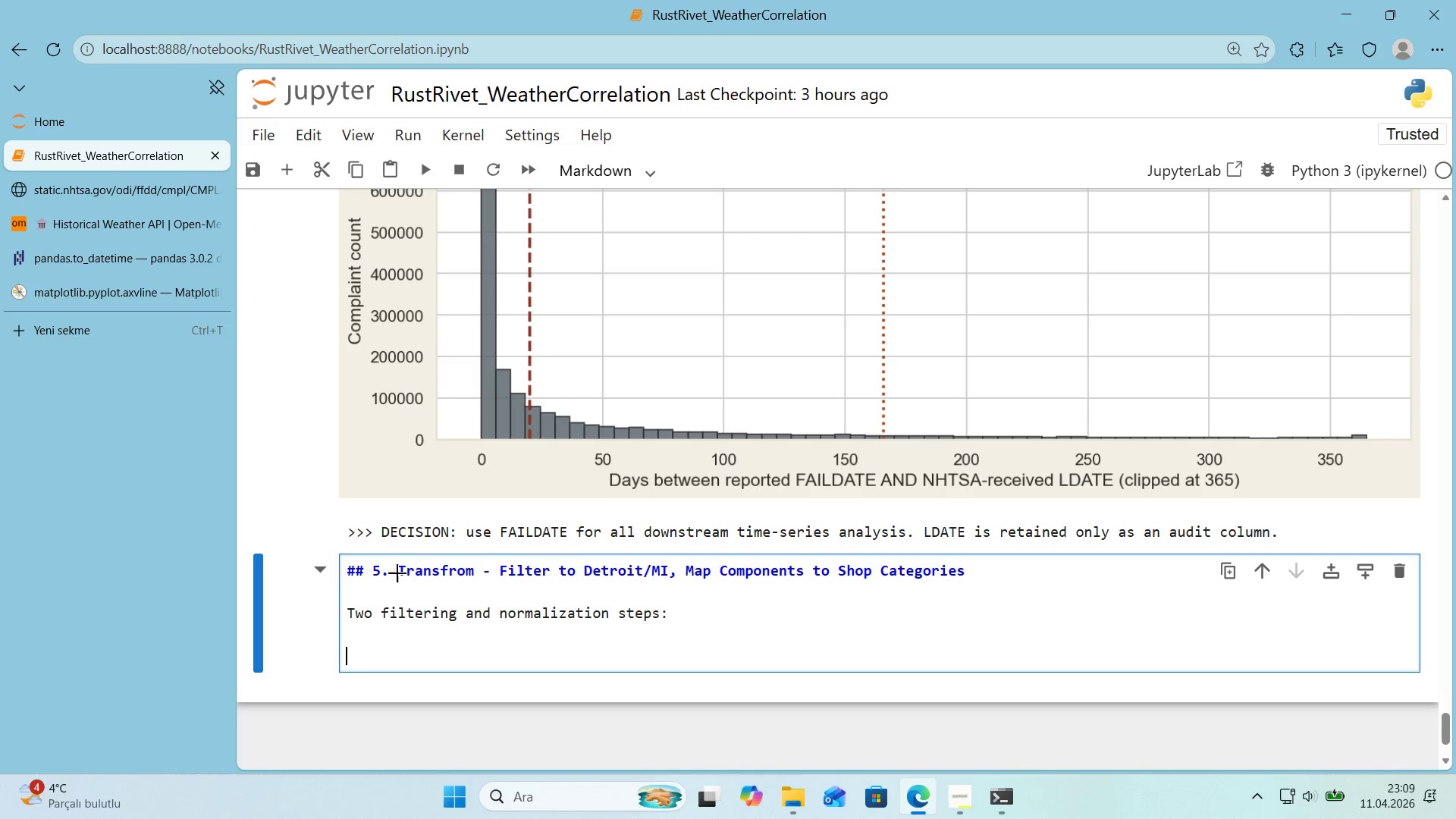 
key(Alt+Control+3)
 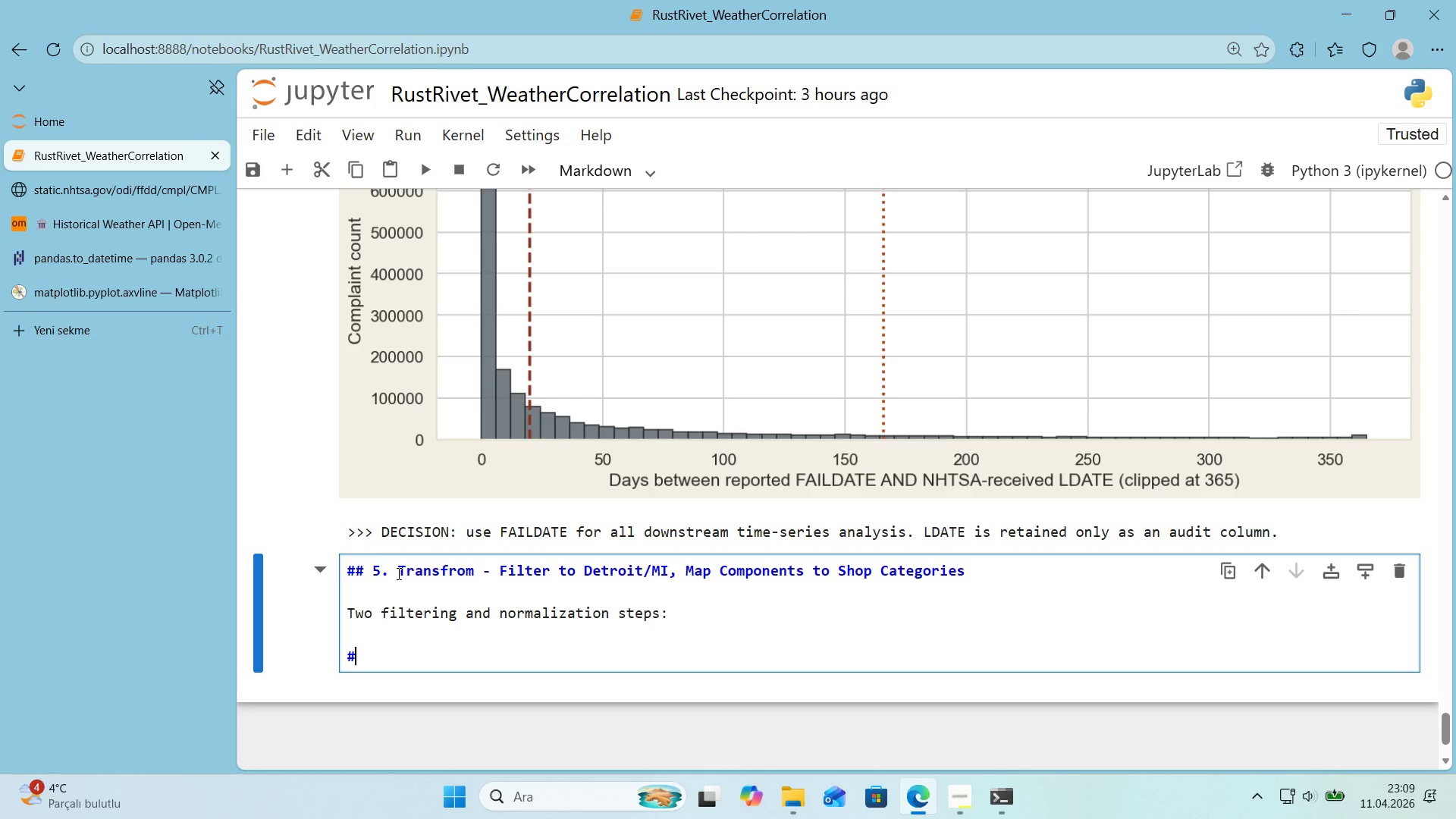 
key(Alt+Control+3)
 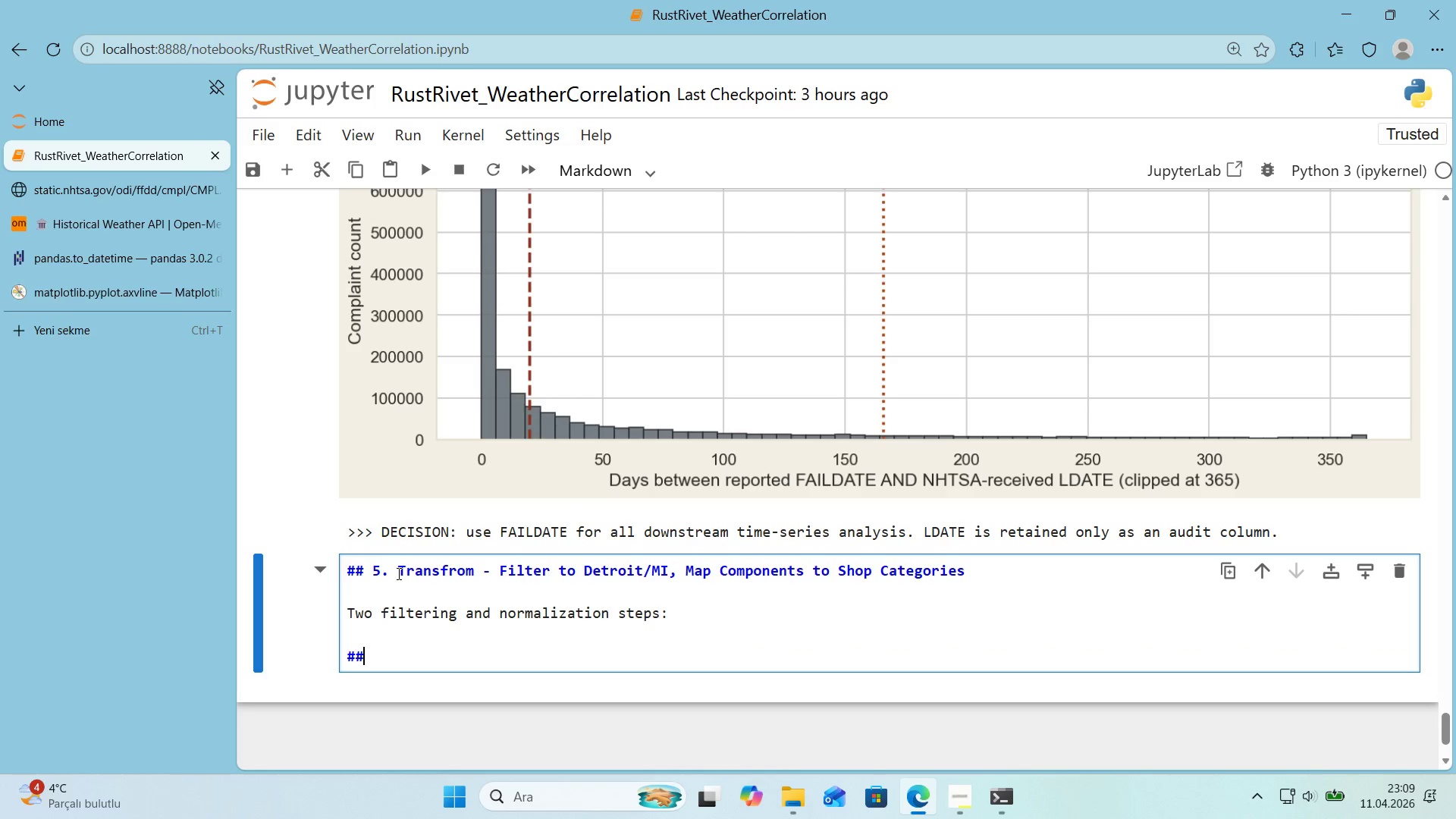 
key(Alt+Control+3)
 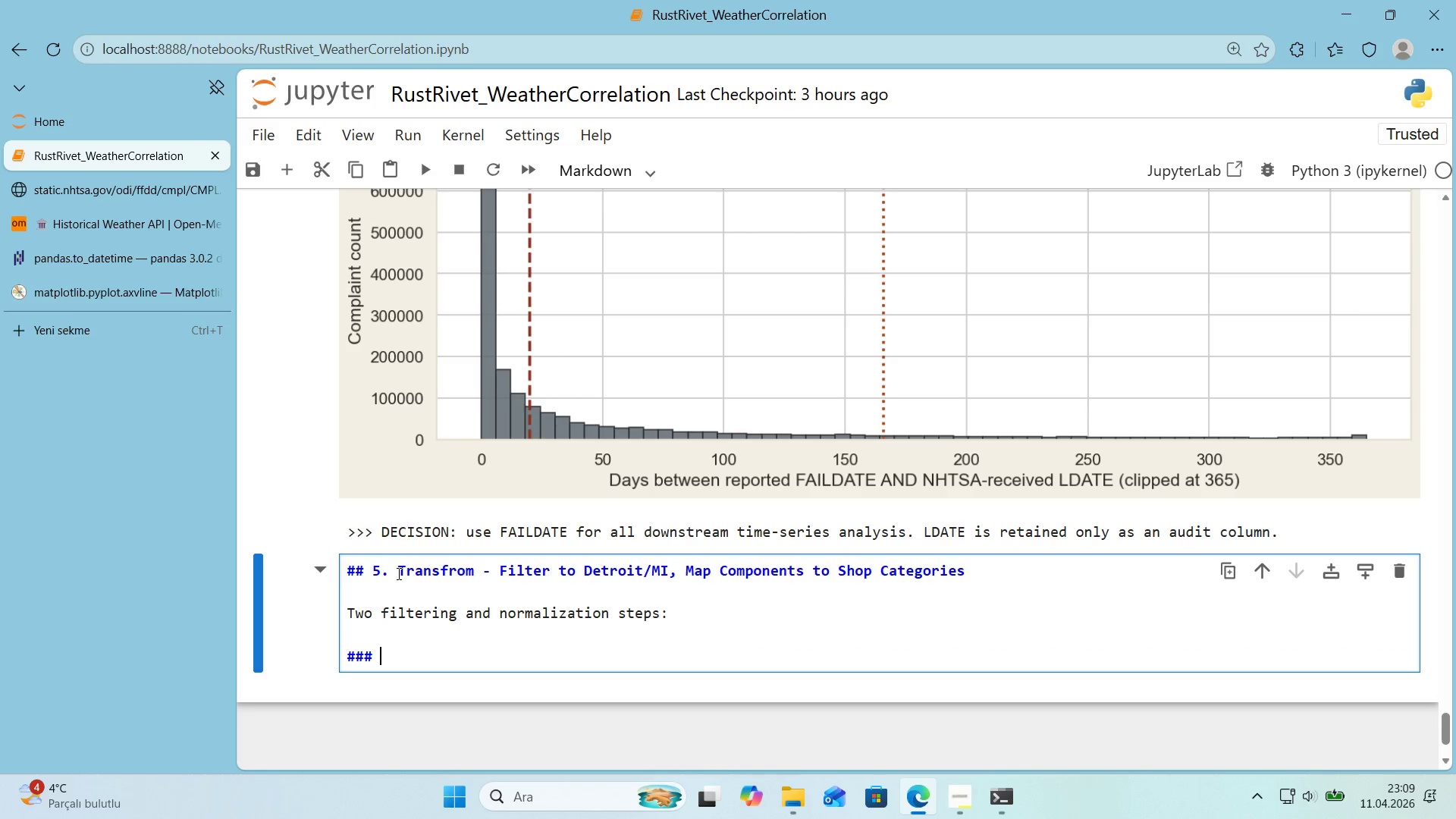 
type( 5.1 Geogpr)
key(Backspace)
key(Backspace)
key(Backspace)
type(graph'c + temporal f'lter)
 